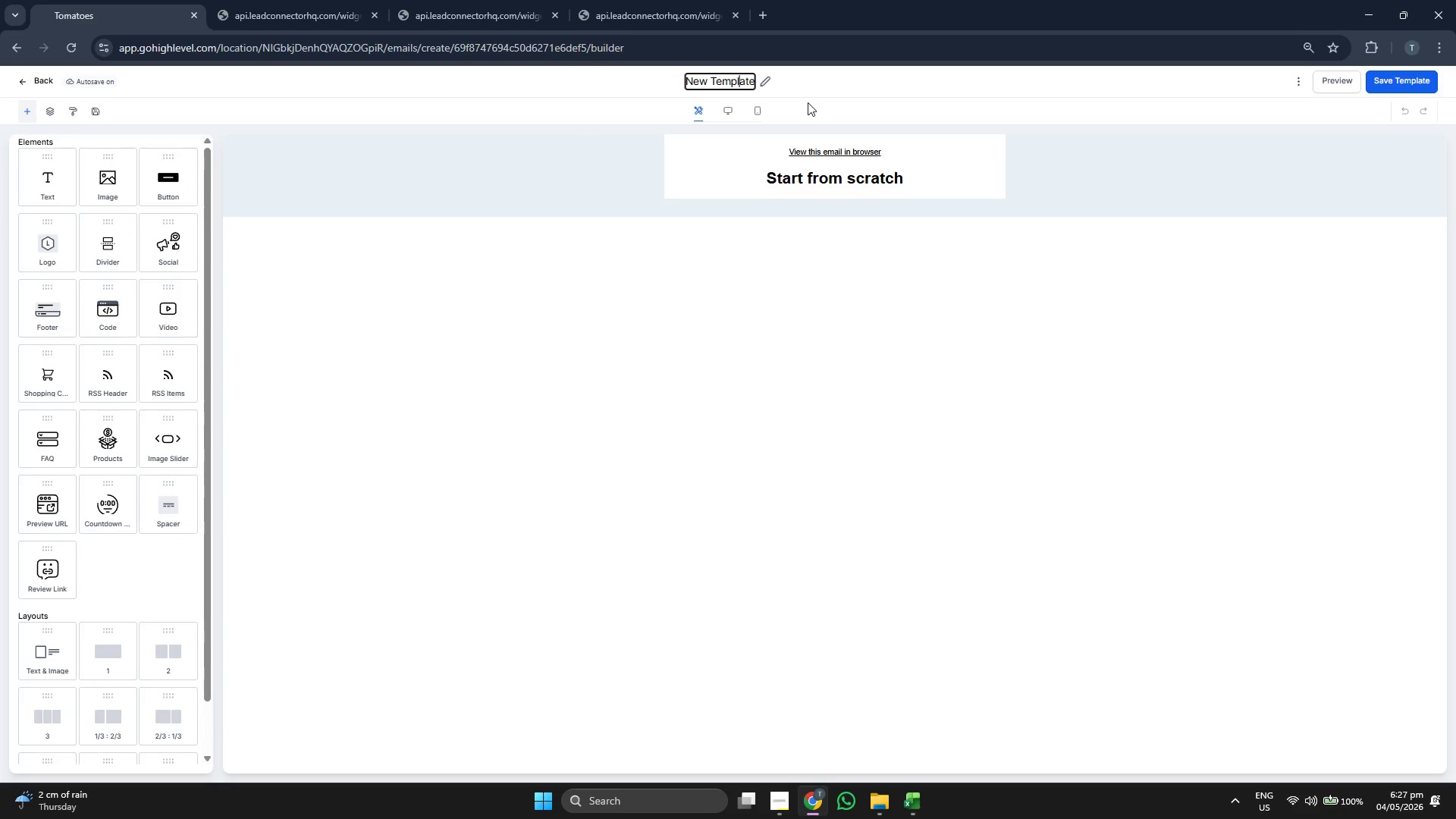 
key(ArrowRight)
 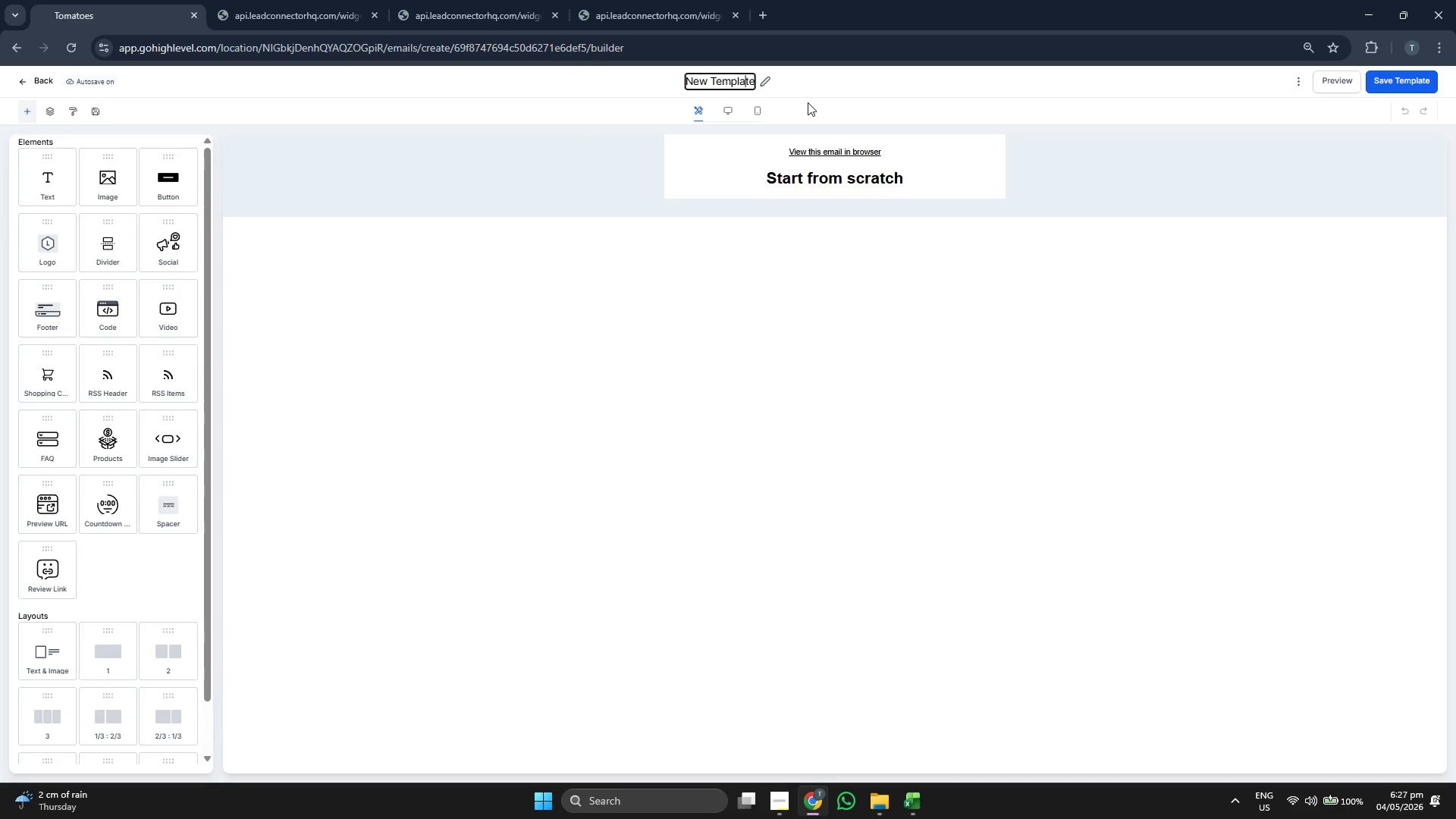 
key(ArrowRight)
 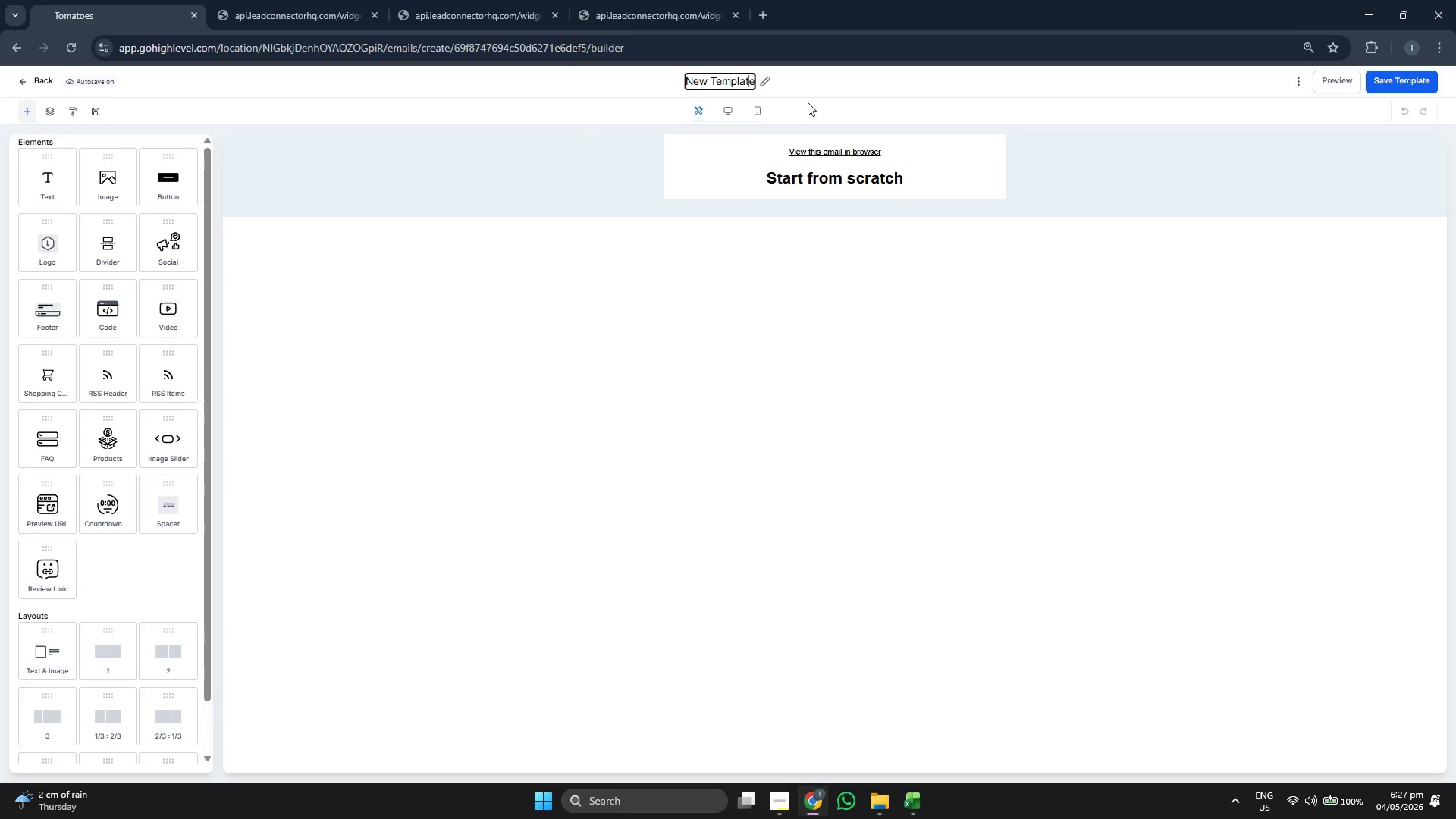 
key(ArrowRight)
 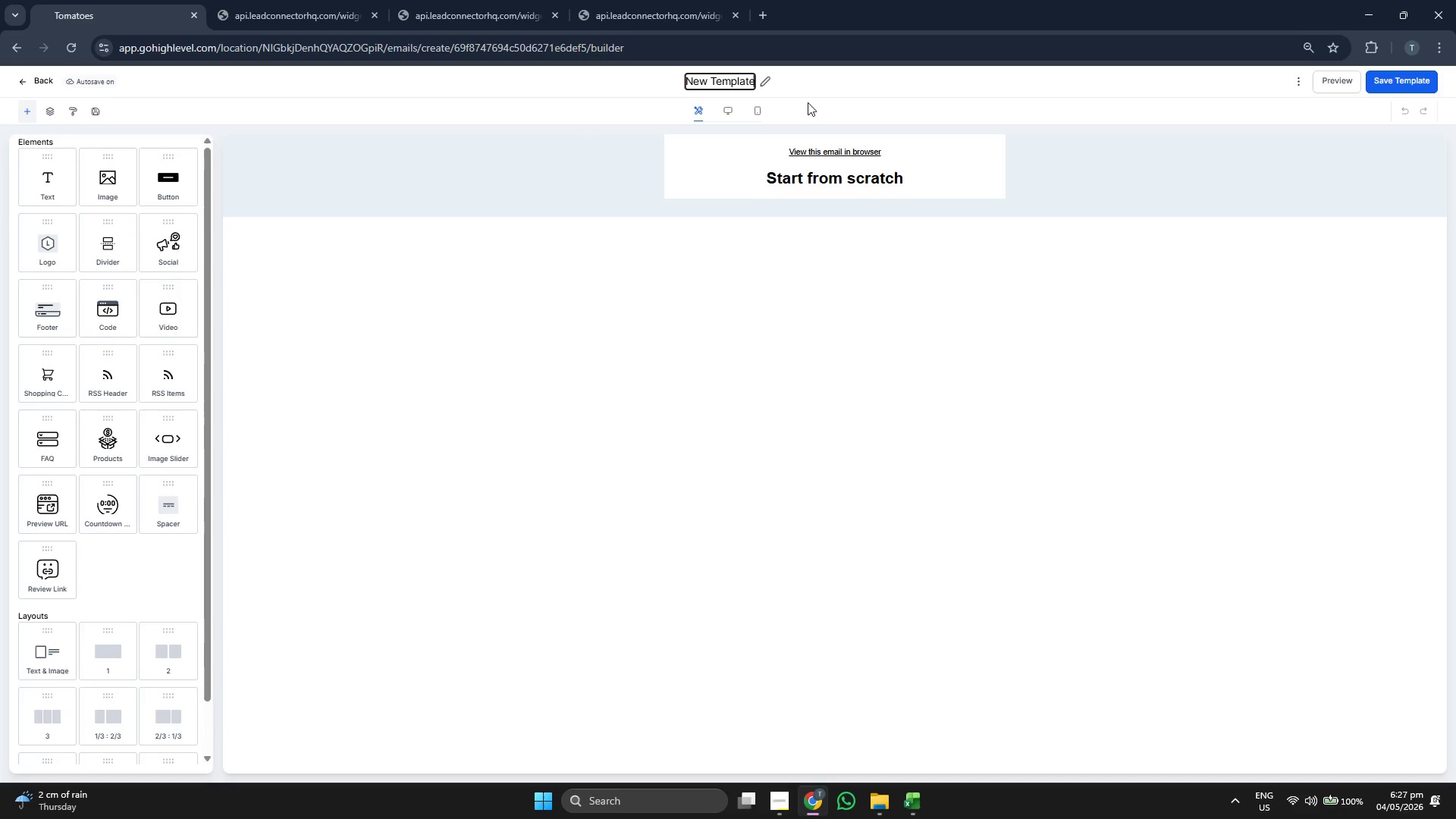 
key(ArrowRight)
 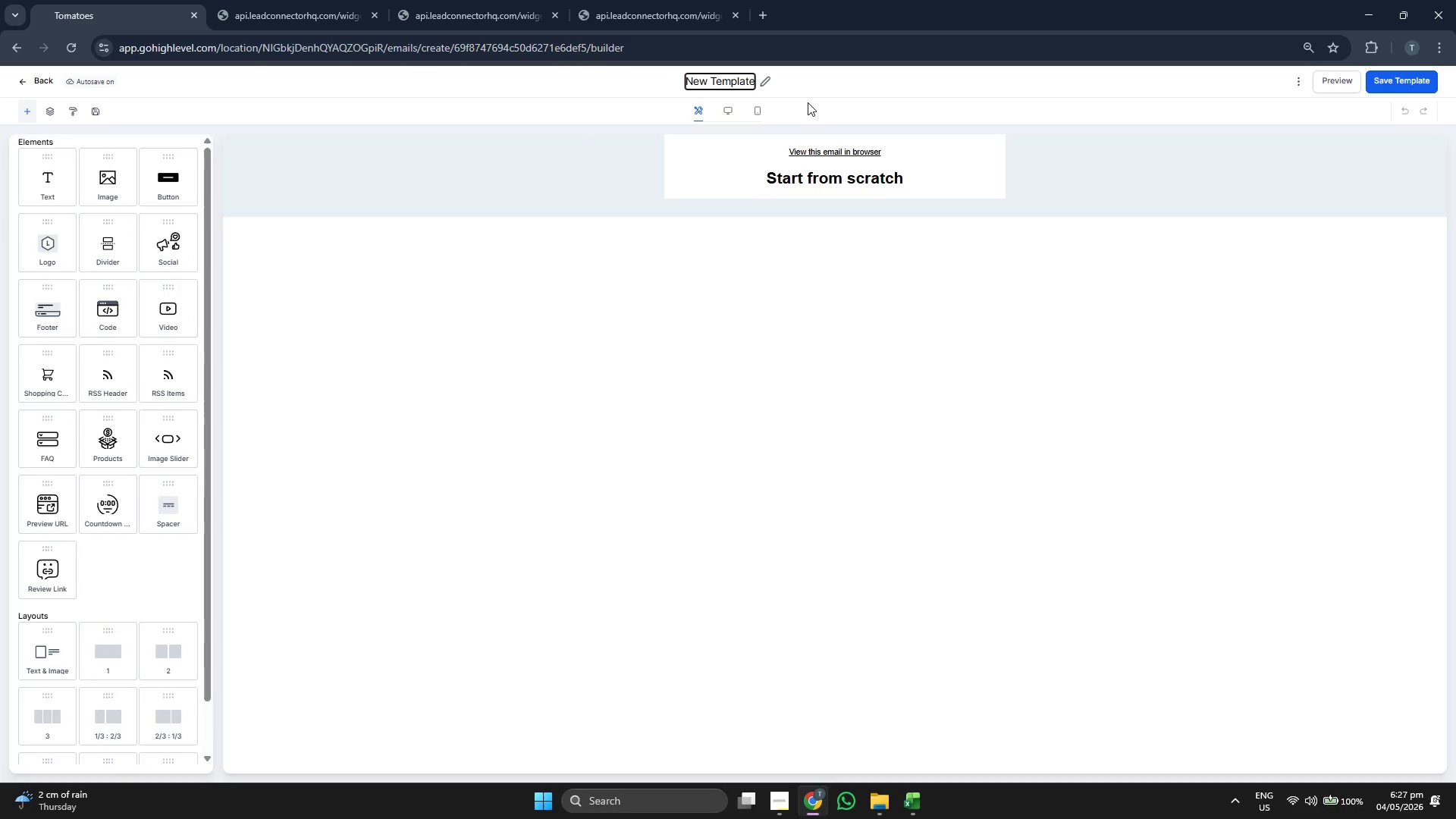 
hold_key(key=Backspace, duration=0.89)
 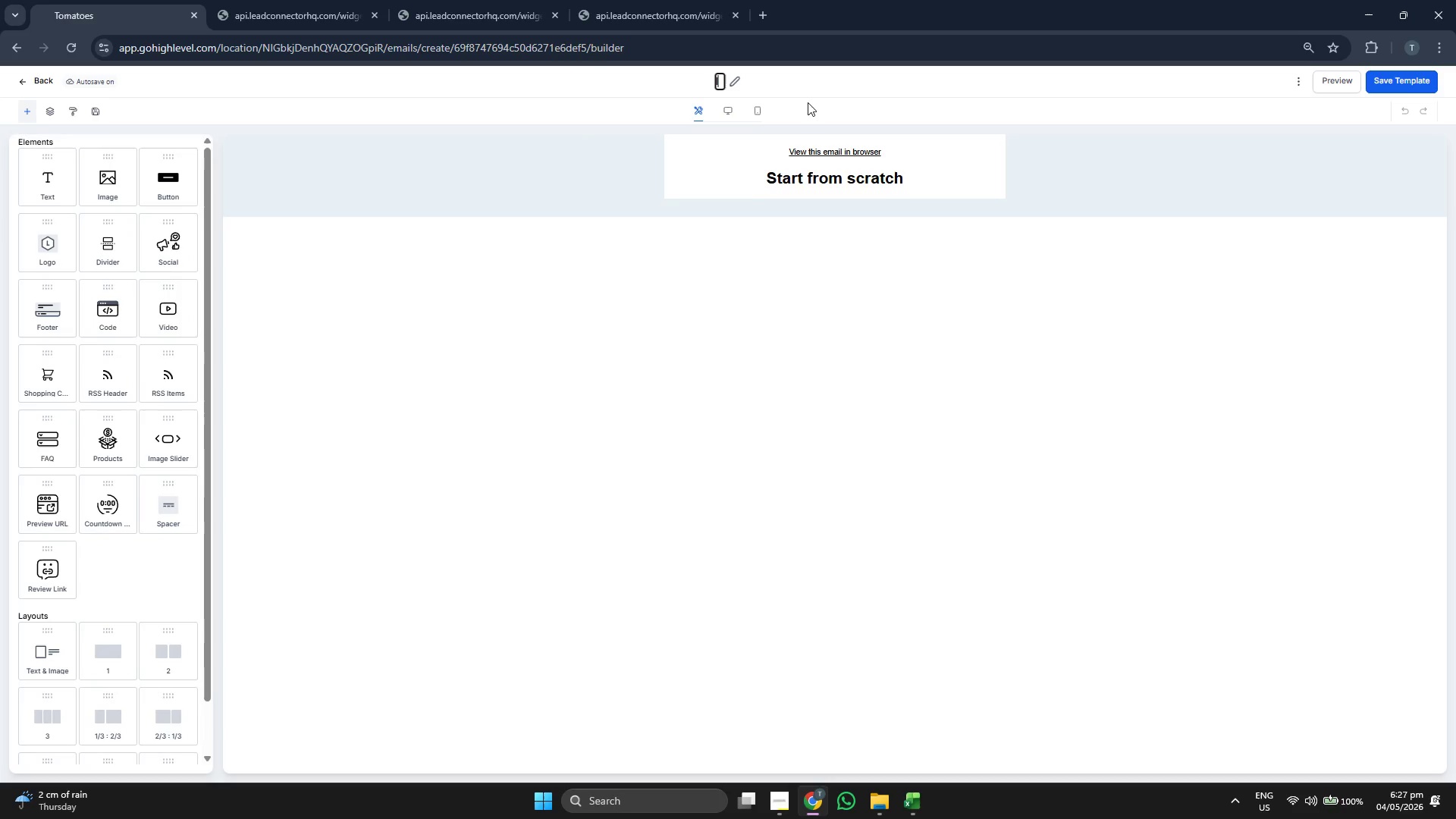 
type(Internm)
key(Backspace)
type(altionma)
key(Backspace)
key(Backspace)
key(Backspace)
key(Backspace)
key(Backspace)
key(Backspace)
key(Backspace)
type(tional Logistics Protocl)
key(Backspace)
type(ol)
 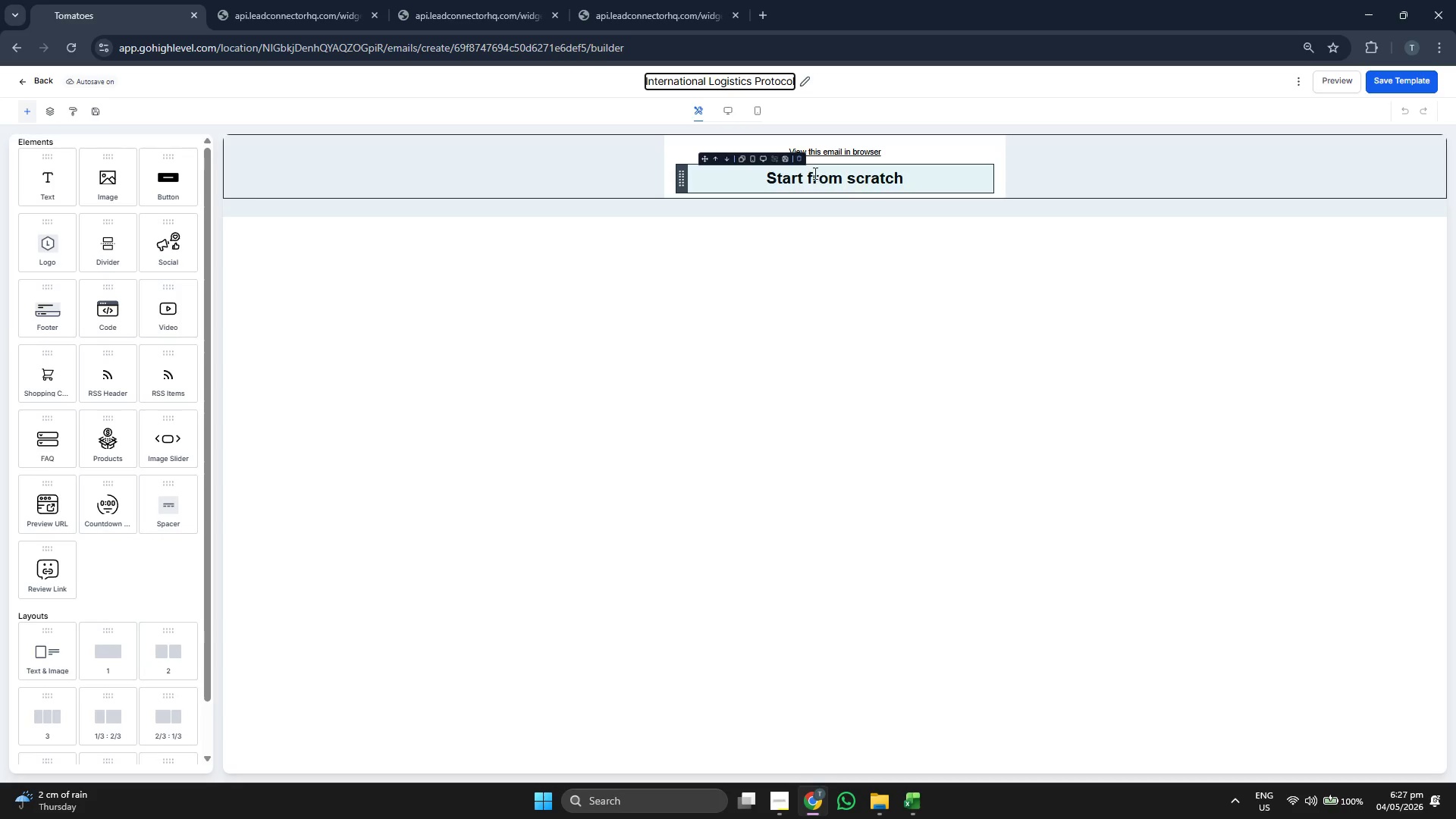 
left_click([797, 158])
 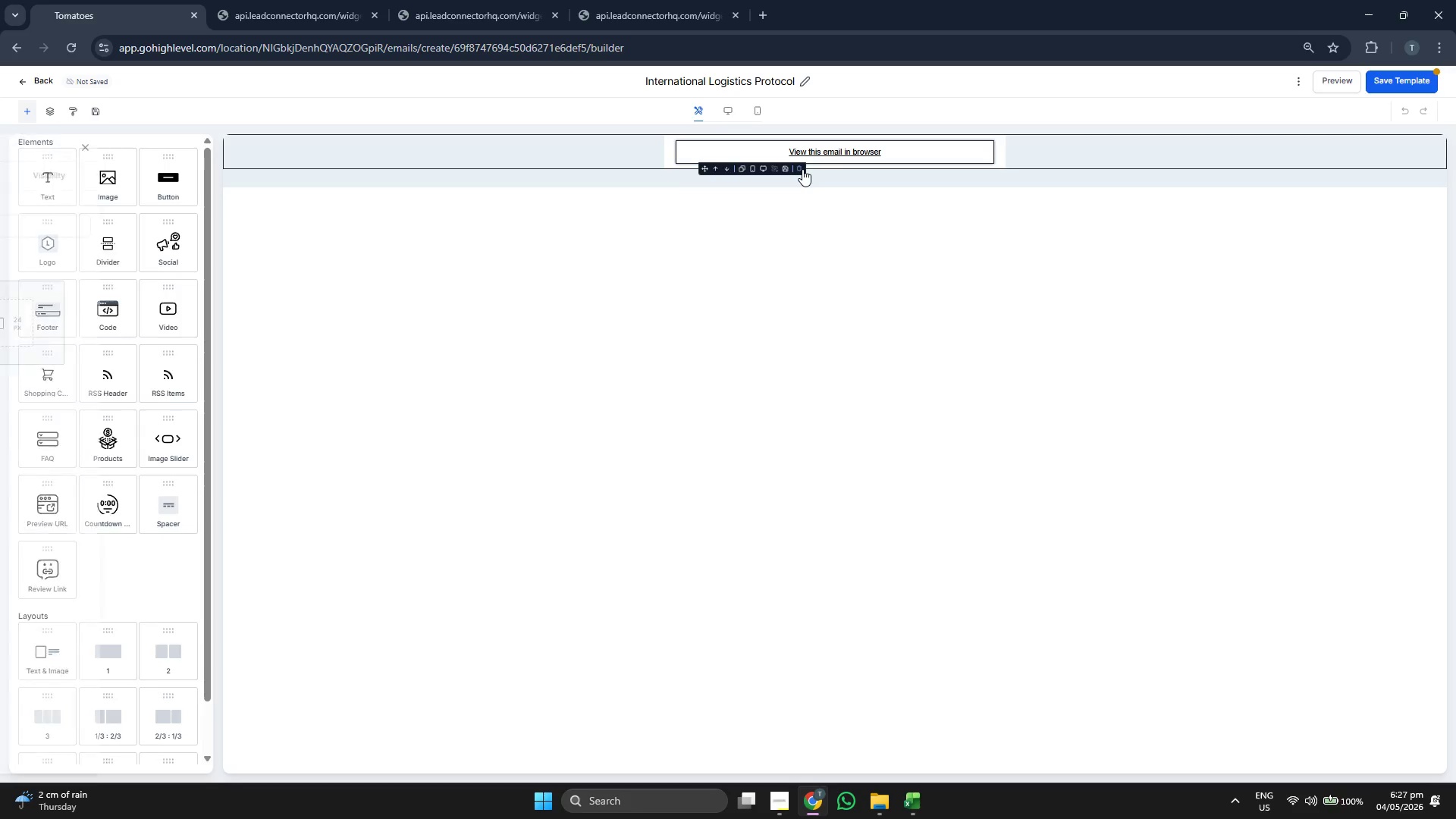 
left_click([800, 168])
 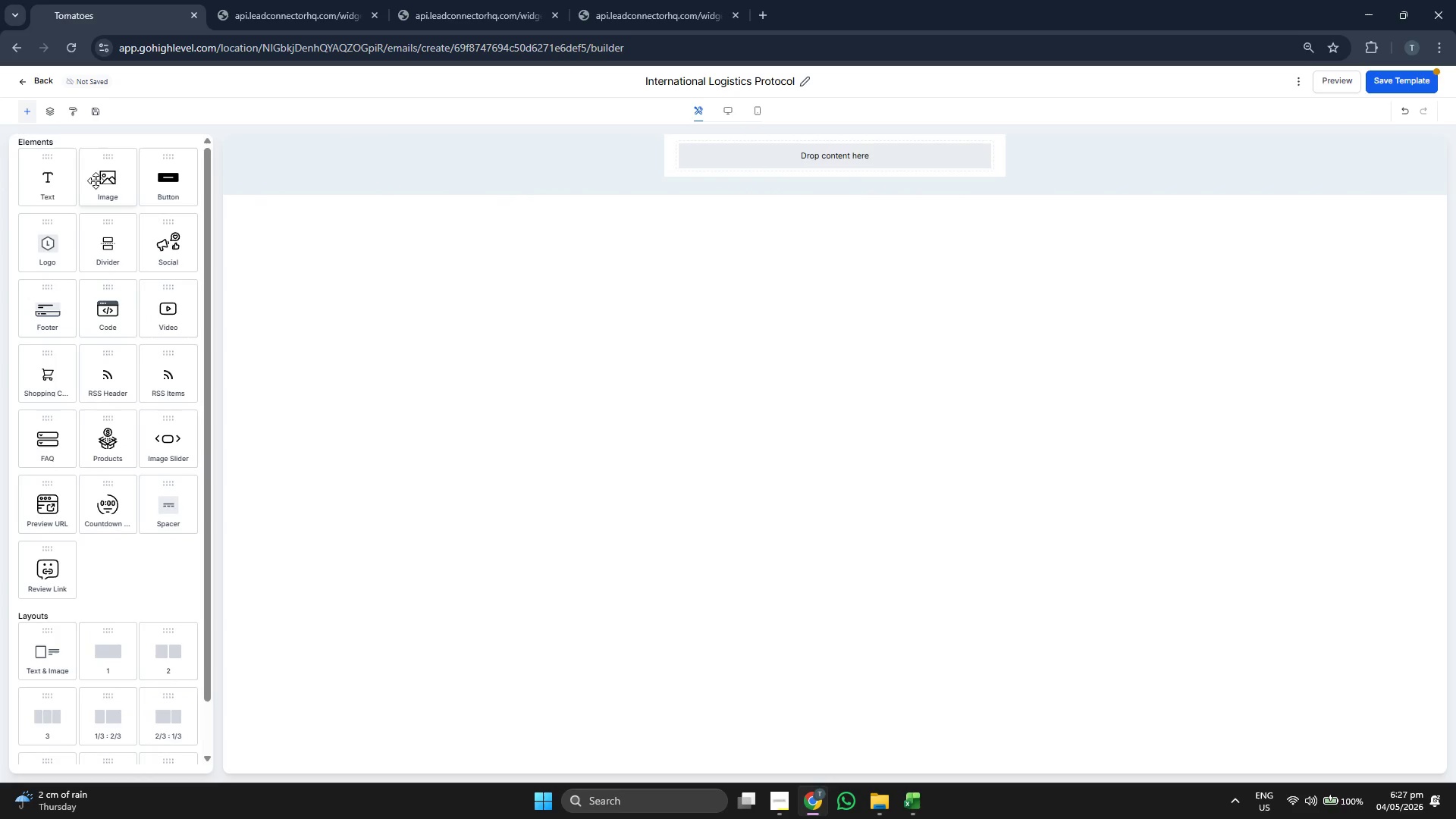 
left_click_drag(start_coordinate=[57, 184], to_coordinate=[733, 155])
 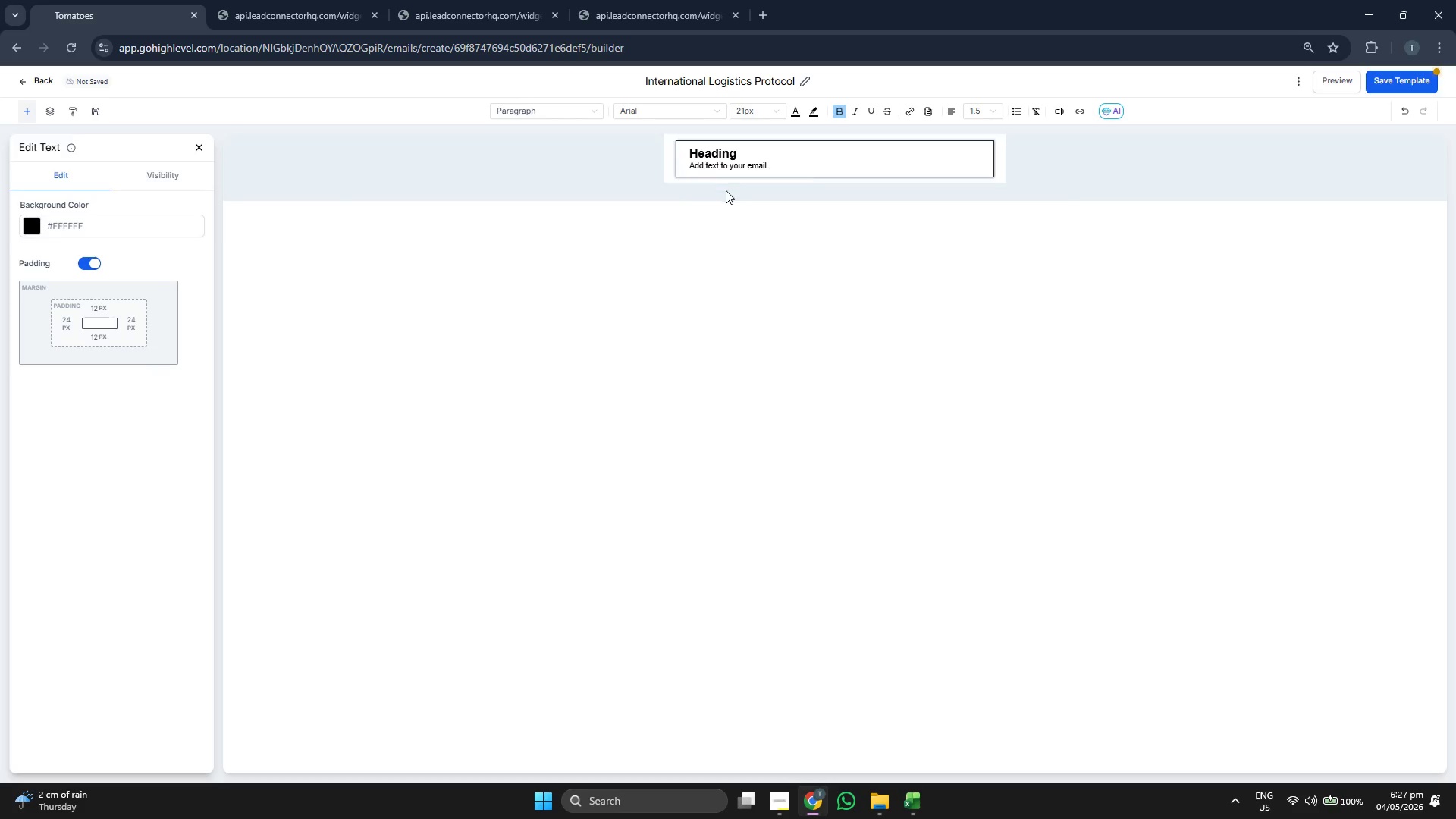 
left_click_drag(start_coordinate=[795, 169], to_coordinate=[670, 155])
 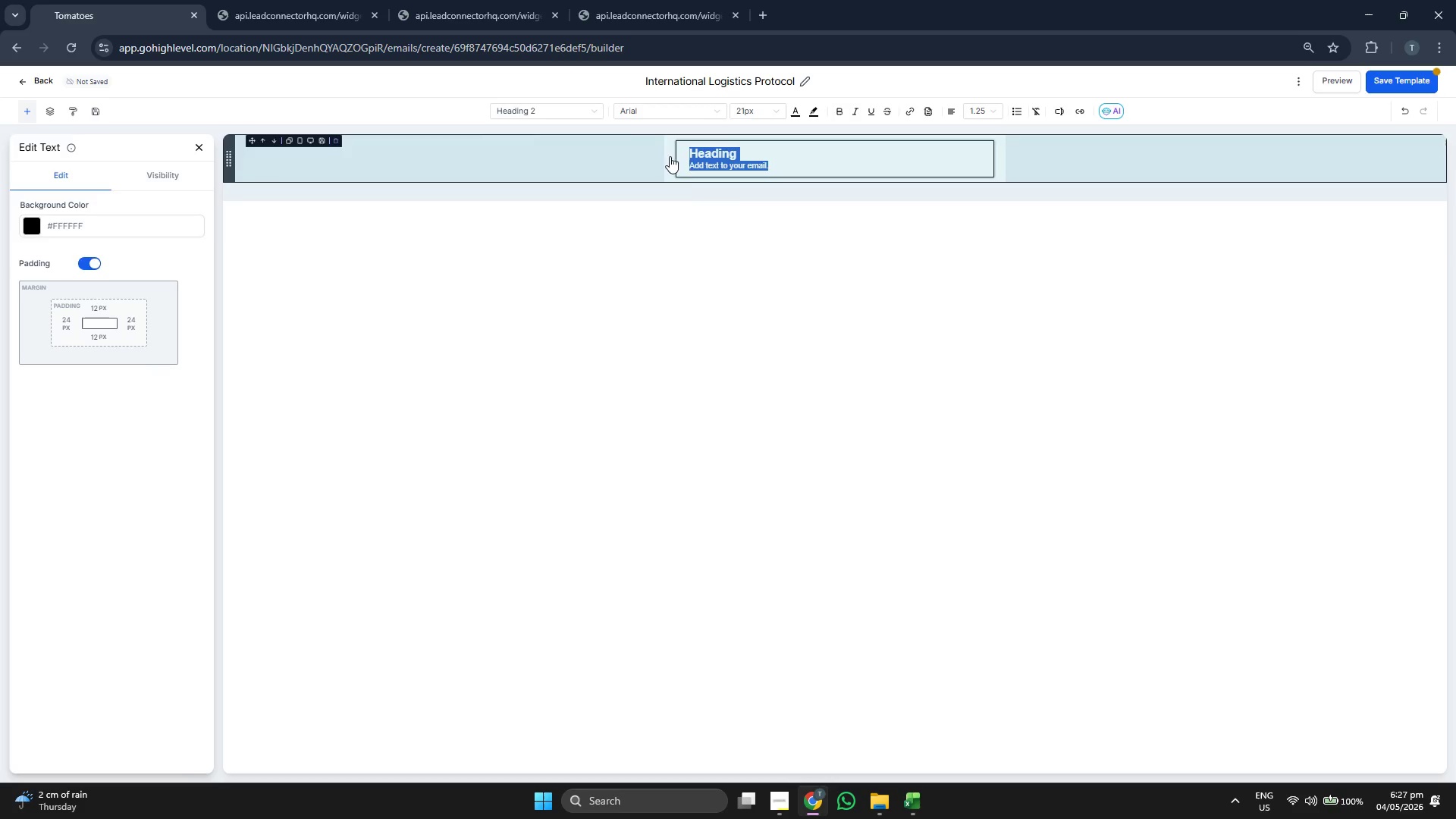 
key(Backspace)
 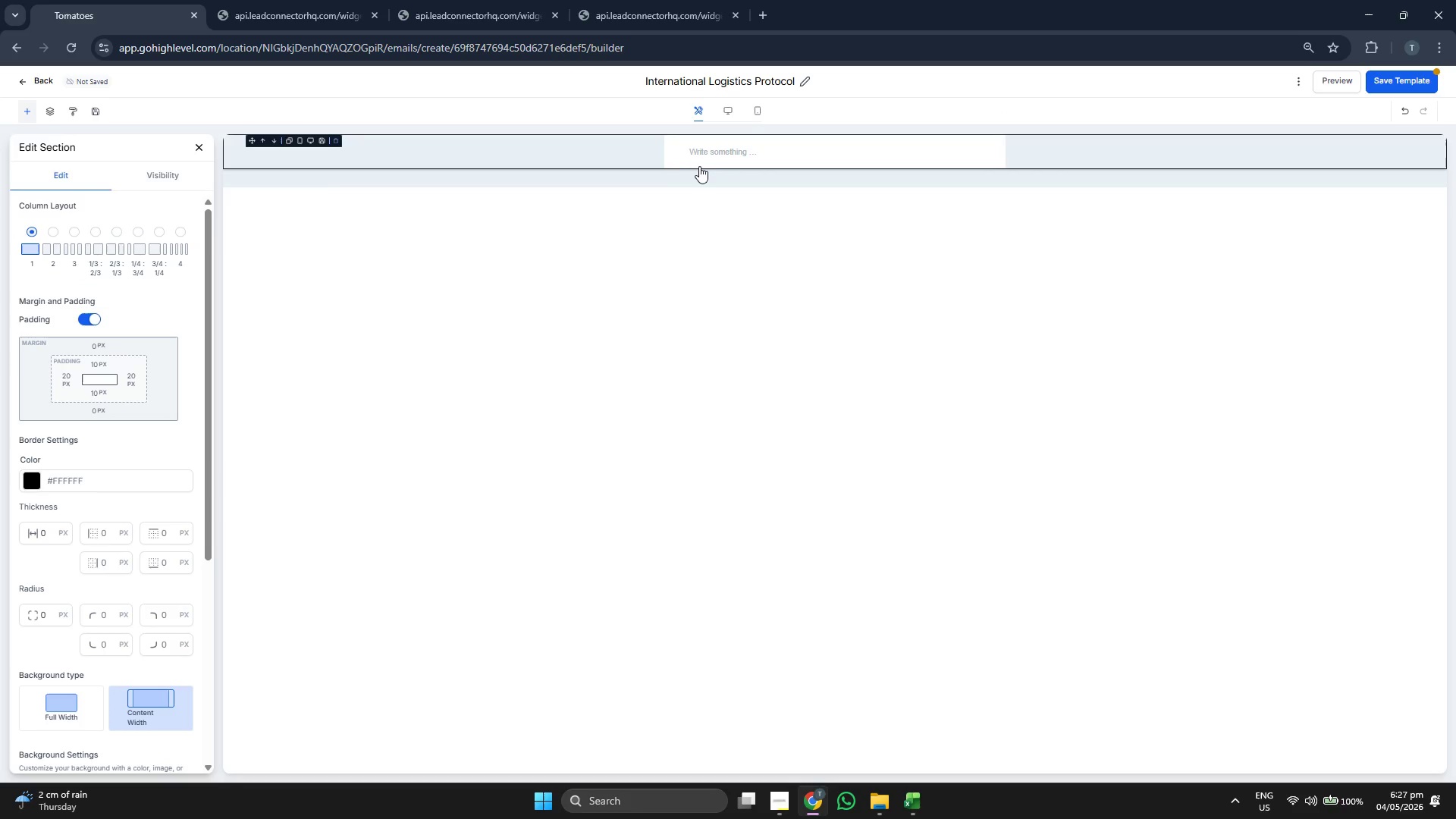 
left_click([730, 133])
 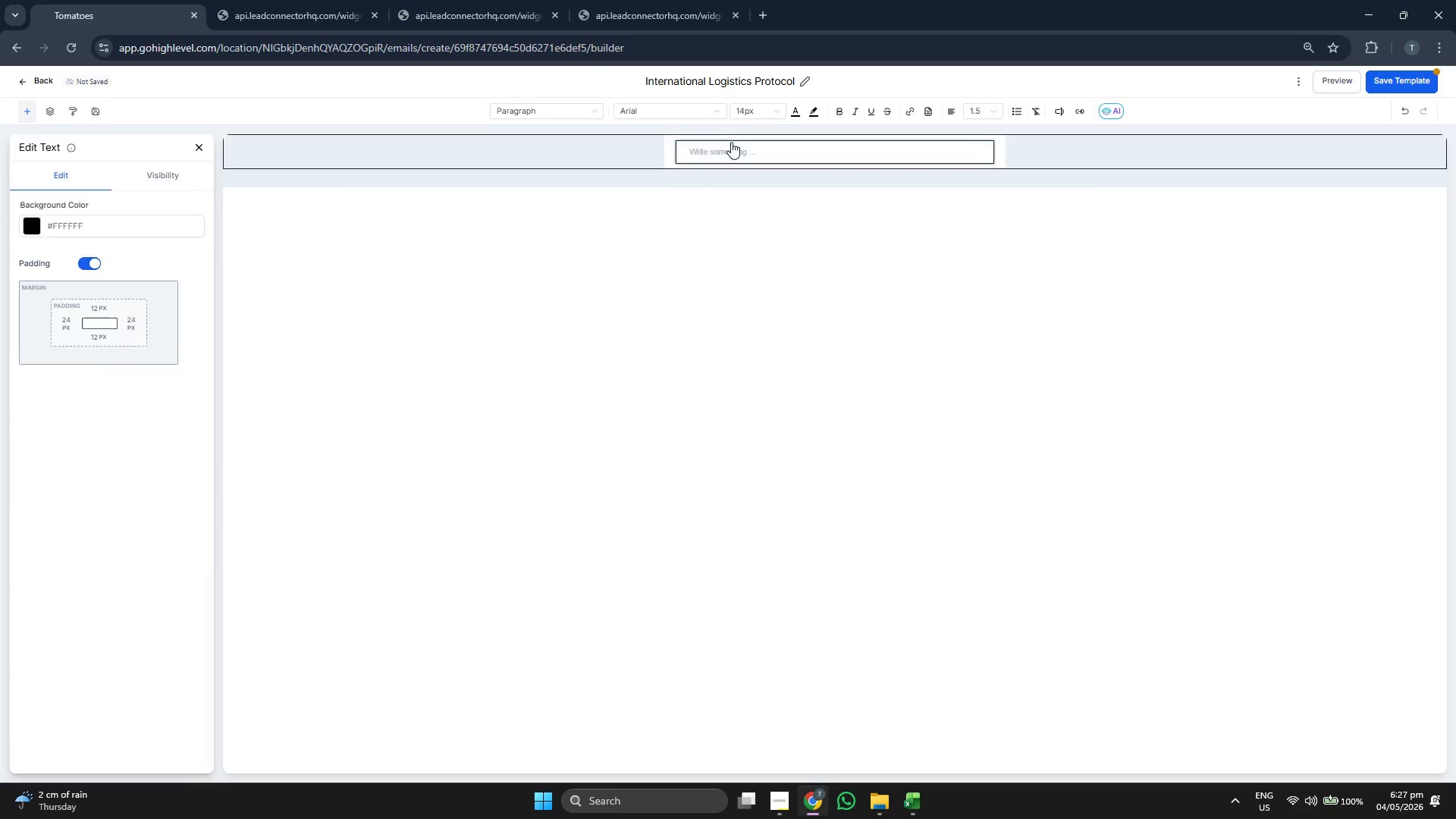 
triple_click([736, 147])
 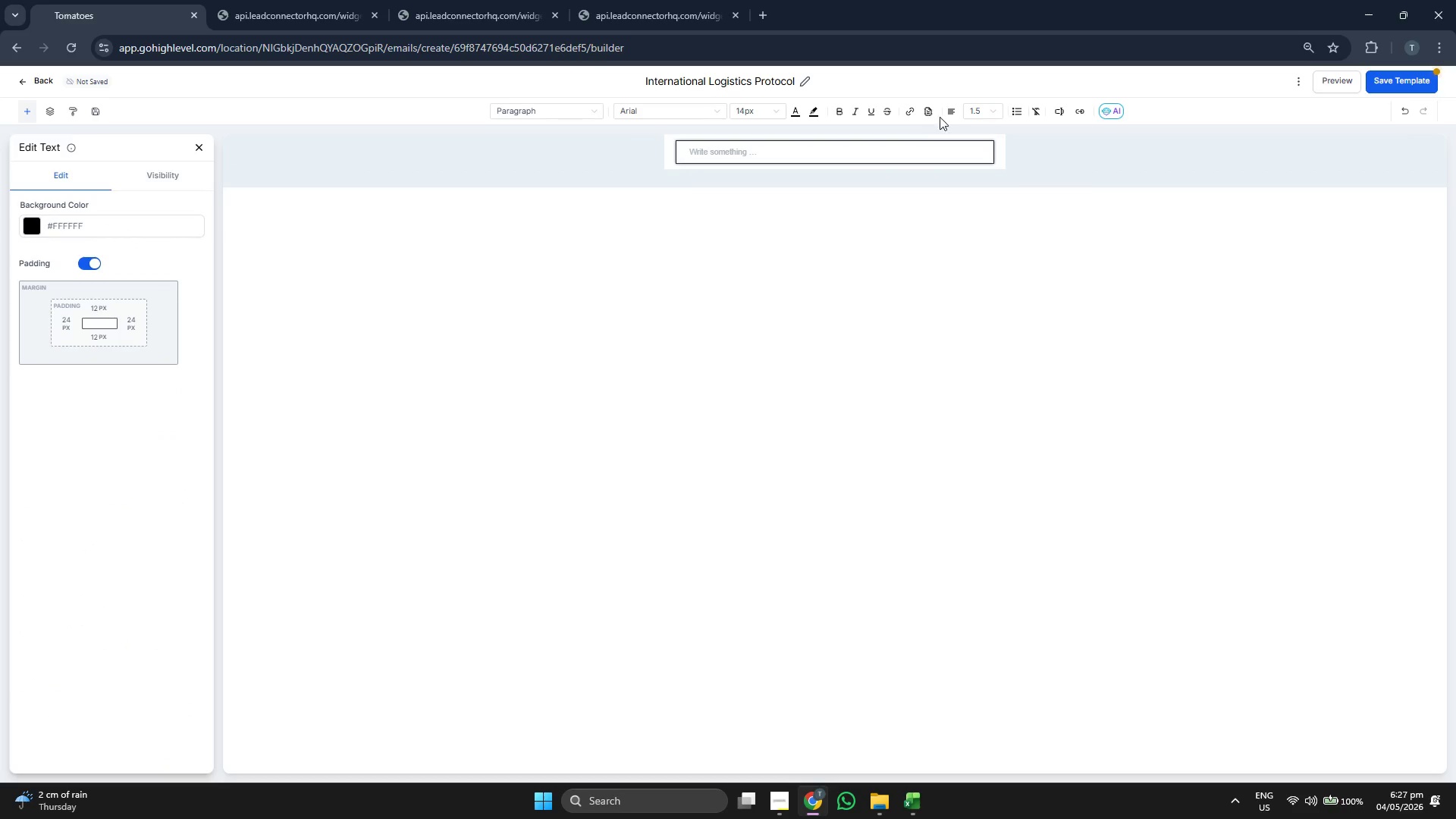 
left_click([975, 110])
 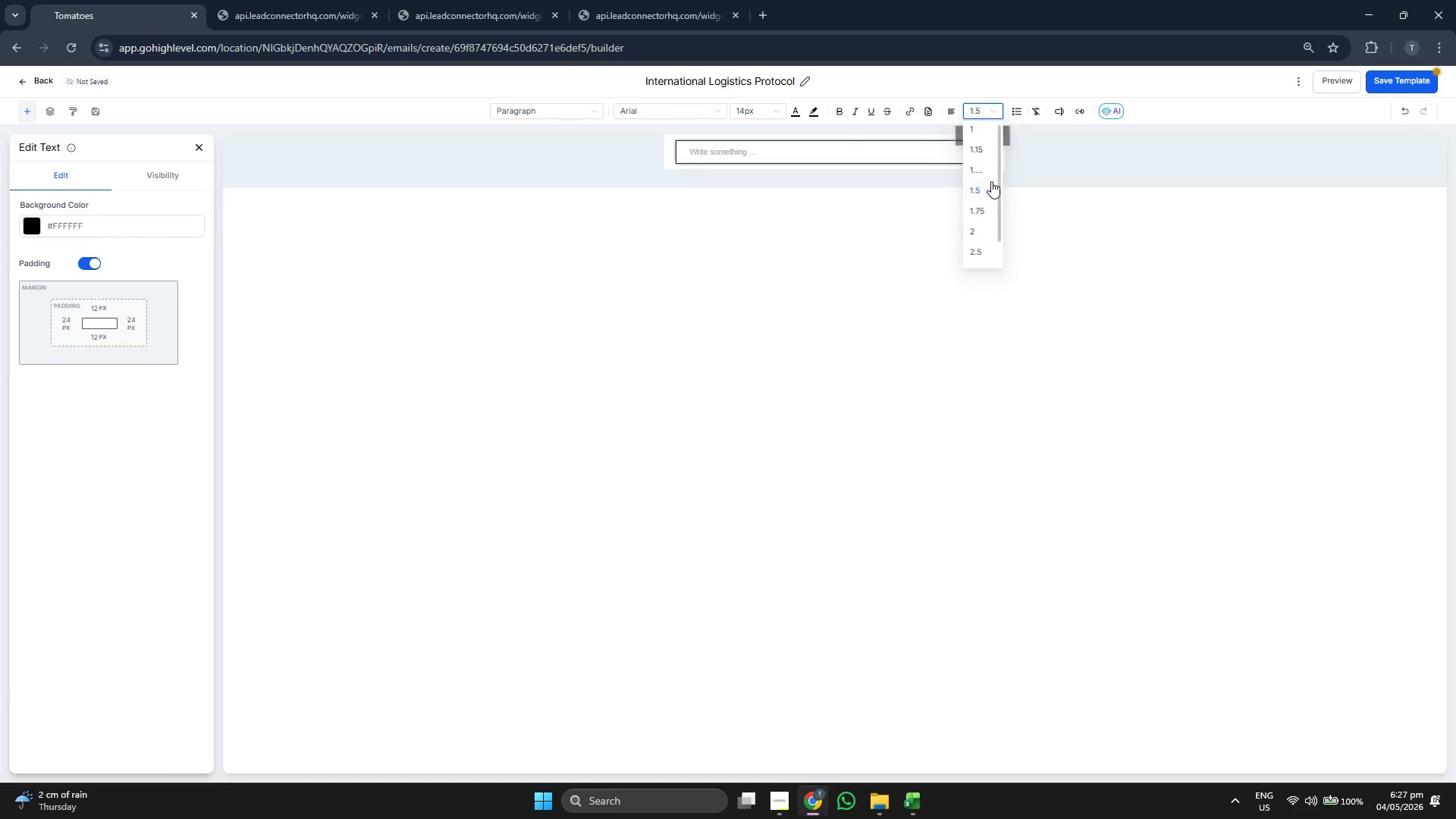 
left_click([983, 187])
 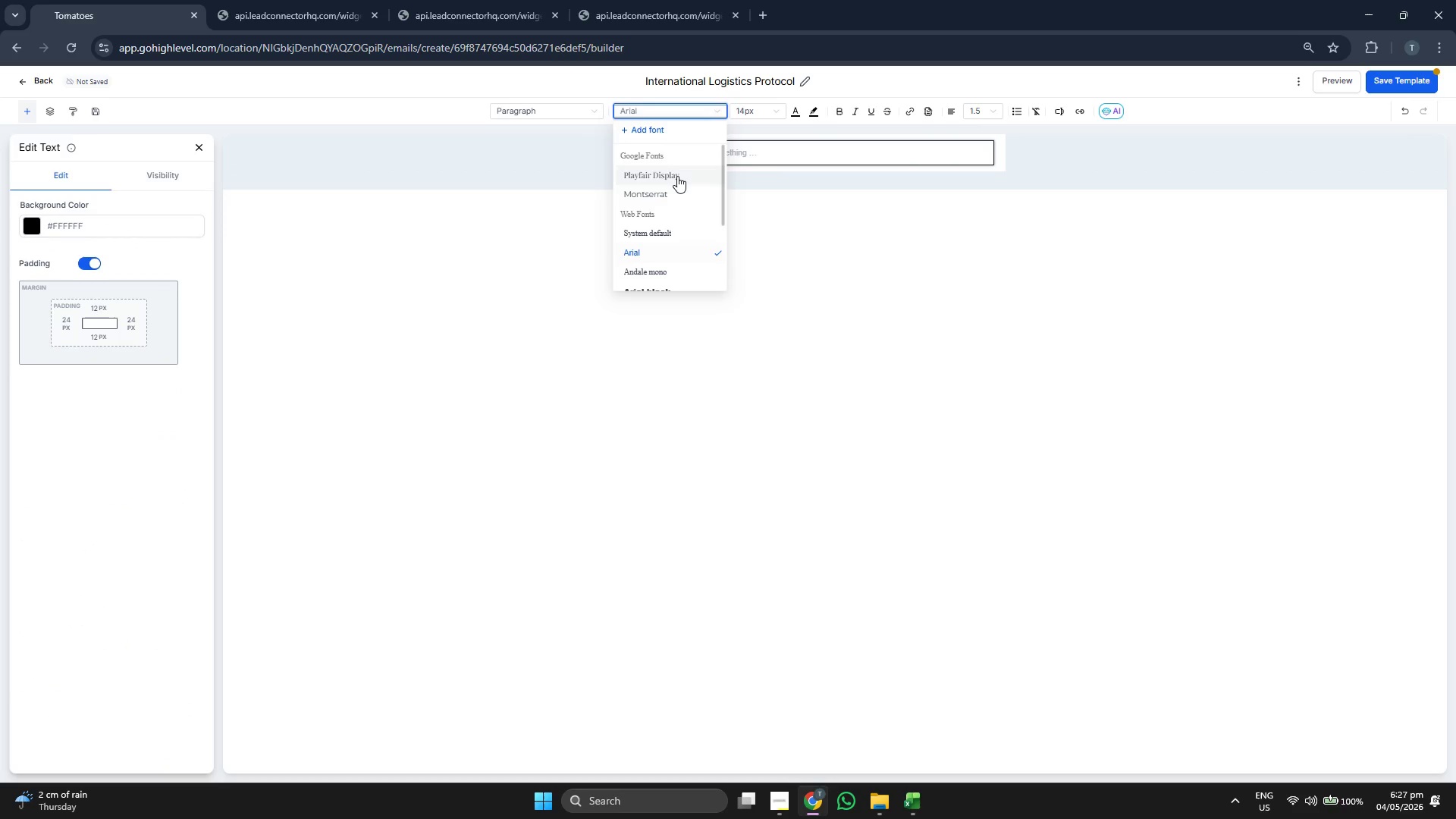 
double_click([737, 119])
 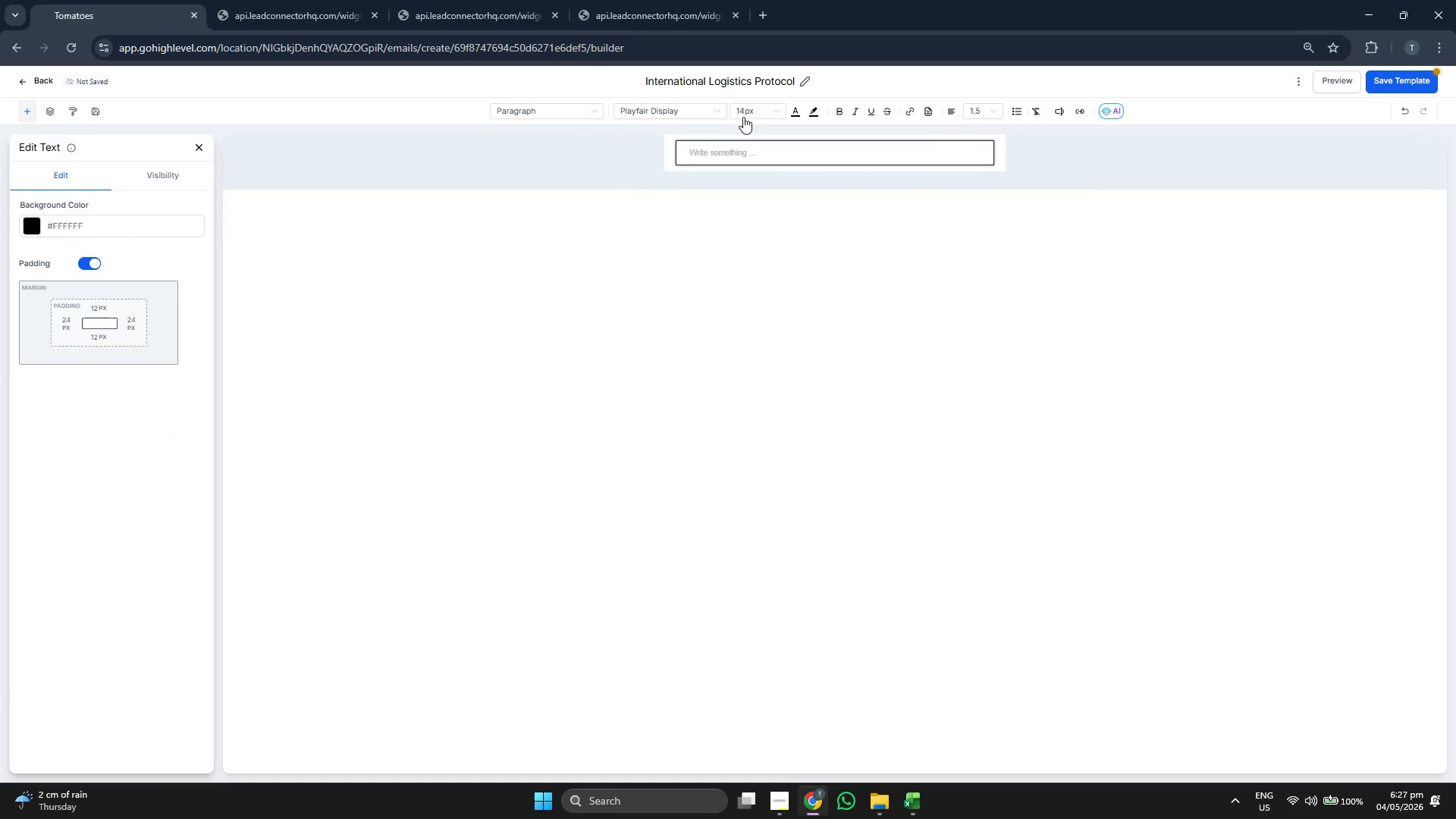 
triple_click([745, 115])
 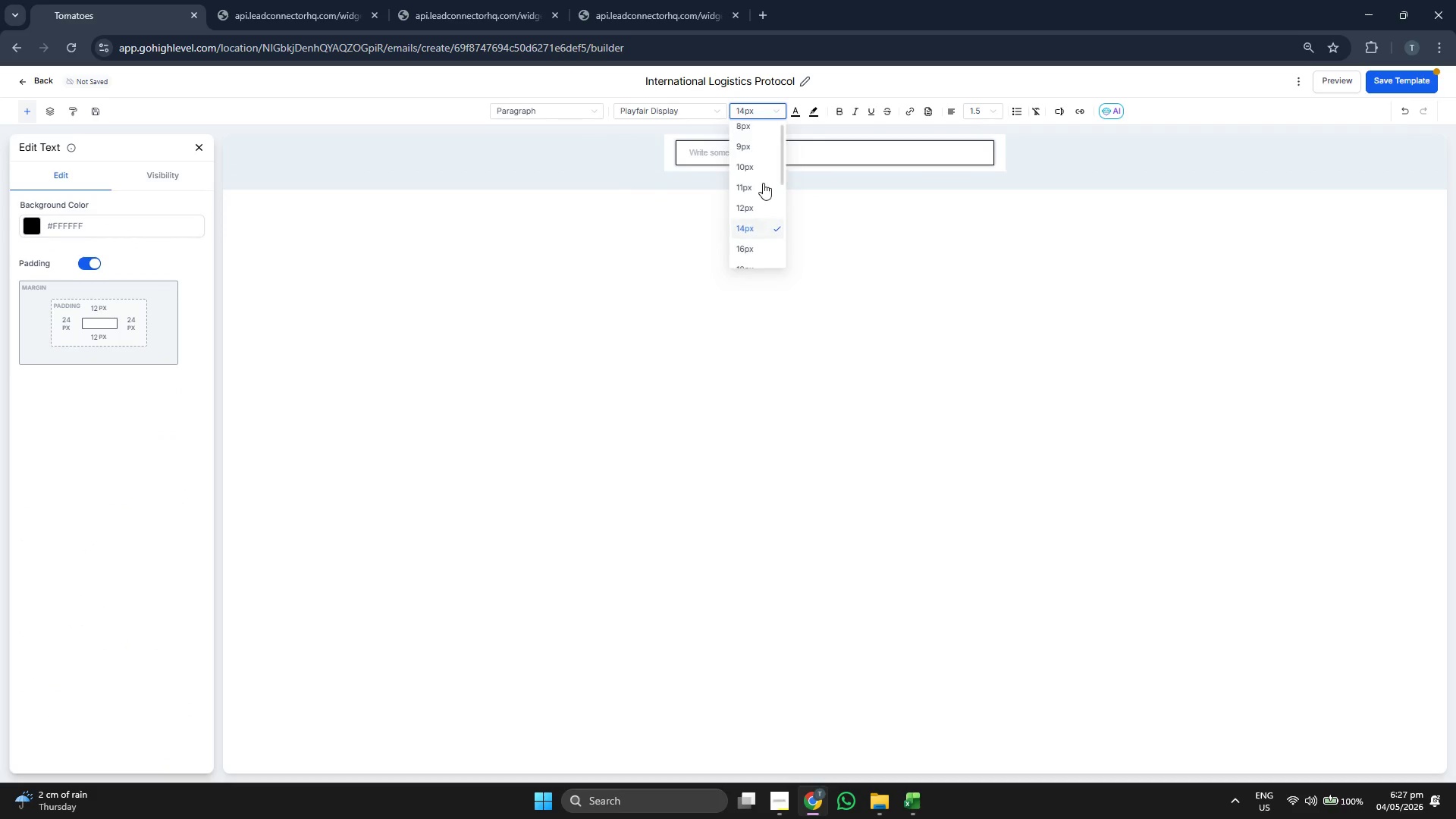 
scroll: coordinate [763, 183], scroll_direction: down, amount: 1.0
 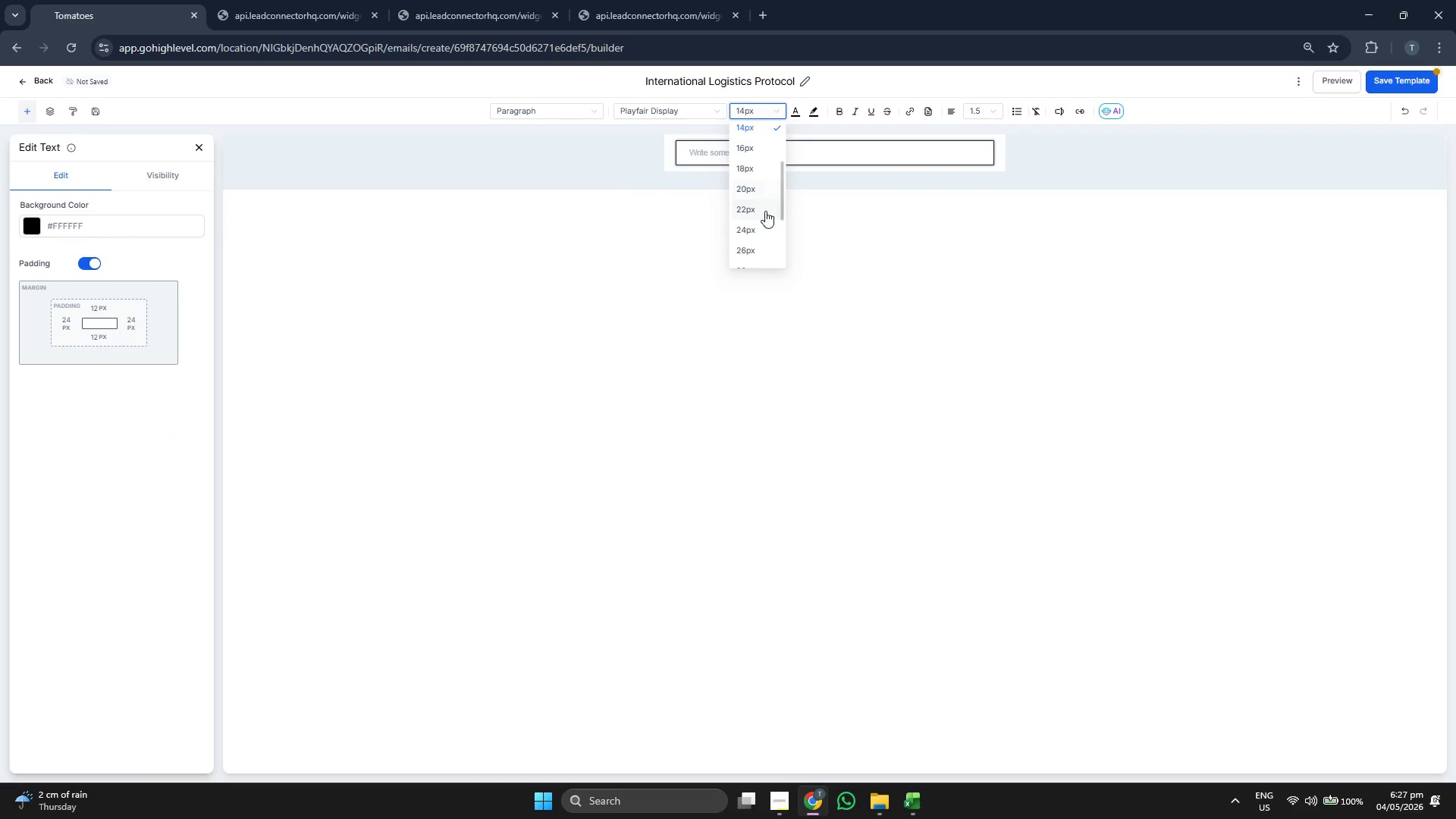 
left_click([756, 206])
 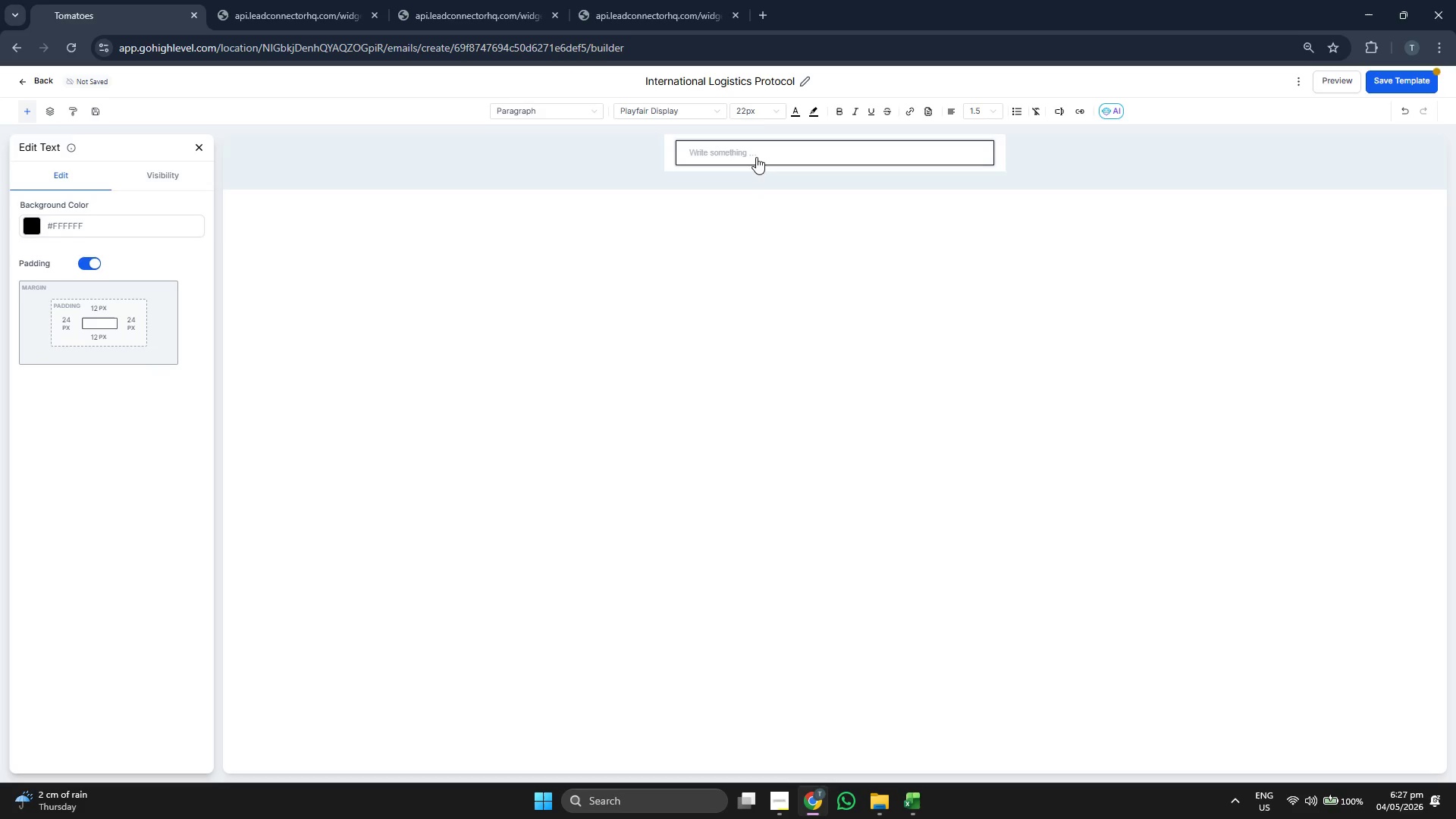 
wait(7.16)
 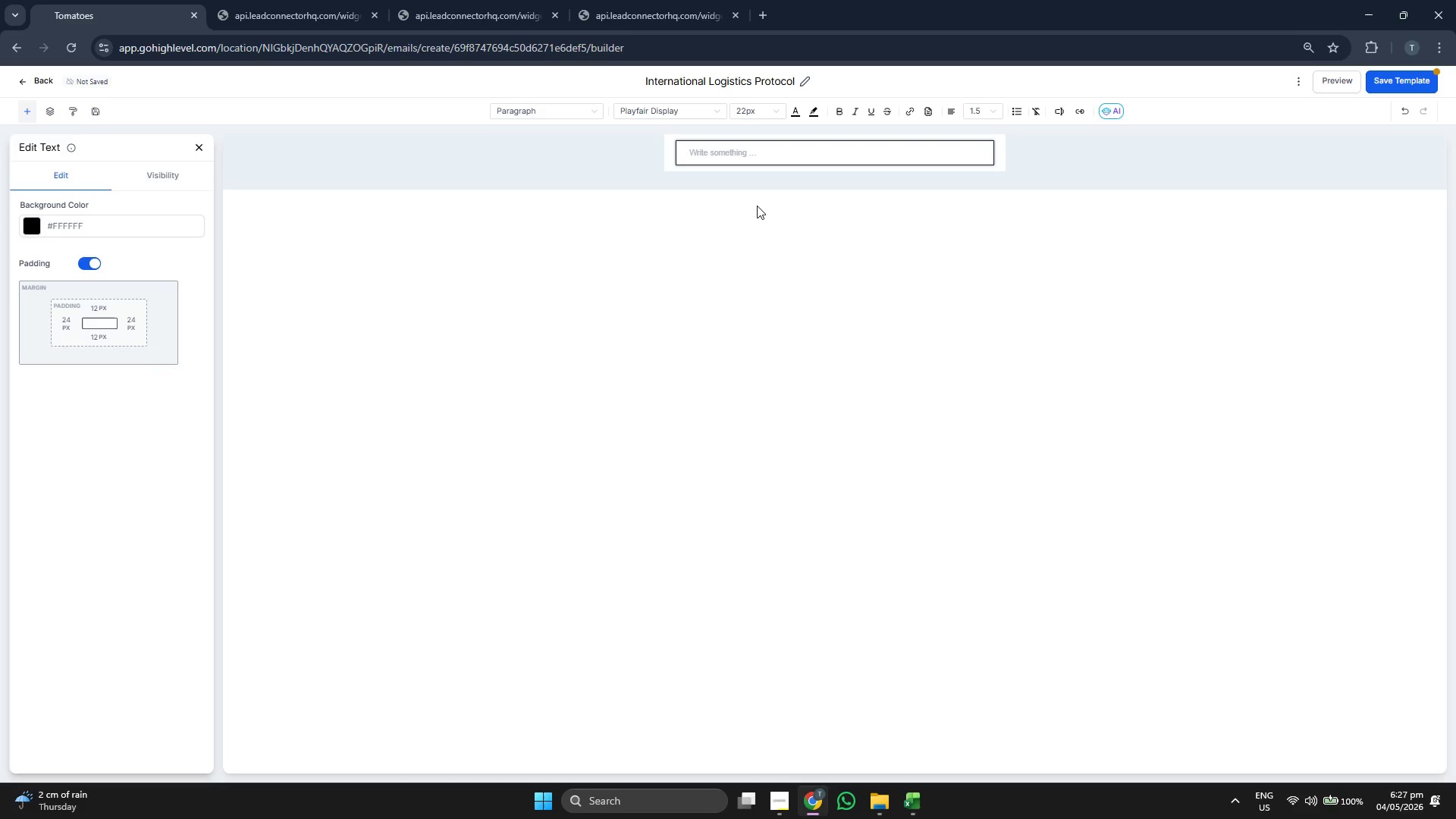 
double_click([676, 114])
 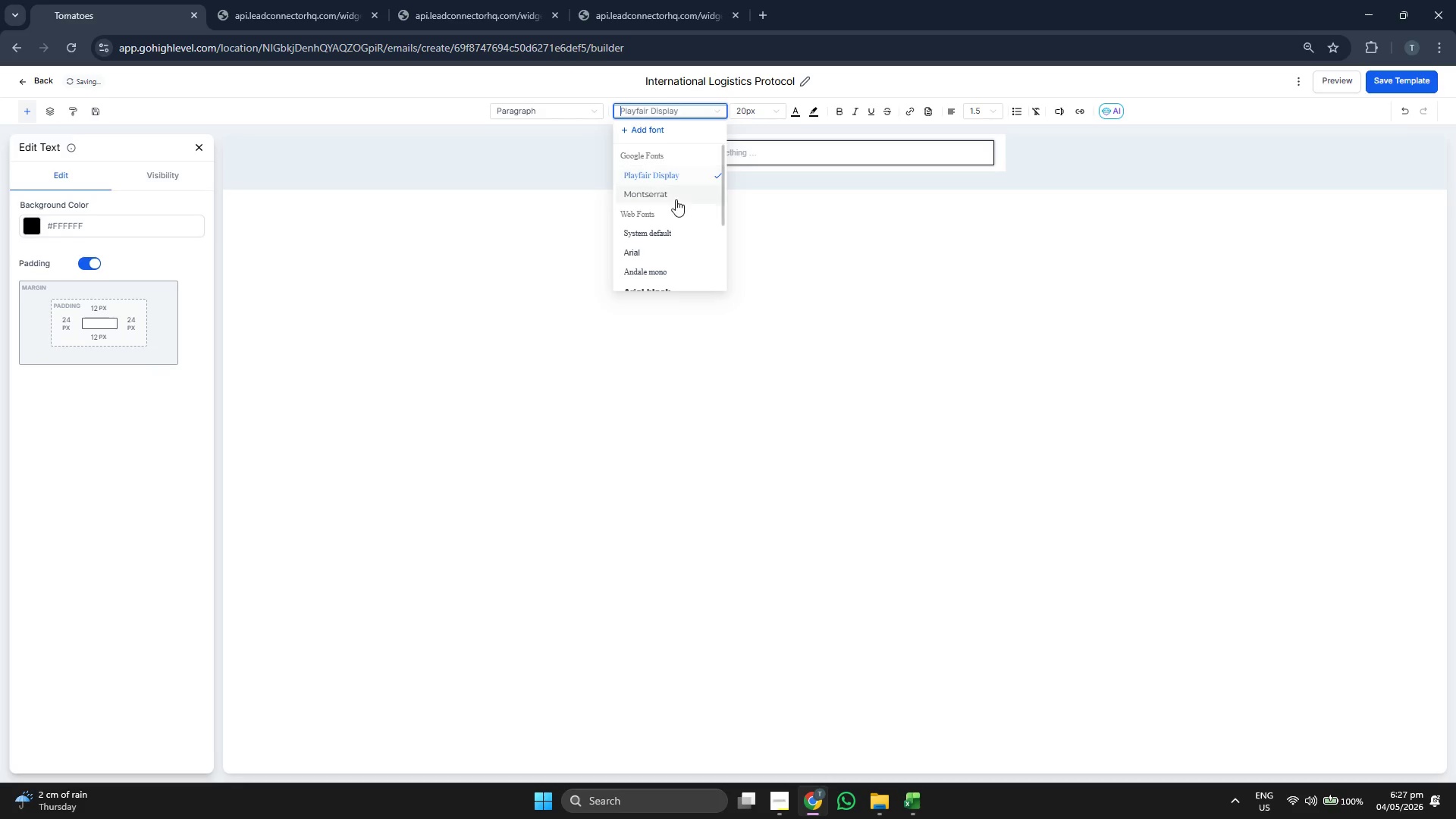 
left_click([672, 196])
 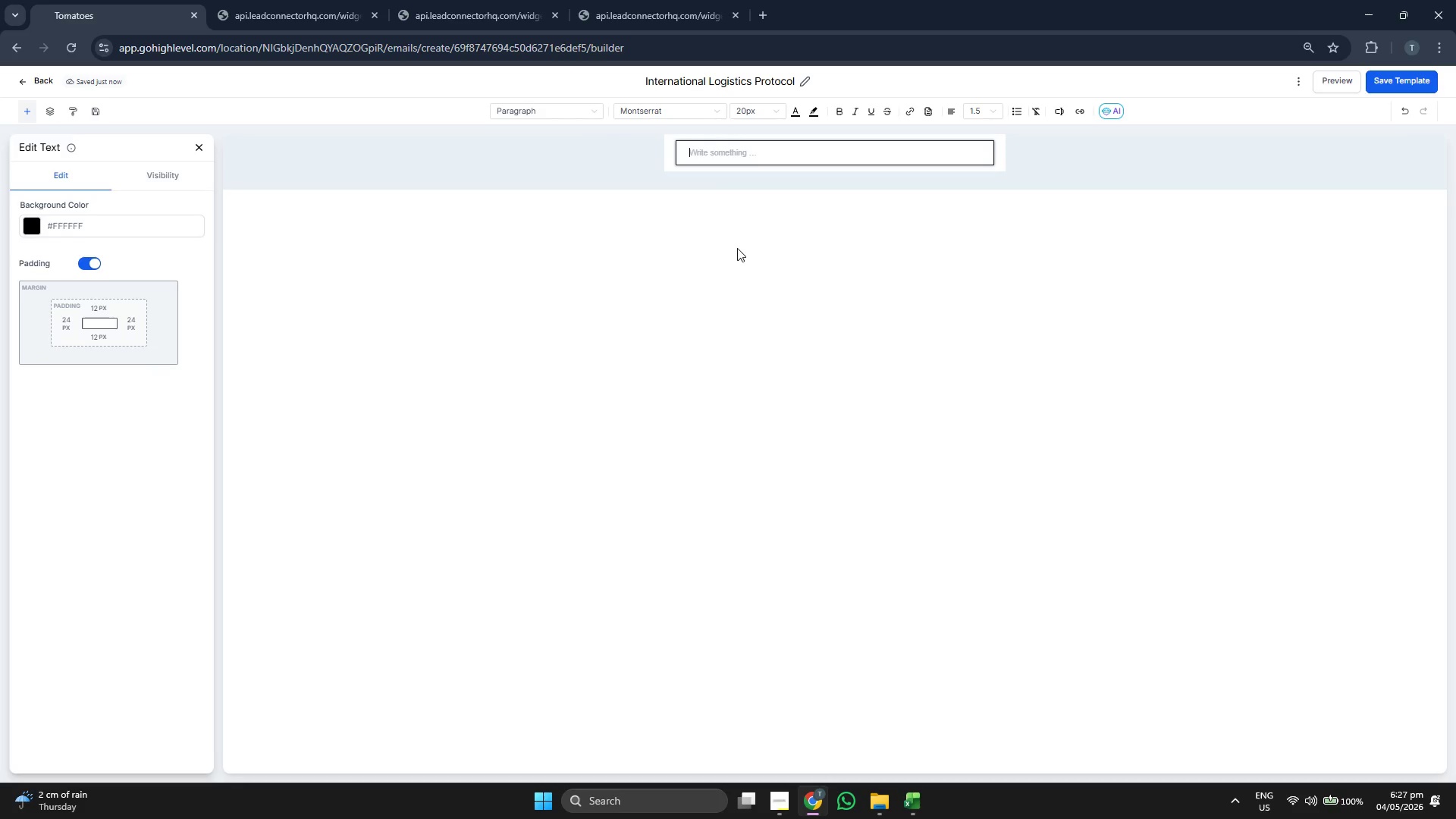 
type(Mpov)
key(Backspace)
key(Backspace)
key(Backspace)
type(oving a be)
key(Backspace)
key(Backspace)
type(vehci)
key(Backspace)
key(Backspace)
type(icle)
 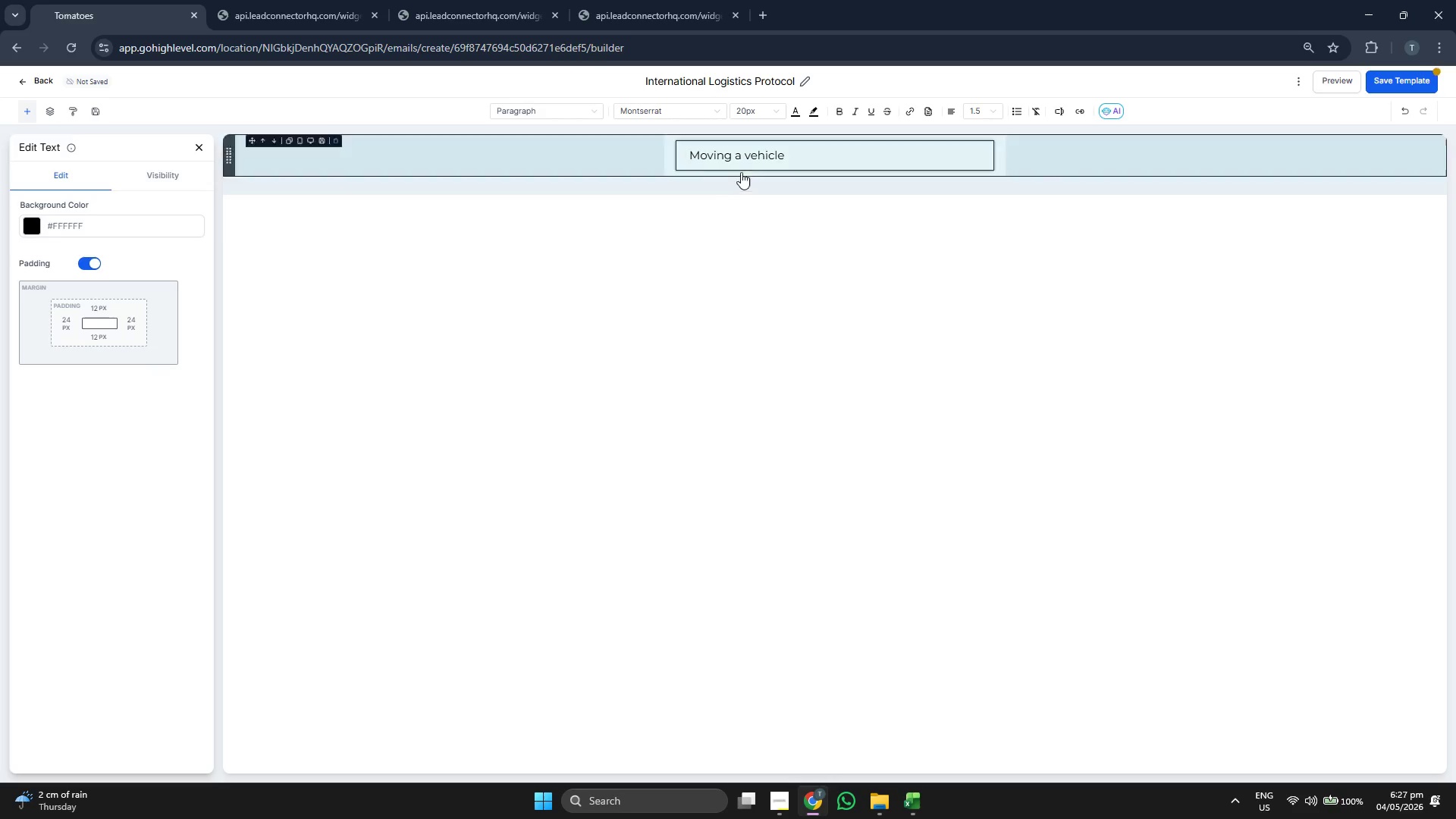 
double_click([755, 150])
 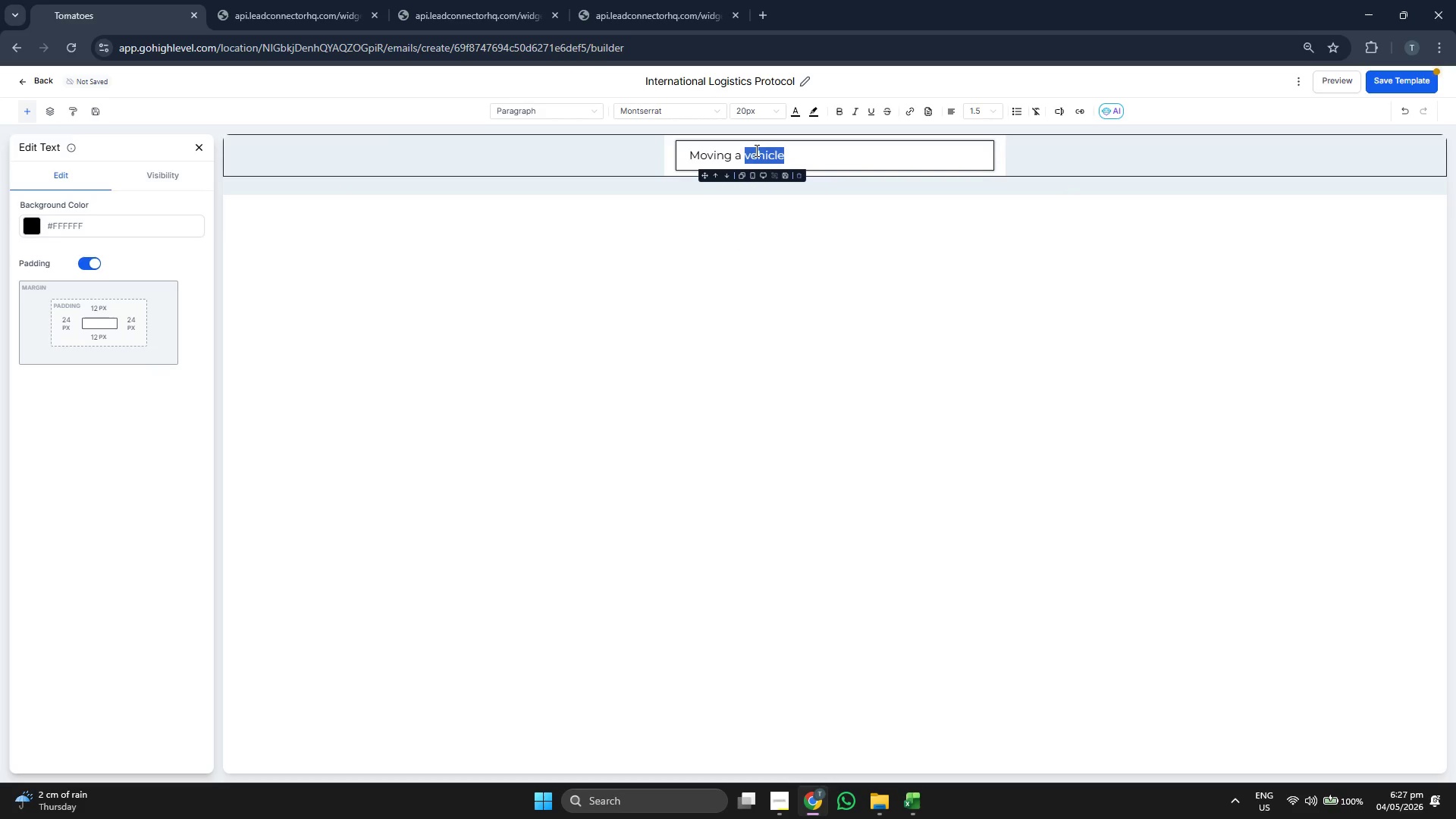 
triple_click([755, 150])
 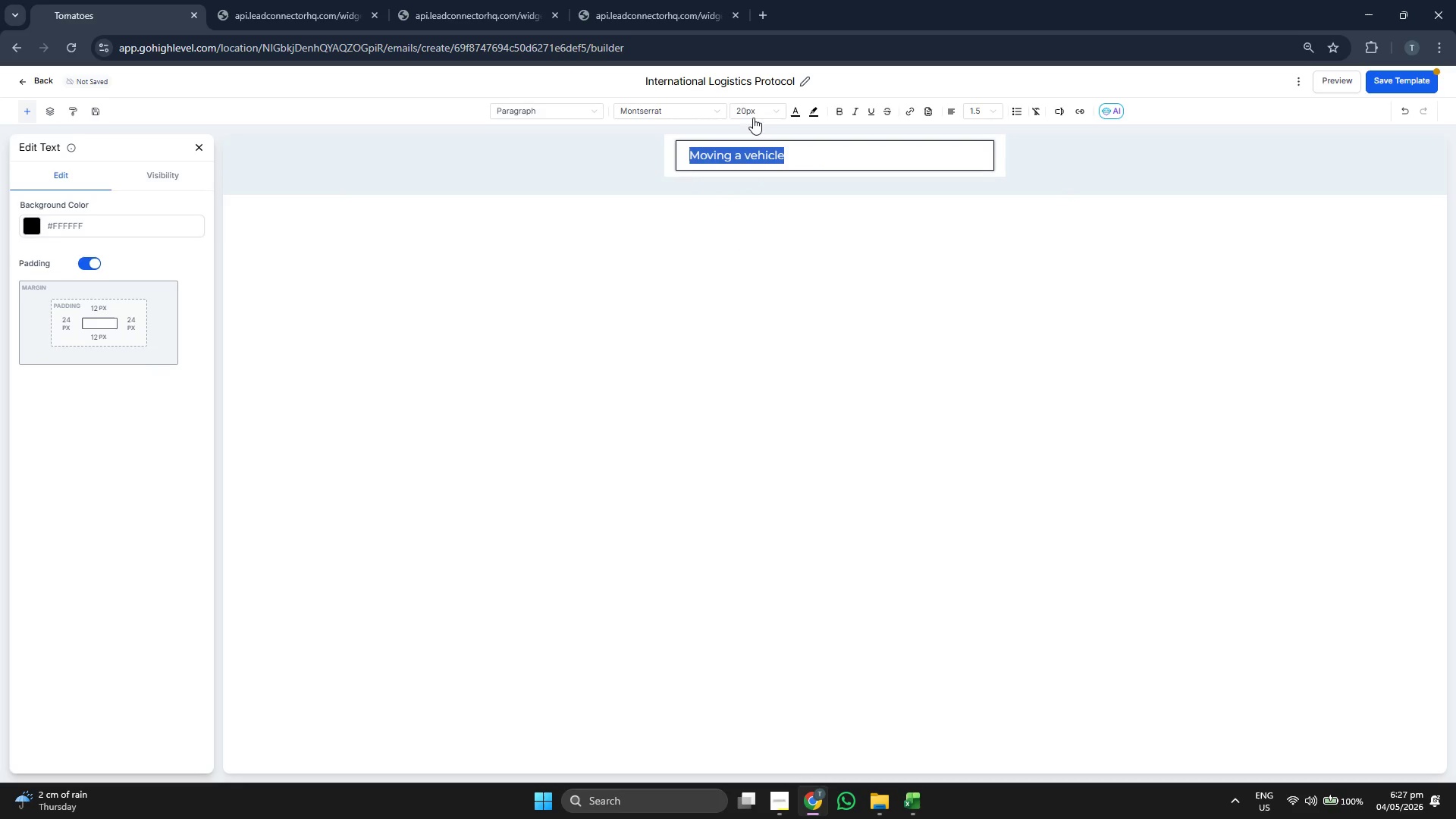 
triple_click([754, 111])
 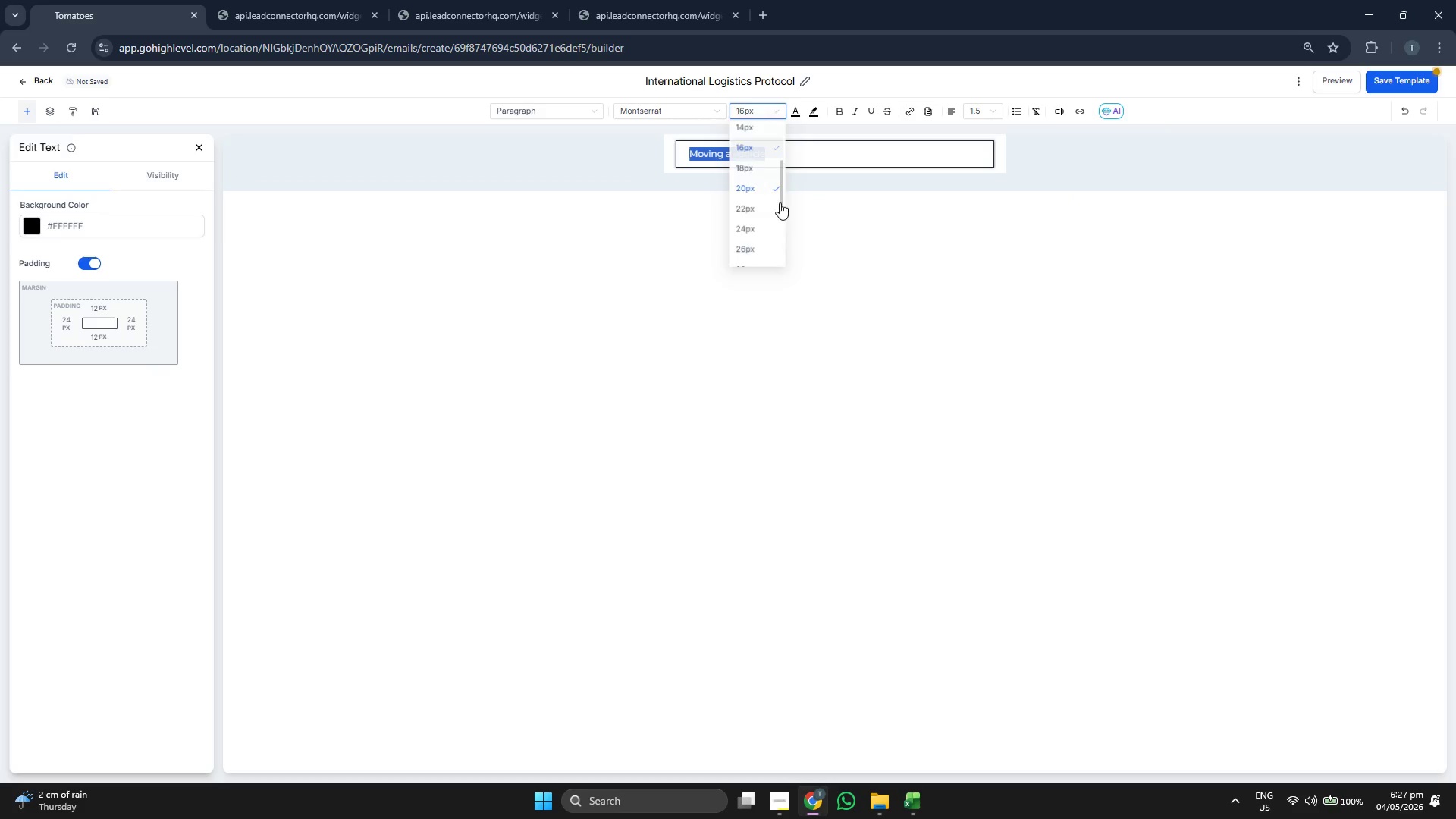 
left_click([811, 155])
 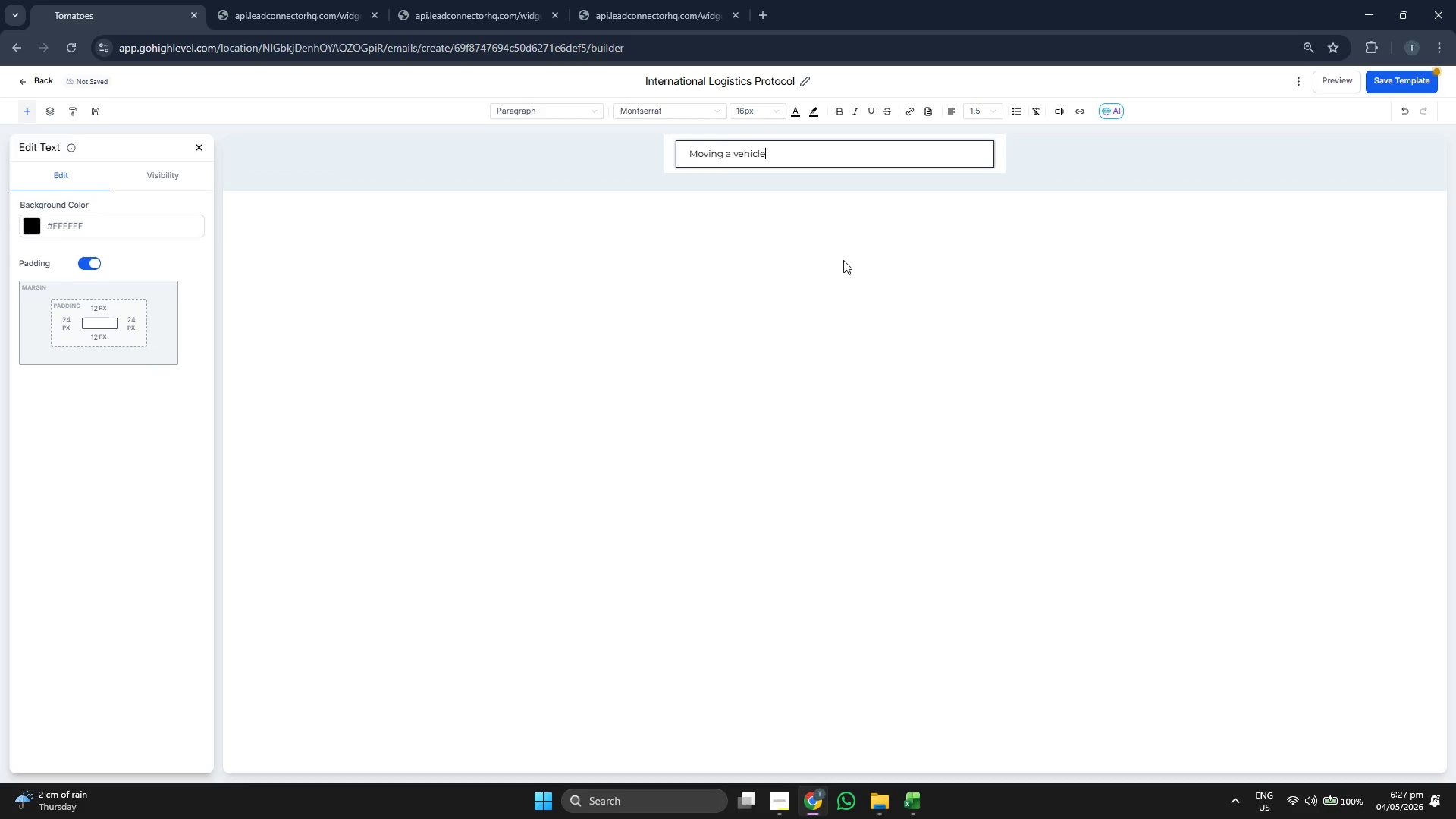 
type( from {{contact.origin_ciyt)
key(Backspace)
key(Backspace)
type(ty}} to a n)
key(Backspace)
key(Backspace)
type(n internaltion)
key(Backspace)
key(Backspace)
key(Backspace)
key(Backspace)
key(Backspace)
type(tional prot requre)
key(Backspace)
key(Backspace)
key(Backspace)
key(Backspace)
key(Backspace)
key(Backspace)
key(Backspace)
key(Backspace)
key(Backspace)
key(Backspace)
type(ort requres)
key(Backspace)
key(Backspace)
key(Backspace)
type(ires specialized customs brokerage.)
 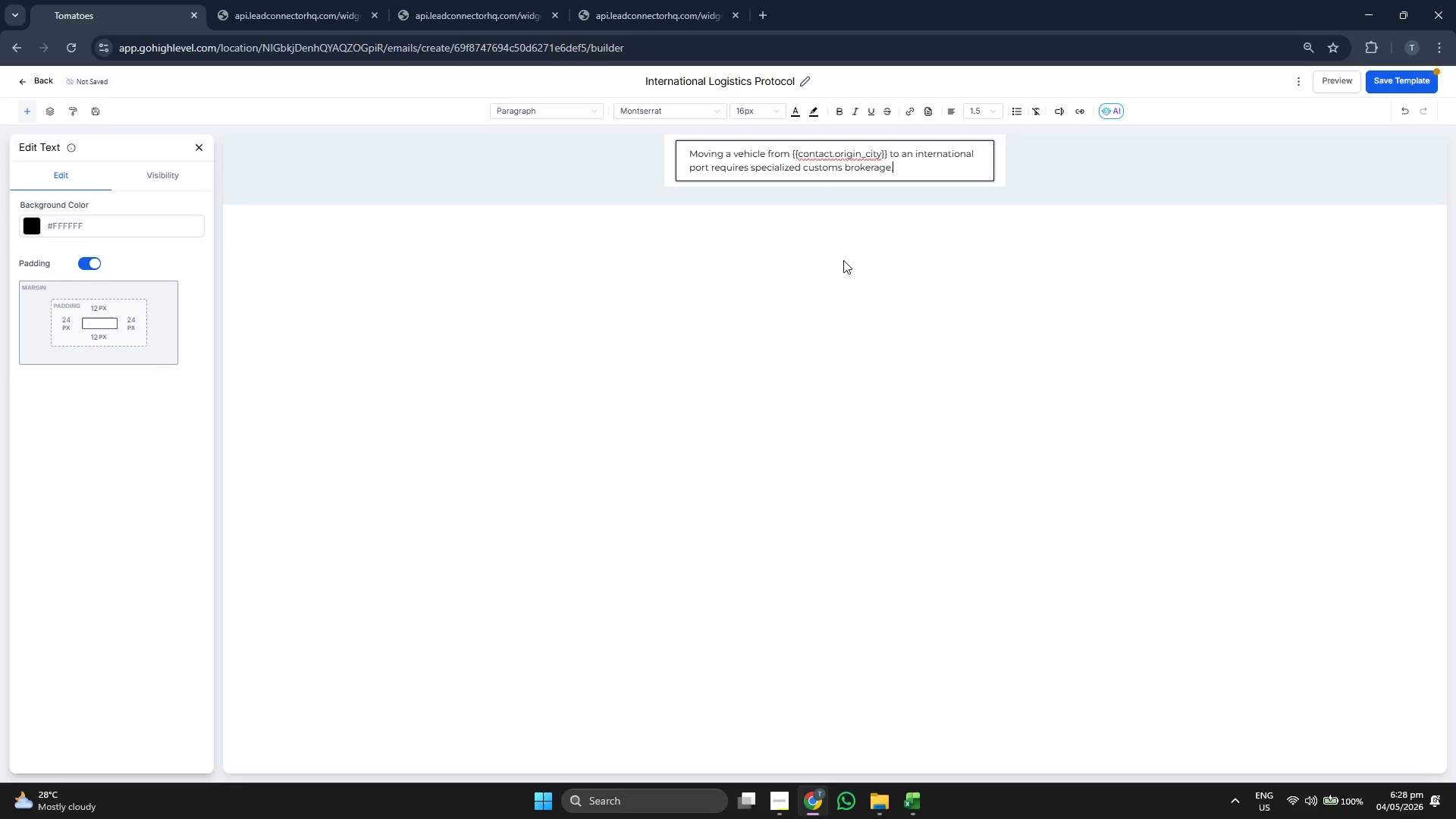 
wait(6.47)
 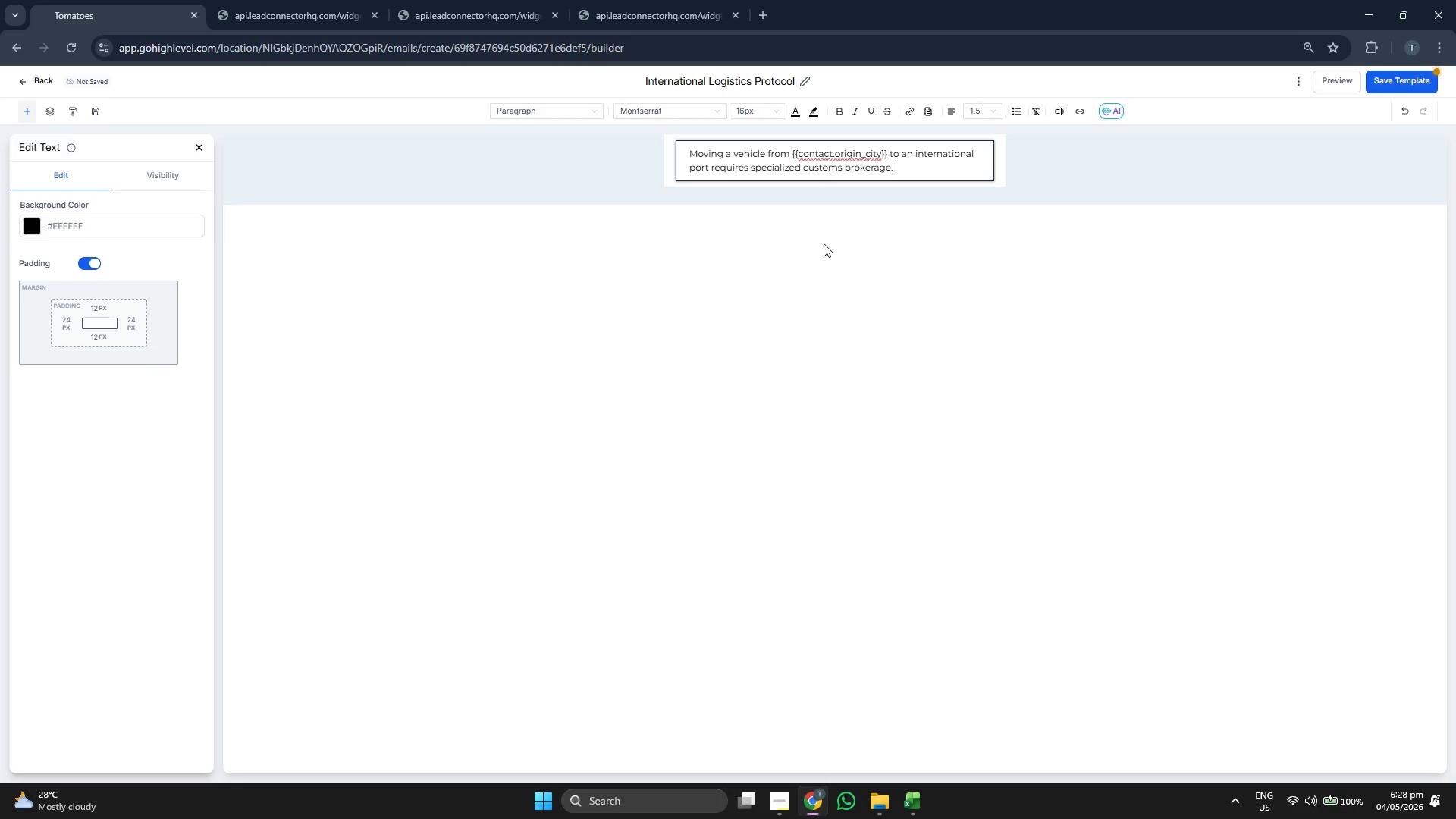 
key(Enter)
 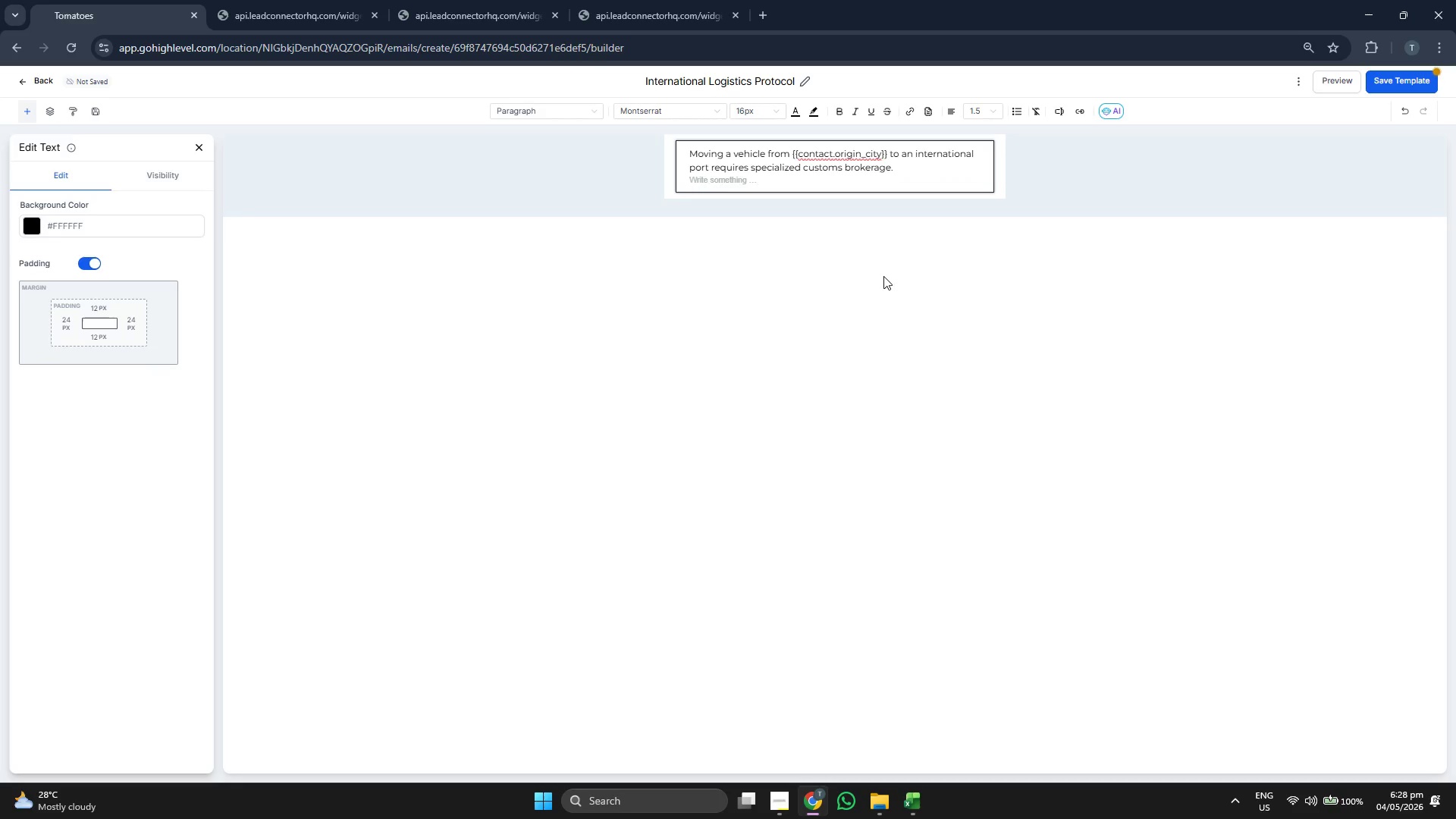 
key(Enter)
 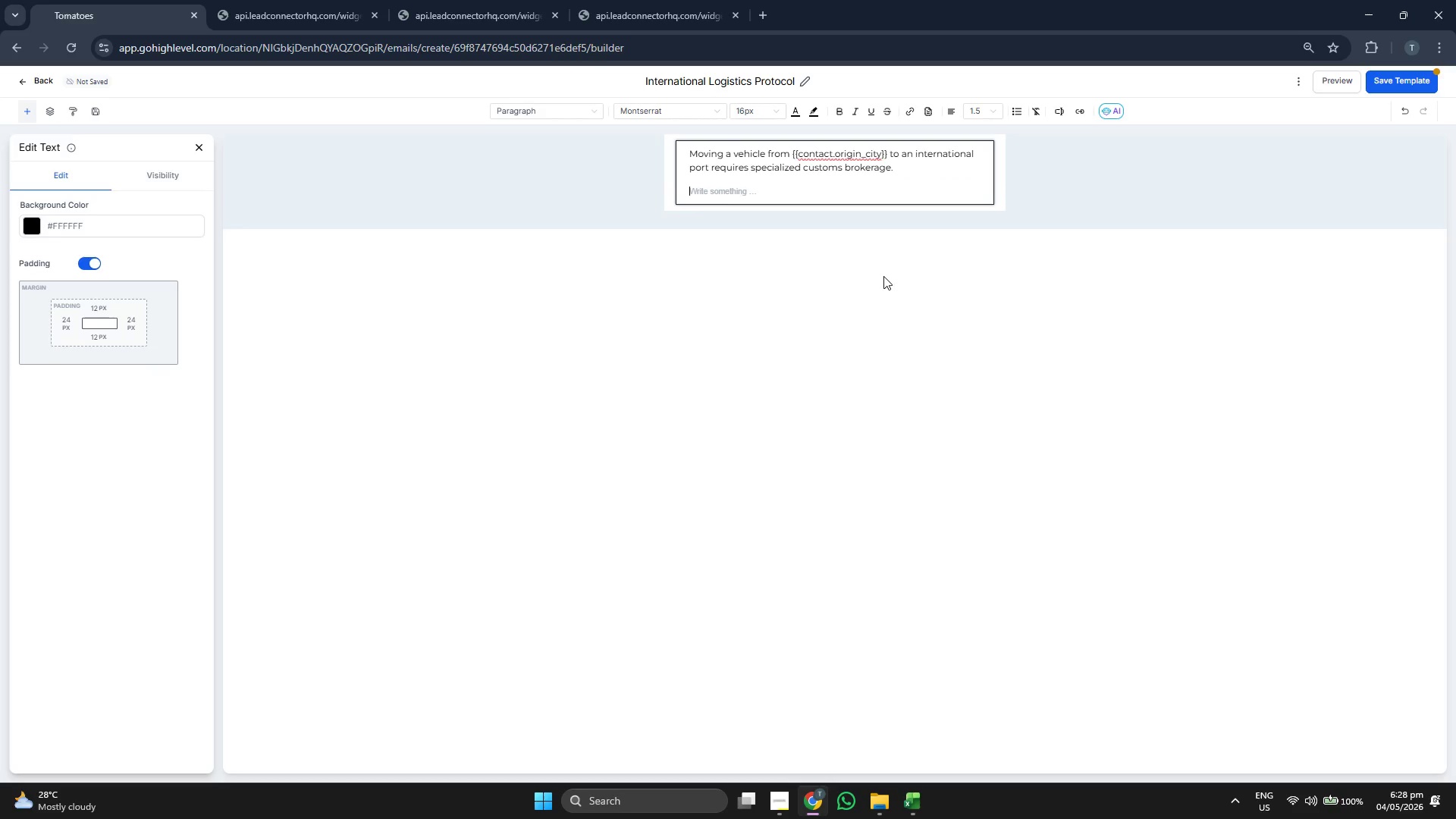 
type(Focus on rool)
key(Backspace)
key(Backspace)
type(ll-on/roll-off (Ror)
key(Backspace)
type(Ro) vs containersized safety, marine insurance )
key(Backspace)
type( )
key(Backspace)
type(, and ari)
key(Backspace)
type(rival coordf)
key(Backspace)
key(Backspace)
type(dination.)
 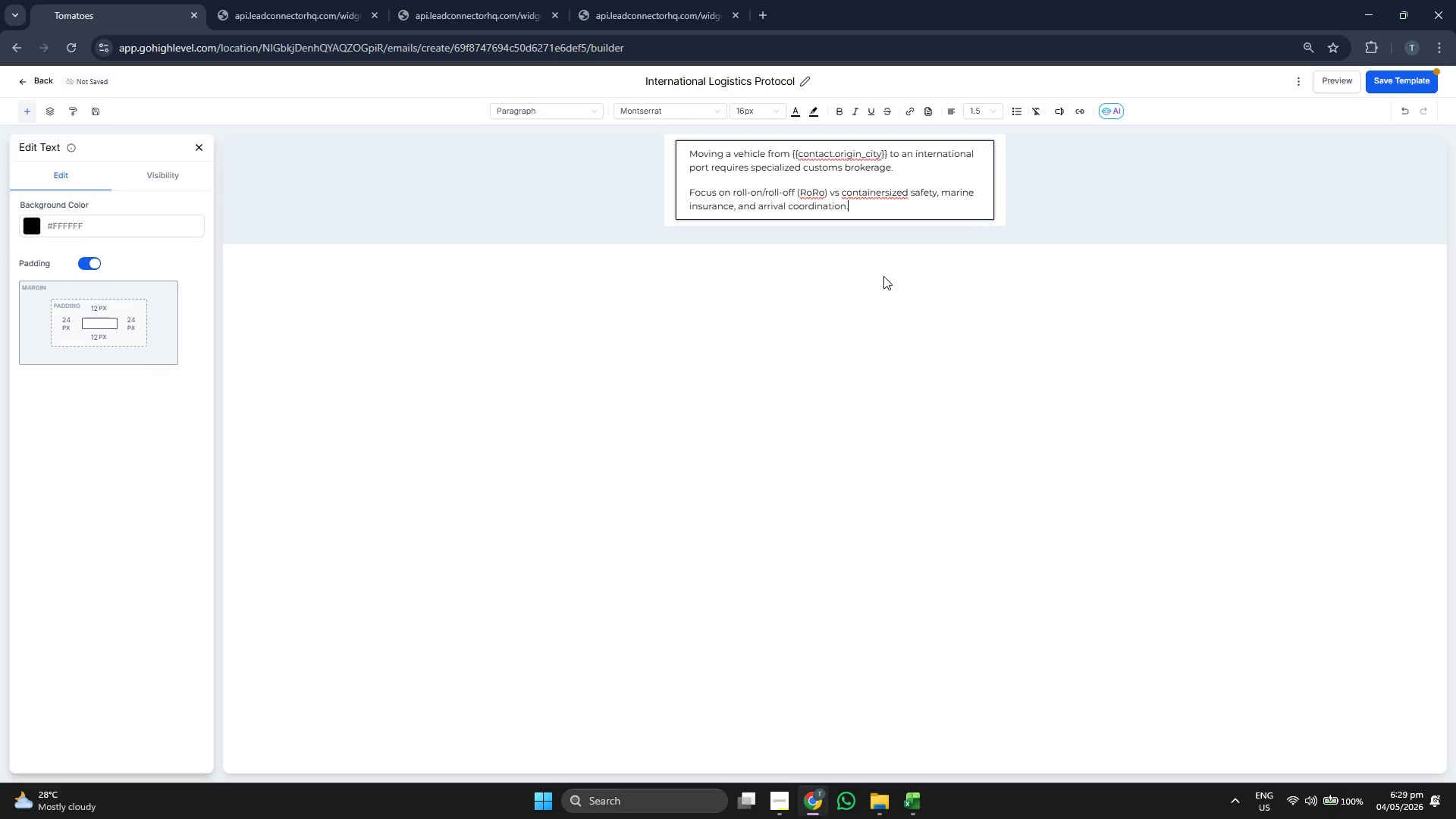 
left_click([199, 147])
 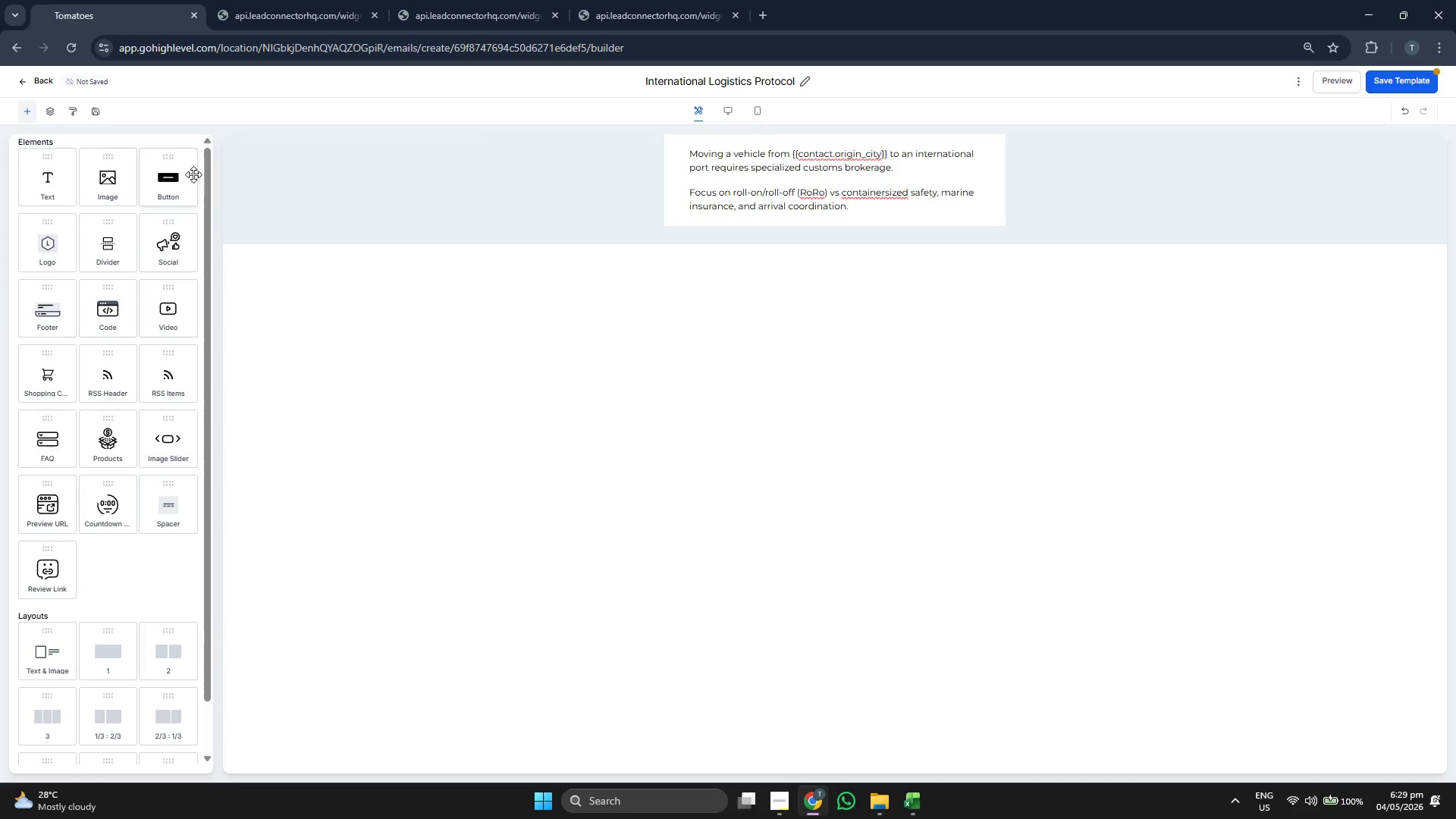 
left_click_drag(start_coordinate=[180, 182], to_coordinate=[774, 204])
 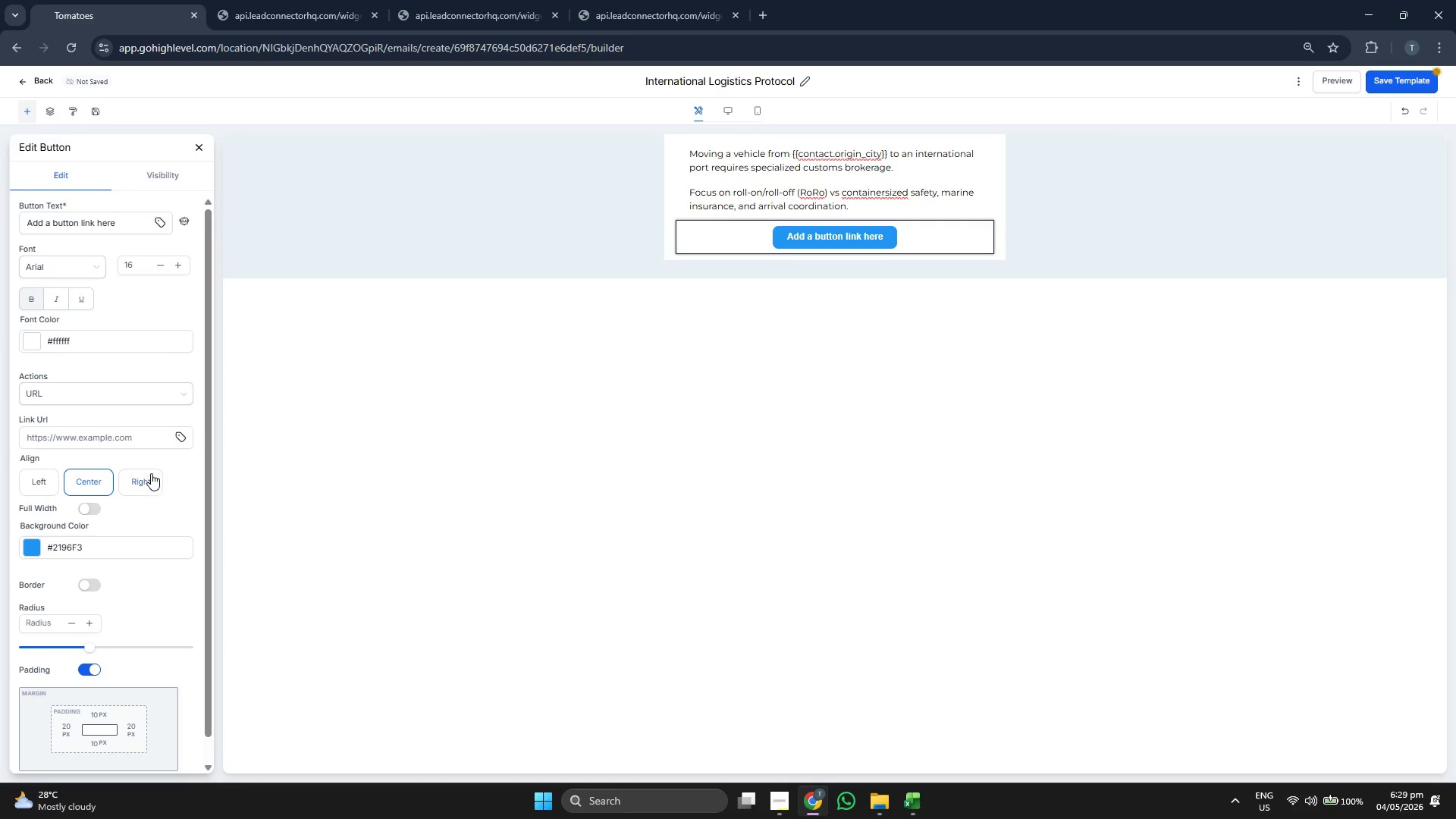 
scroll: coordinate [155, 461], scroll_direction: down, amount: 4.0
 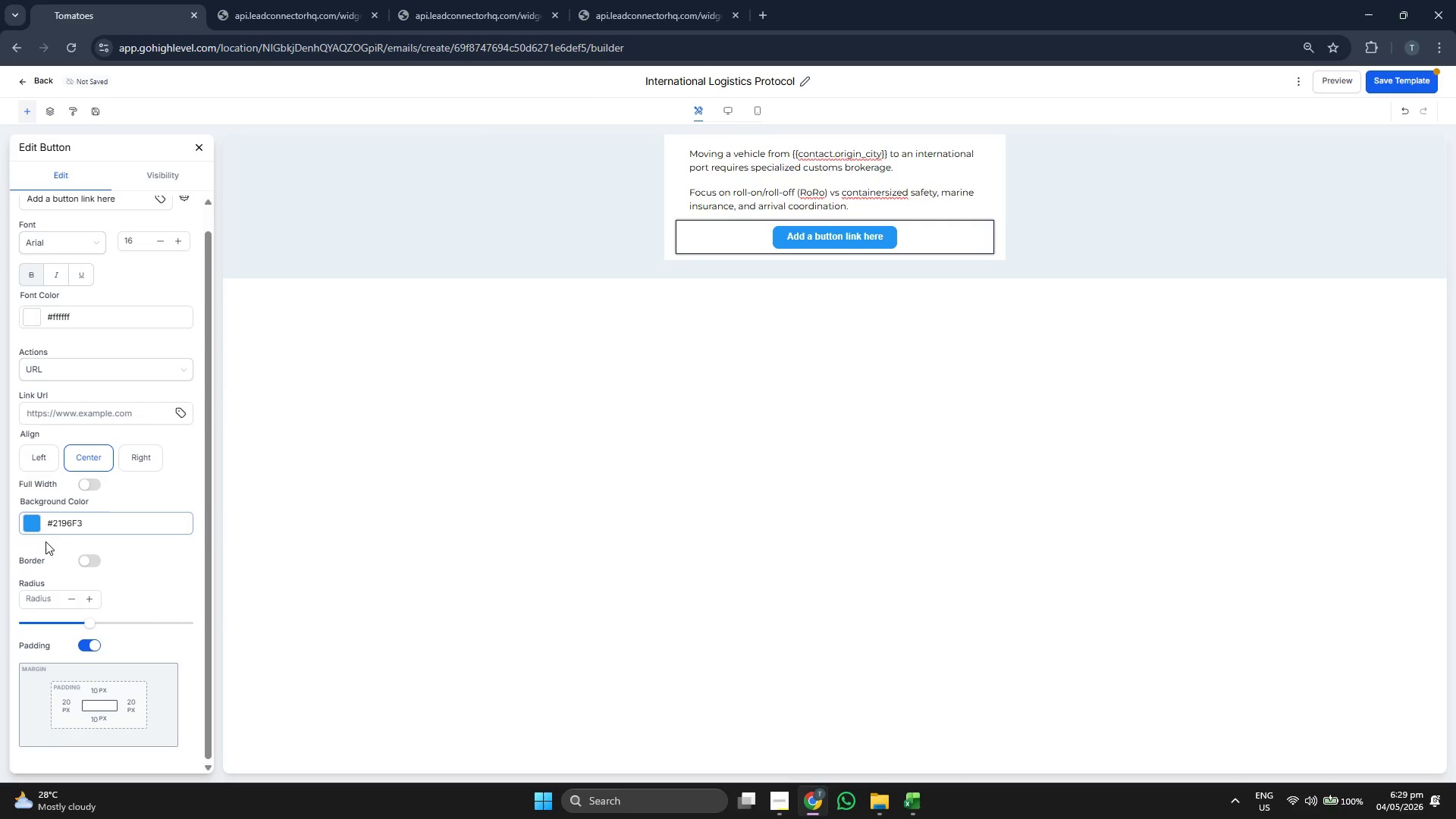 
left_click([36, 529])
 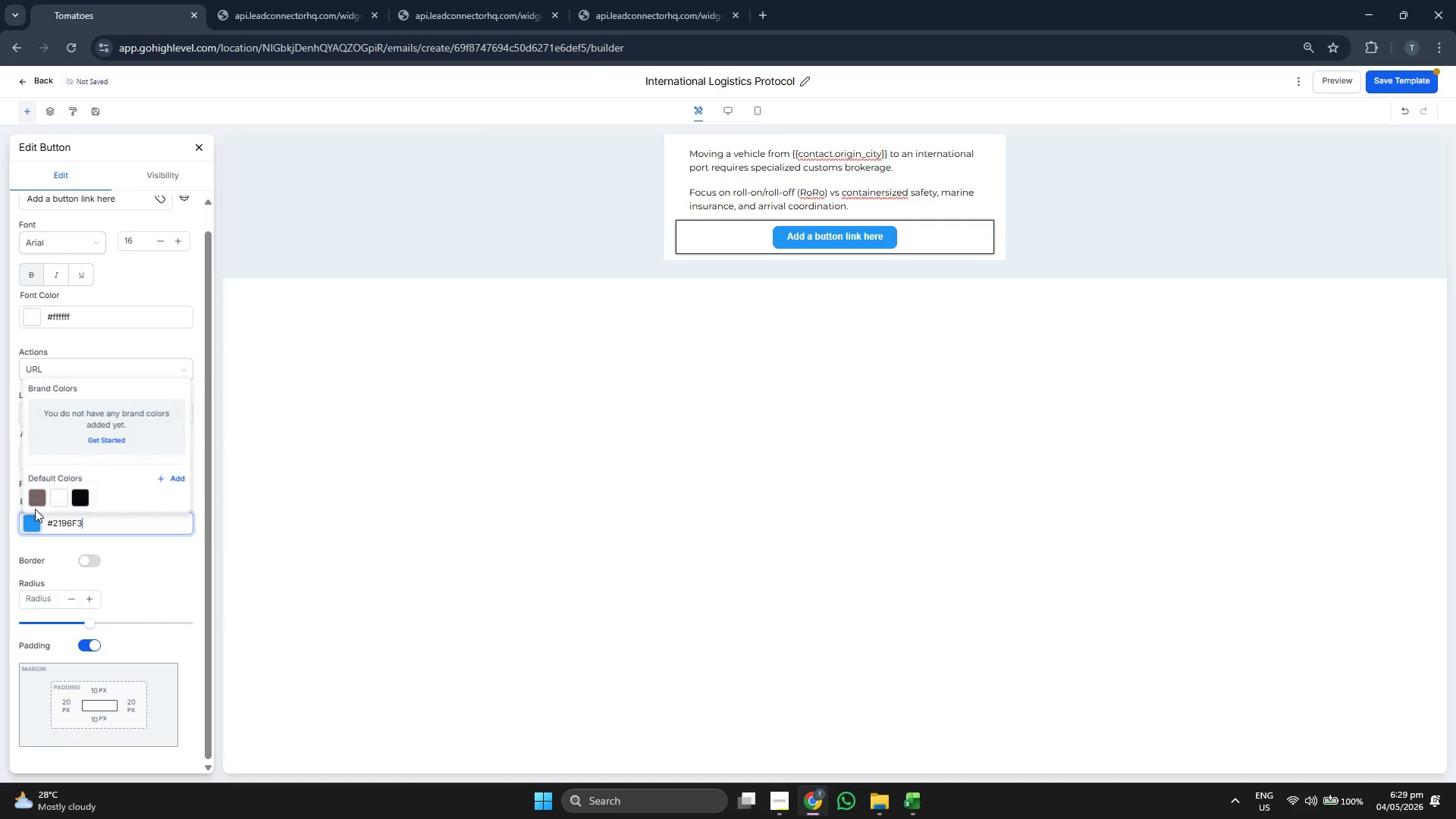 
left_click([32, 499])
 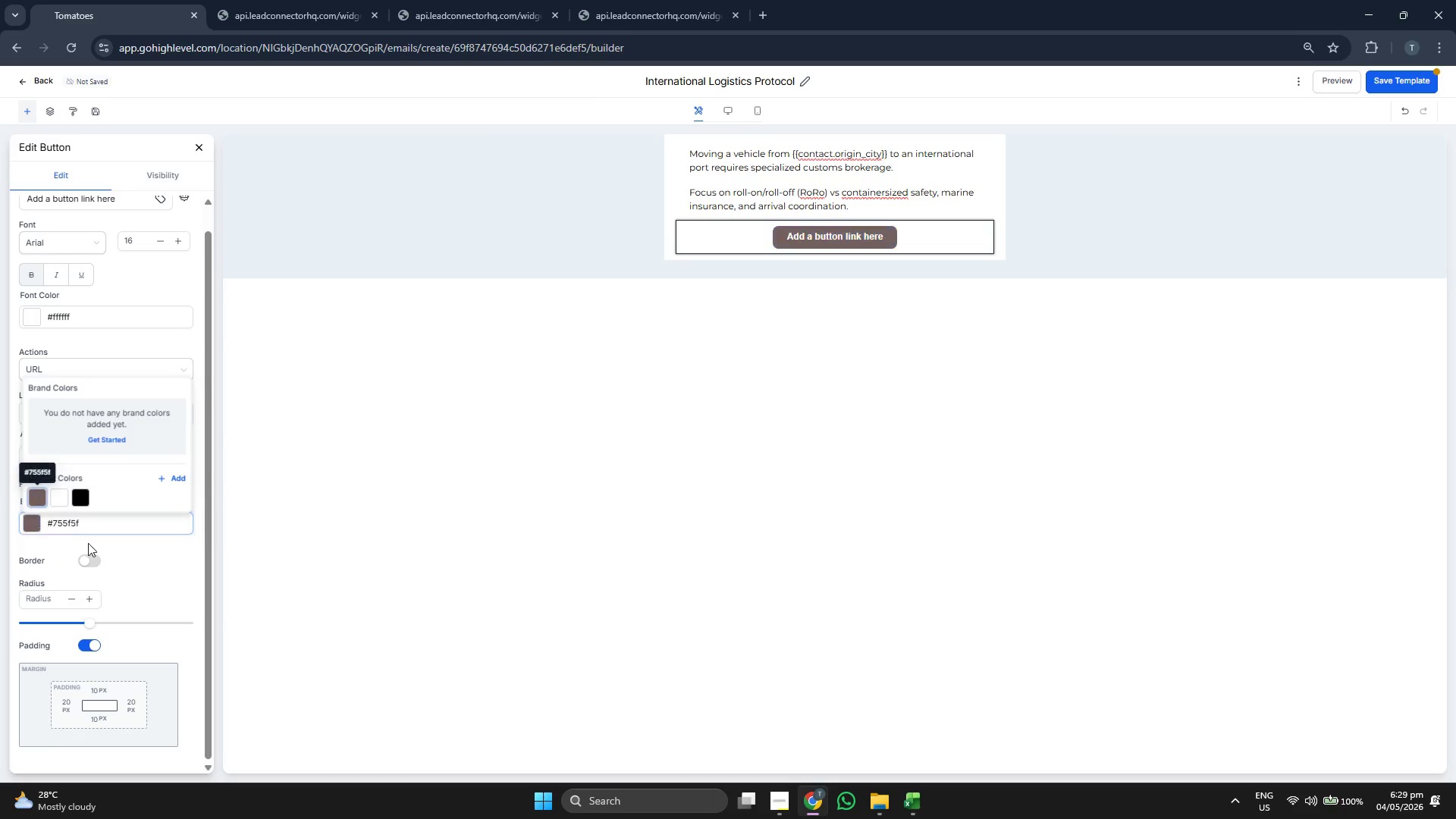 
left_click_drag(start_coordinate=[100, 550], to_coordinate=[105, 554])
 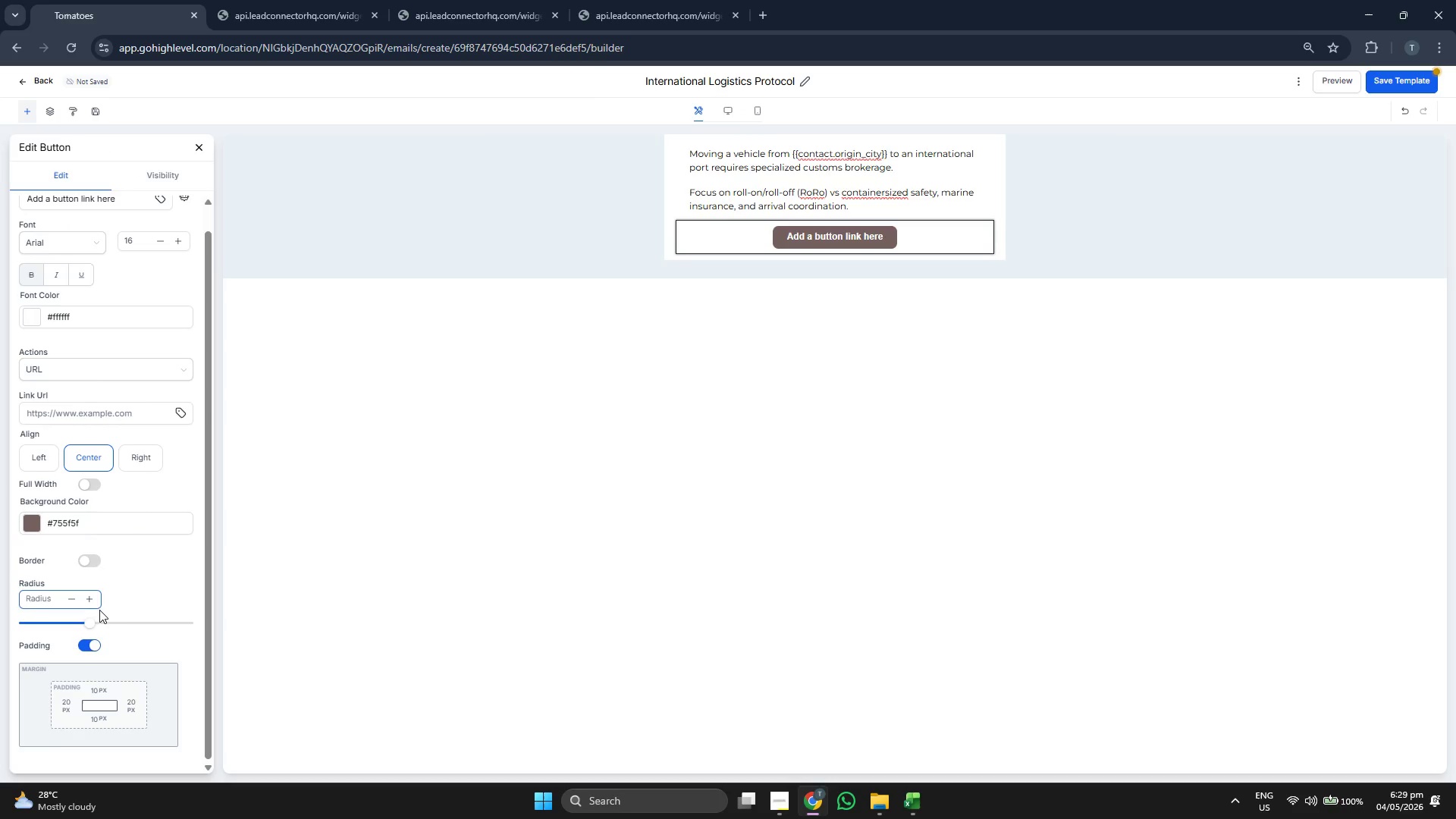 
left_click_drag(start_coordinate=[87, 623], to_coordinate=[159, 623])
 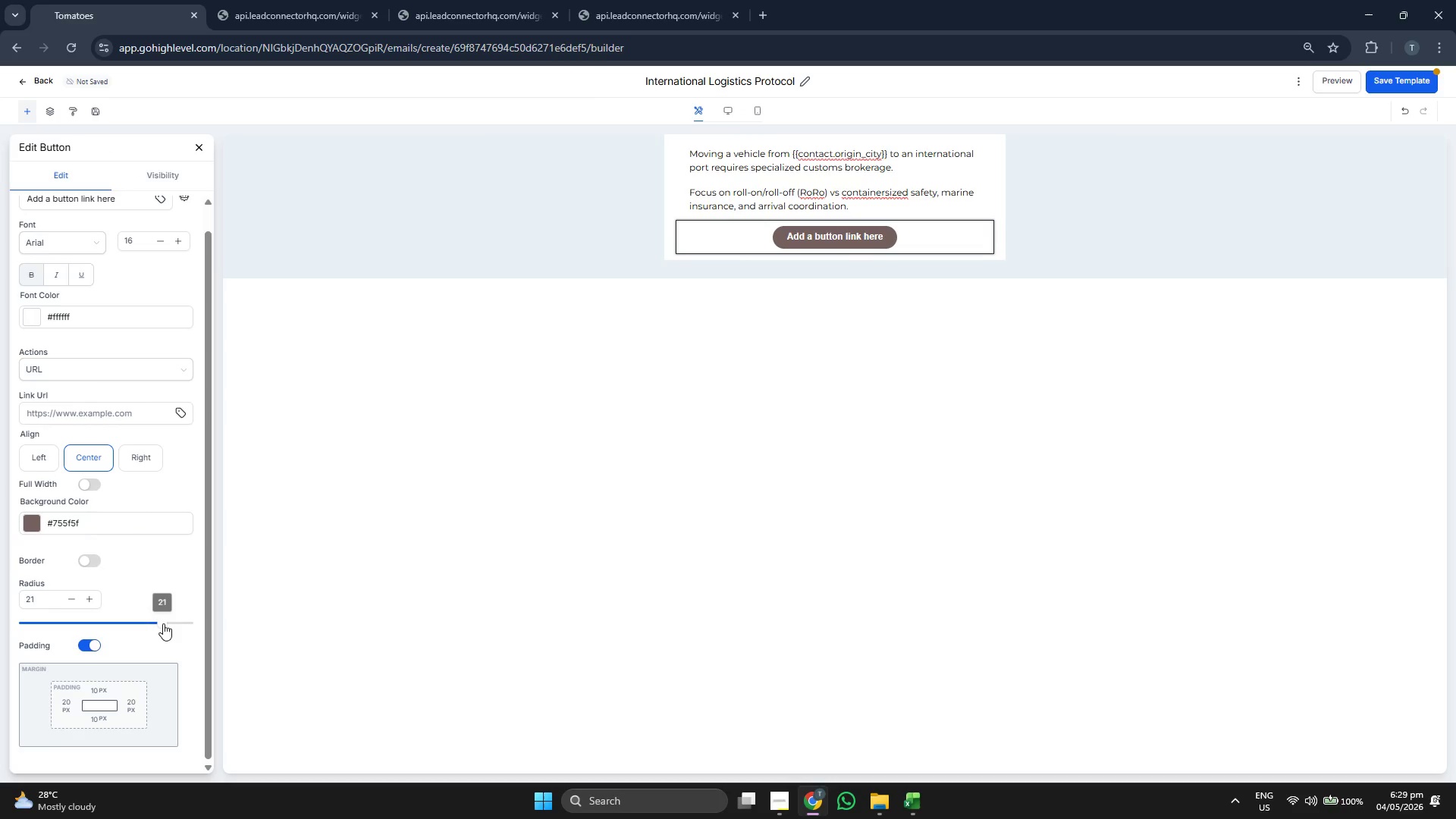 
left_click_drag(start_coordinate=[167, 625], to_coordinate=[158, 625])
 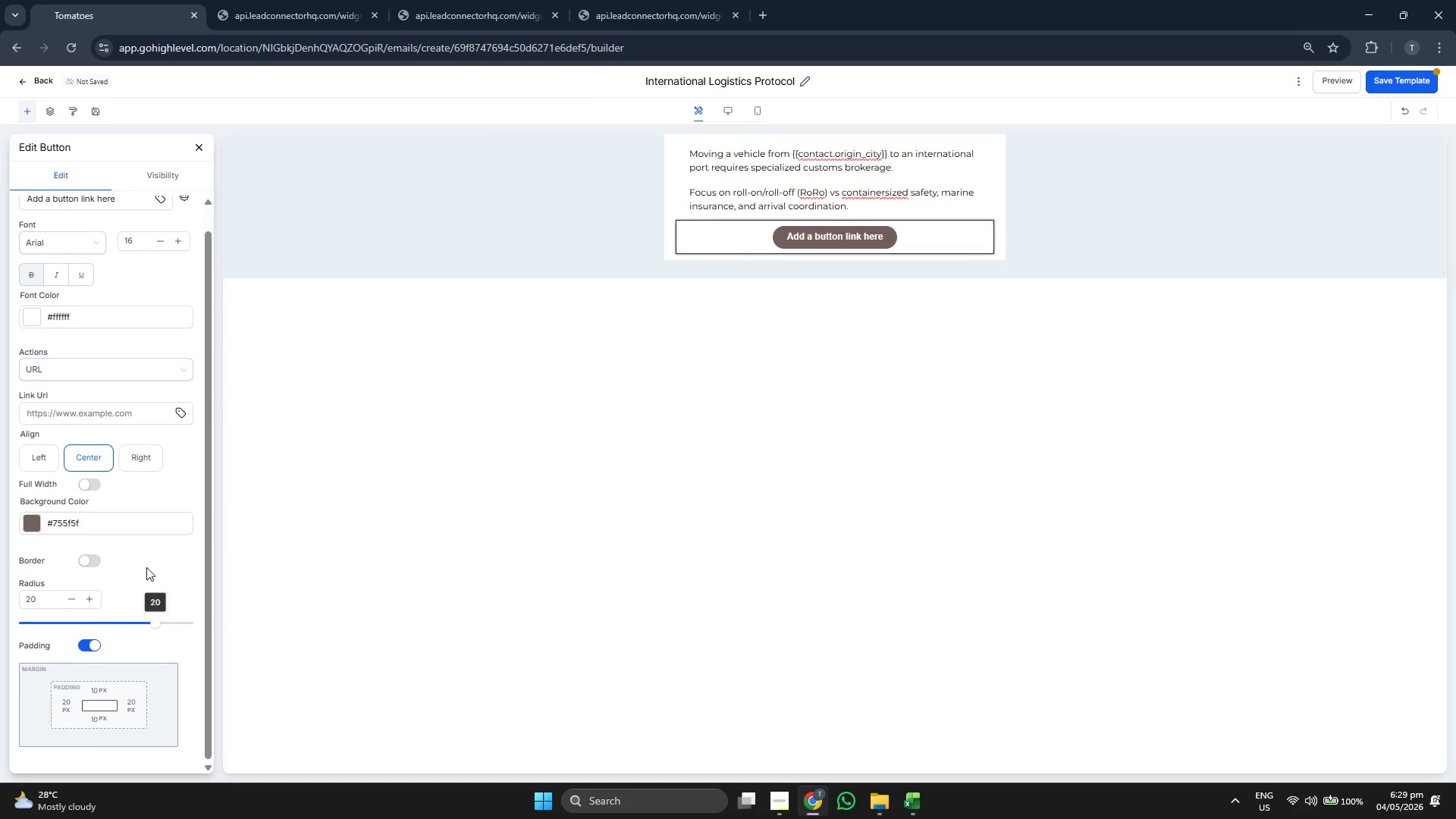 
scroll: coordinate [138, 521], scroll_direction: up, amount: 3.0
 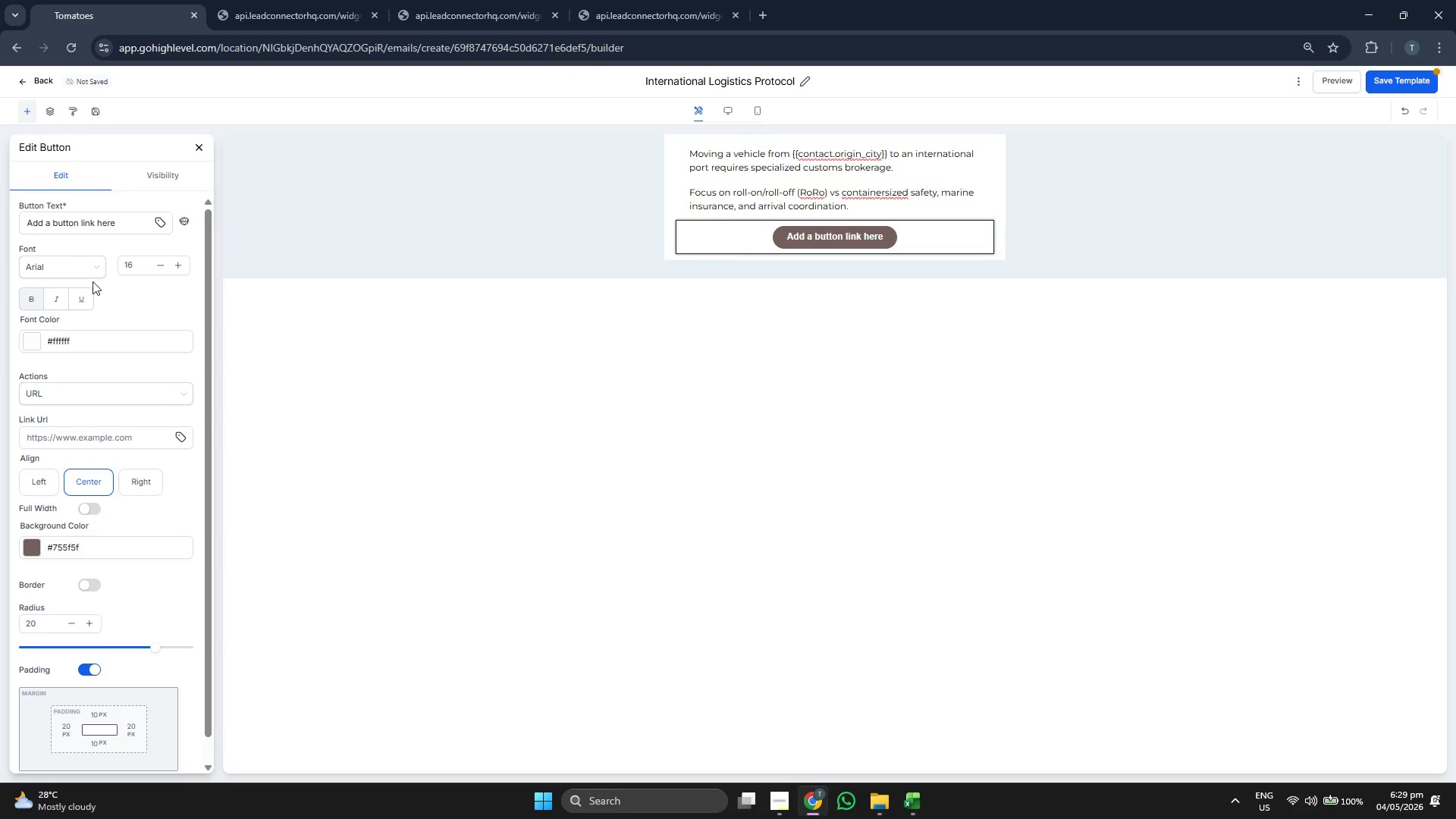 
left_click([86, 300])
 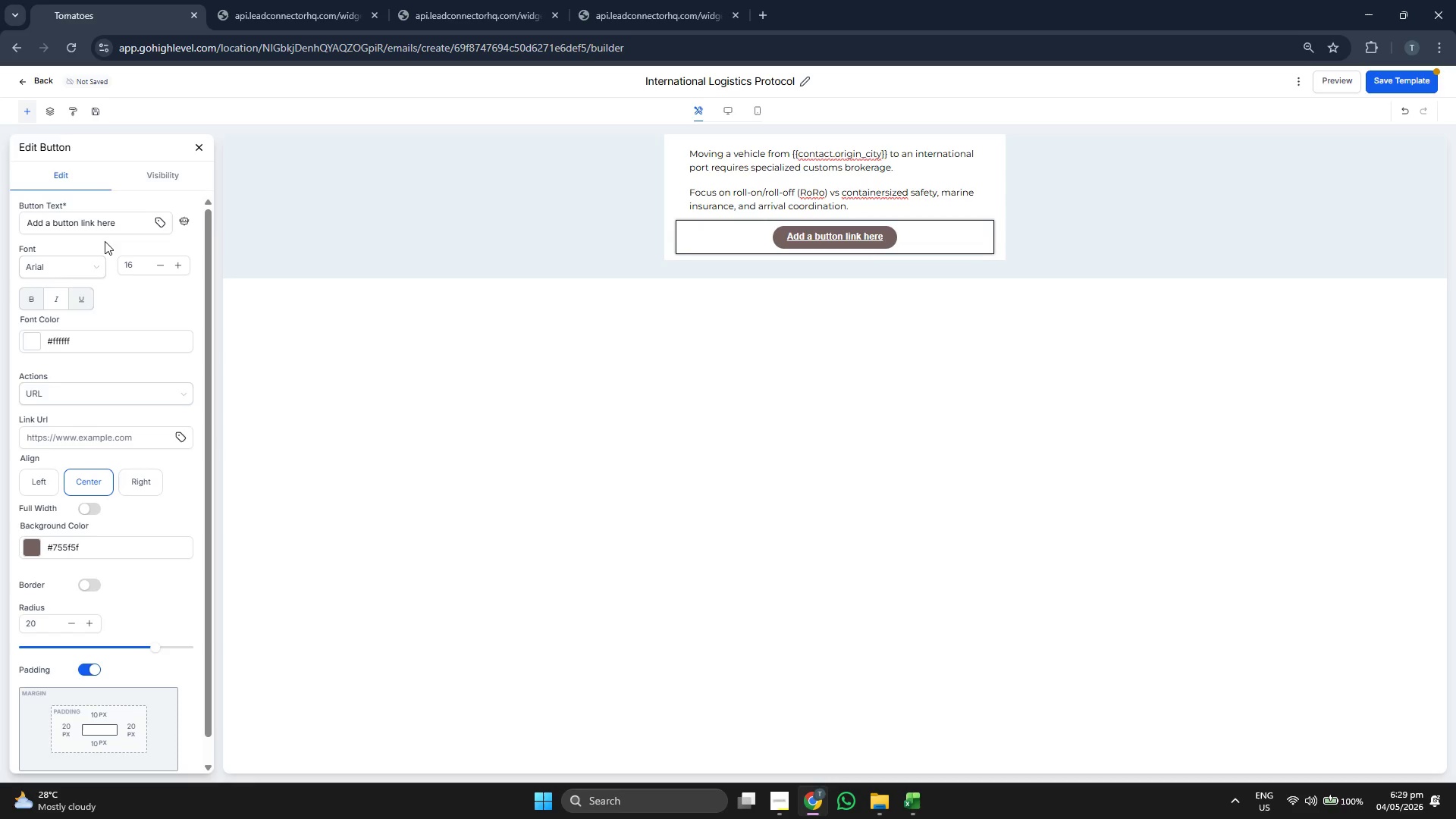 
left_click([72, 267])
 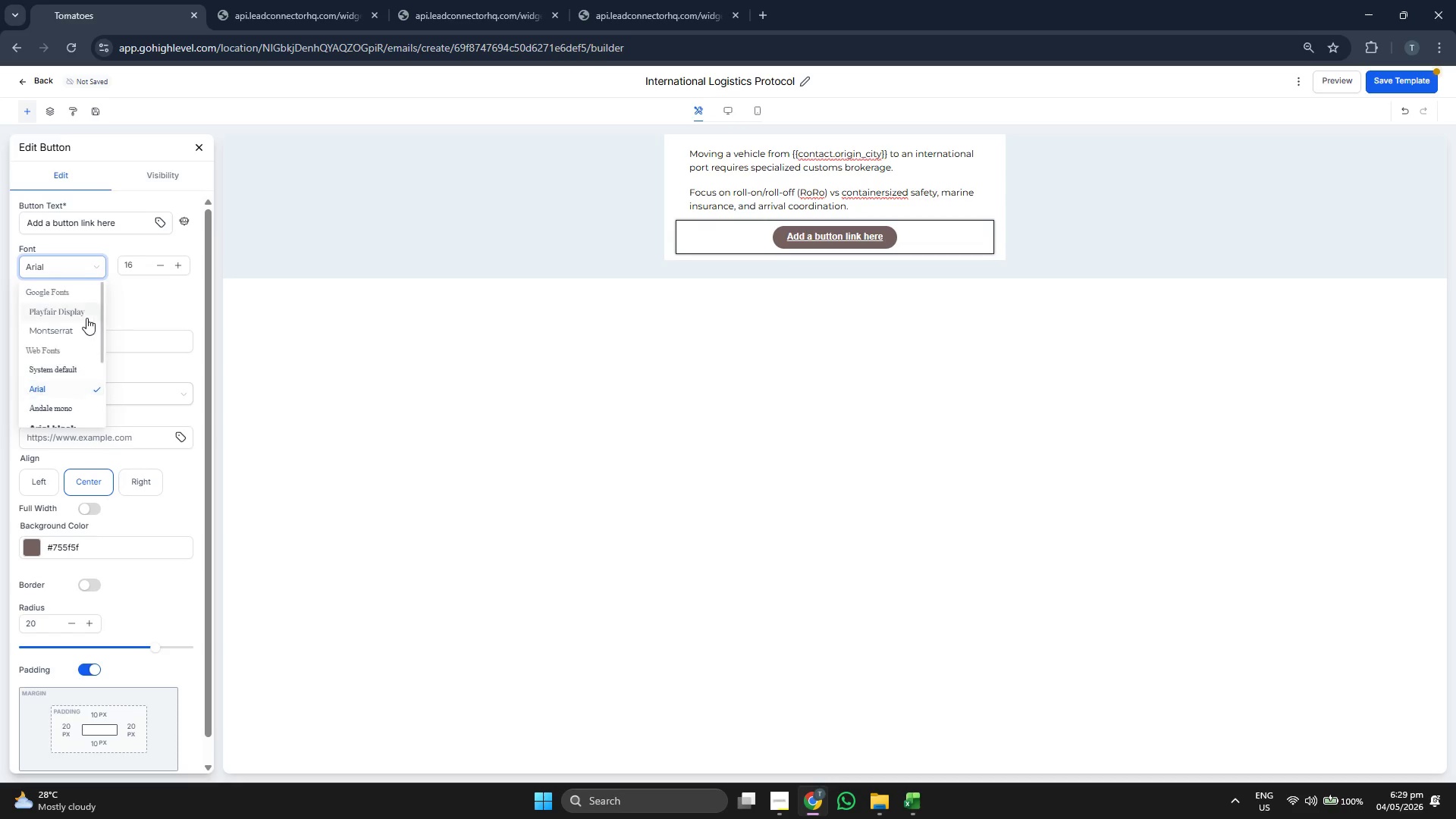 
left_click([83, 322])
 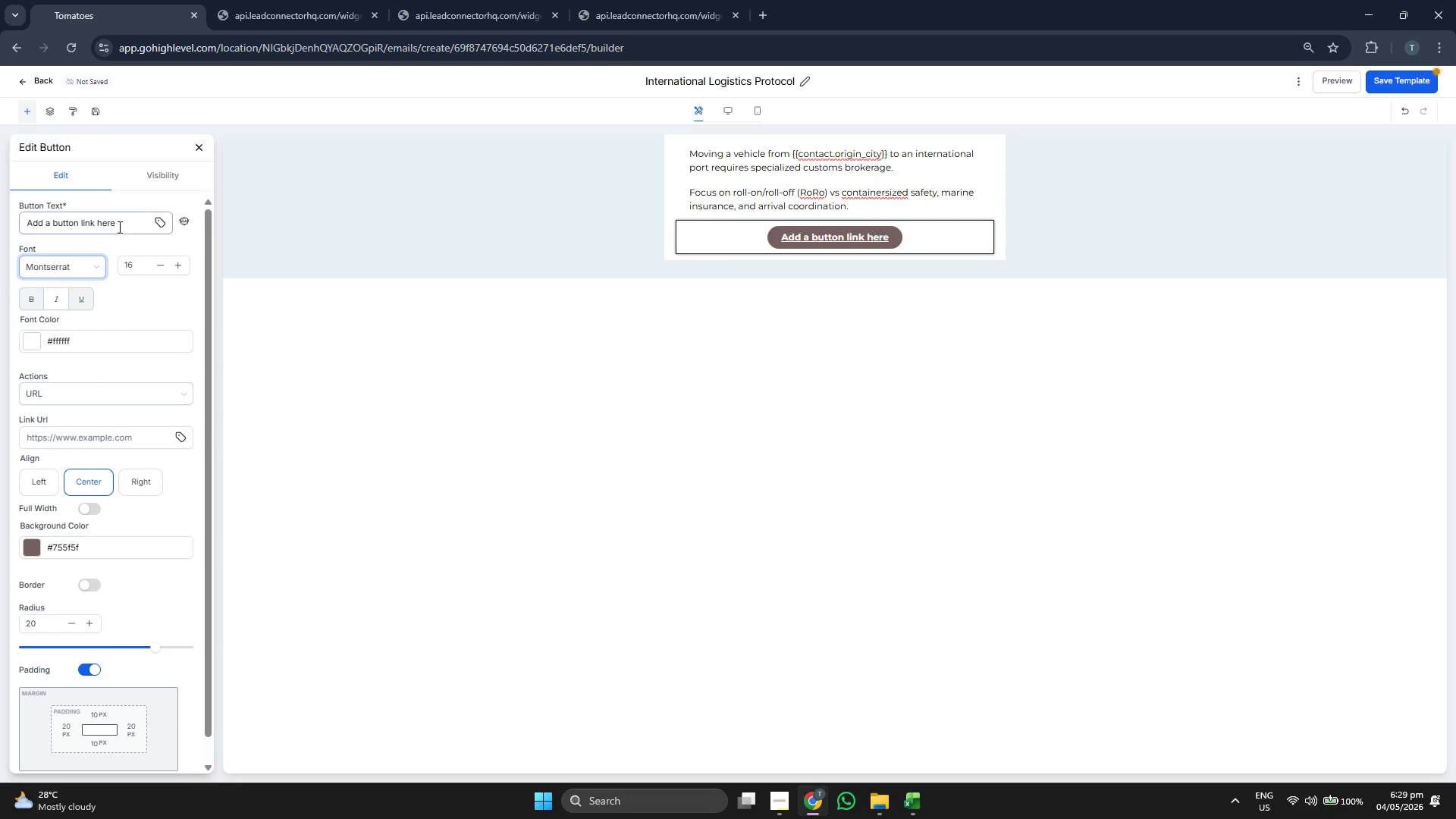 
double_click([123, 225])
 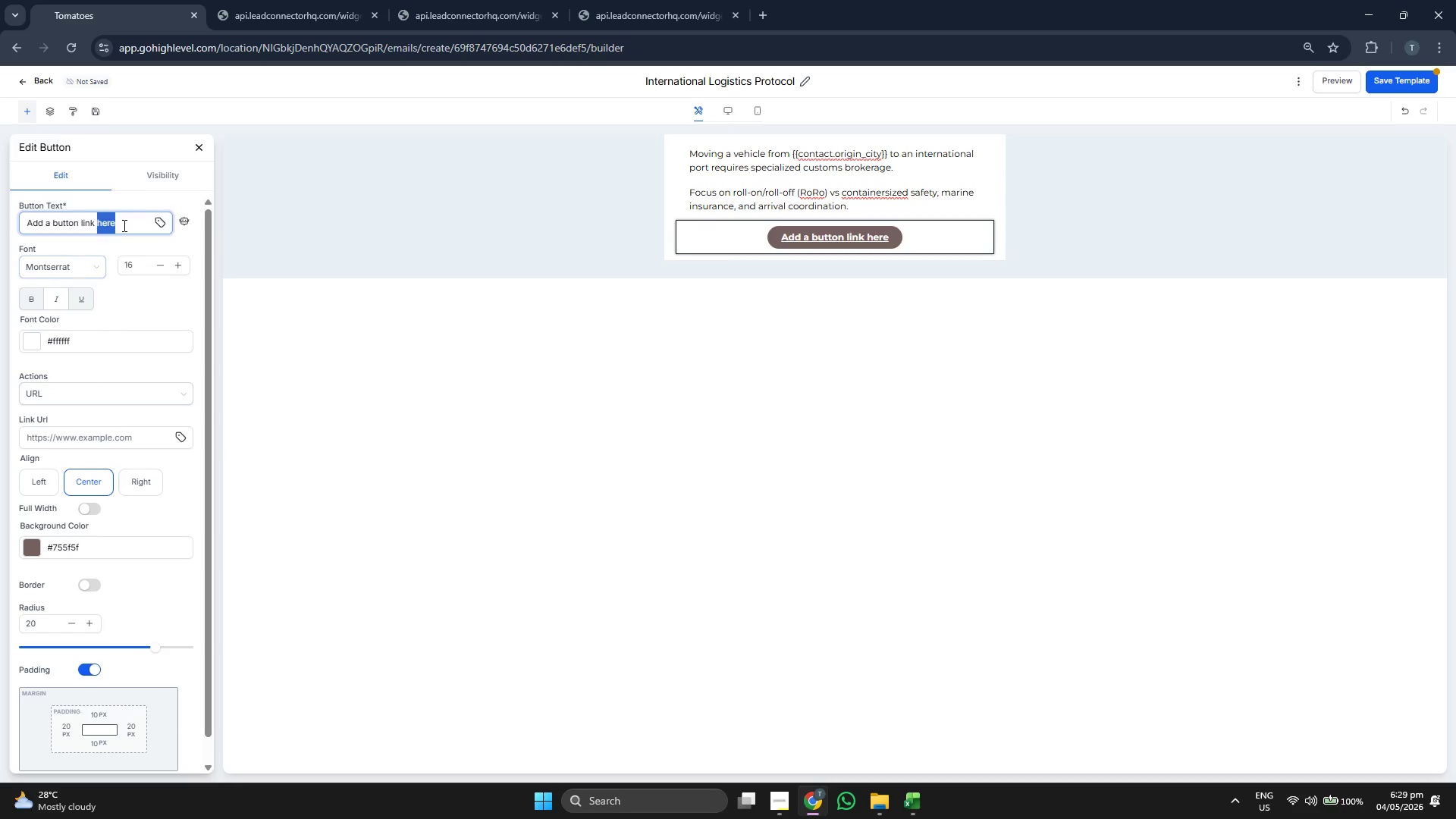 
triple_click([123, 225])
 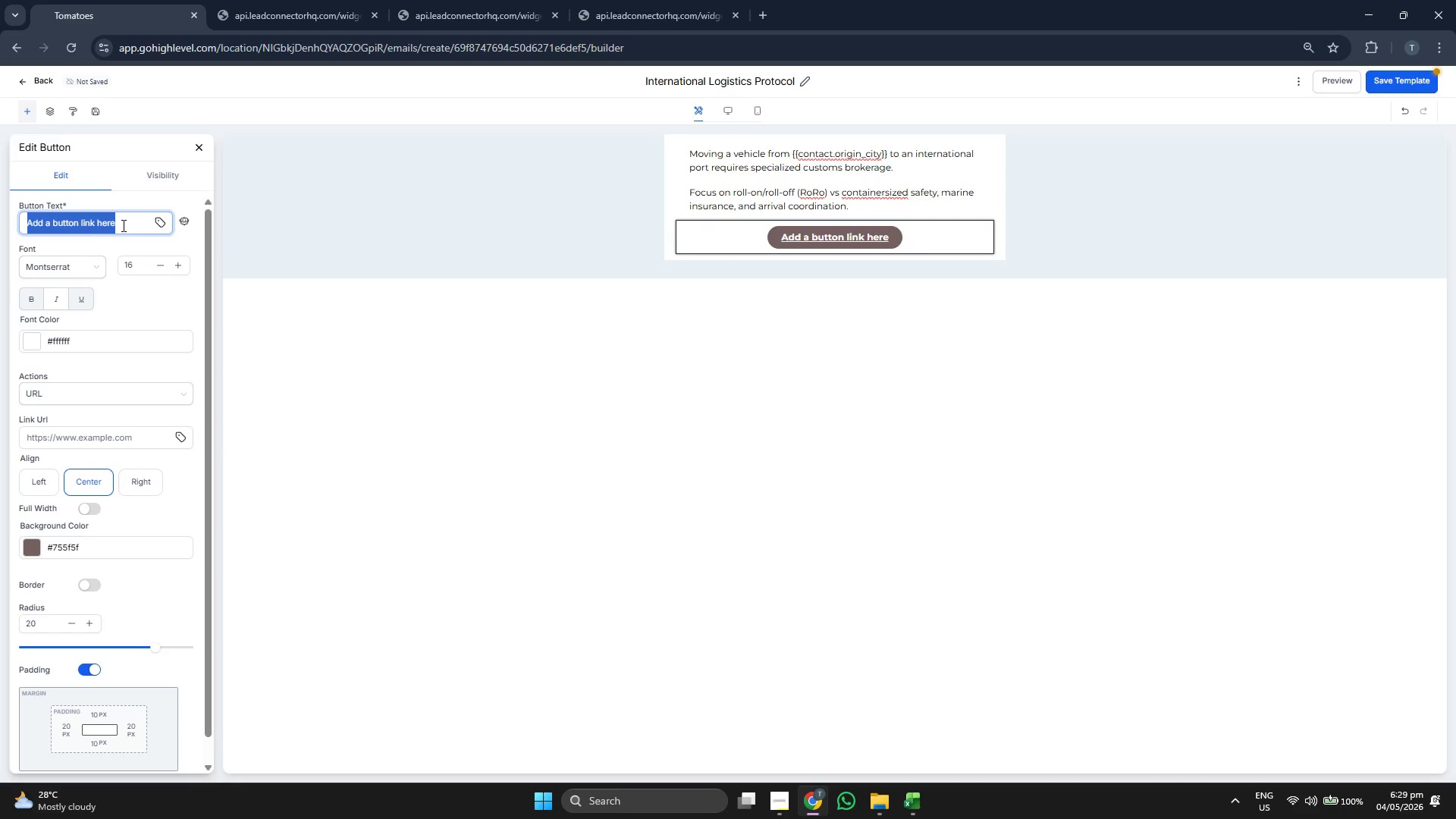 
key(Backspace)
type(Shec)
key(Backspace)
key(Backspace)
key(Backspace)
type(chdu)
key(Backspace)
key(Backspace)
type(edful)
key(Backspace)
key(Backspace)
key(Backspace)
type(uel)
key(Backspace)
key(Backspace)
type(led Internalti)
key(Backspace)
key(Backspace)
key(Backspace)
type(tional Logisictic)
key(Backspace)
key(Backspace)
key(Backspace)
key(Backspace)
key(Backspace)
type(tics Bro)
key(Backspace)
type(iefing)
 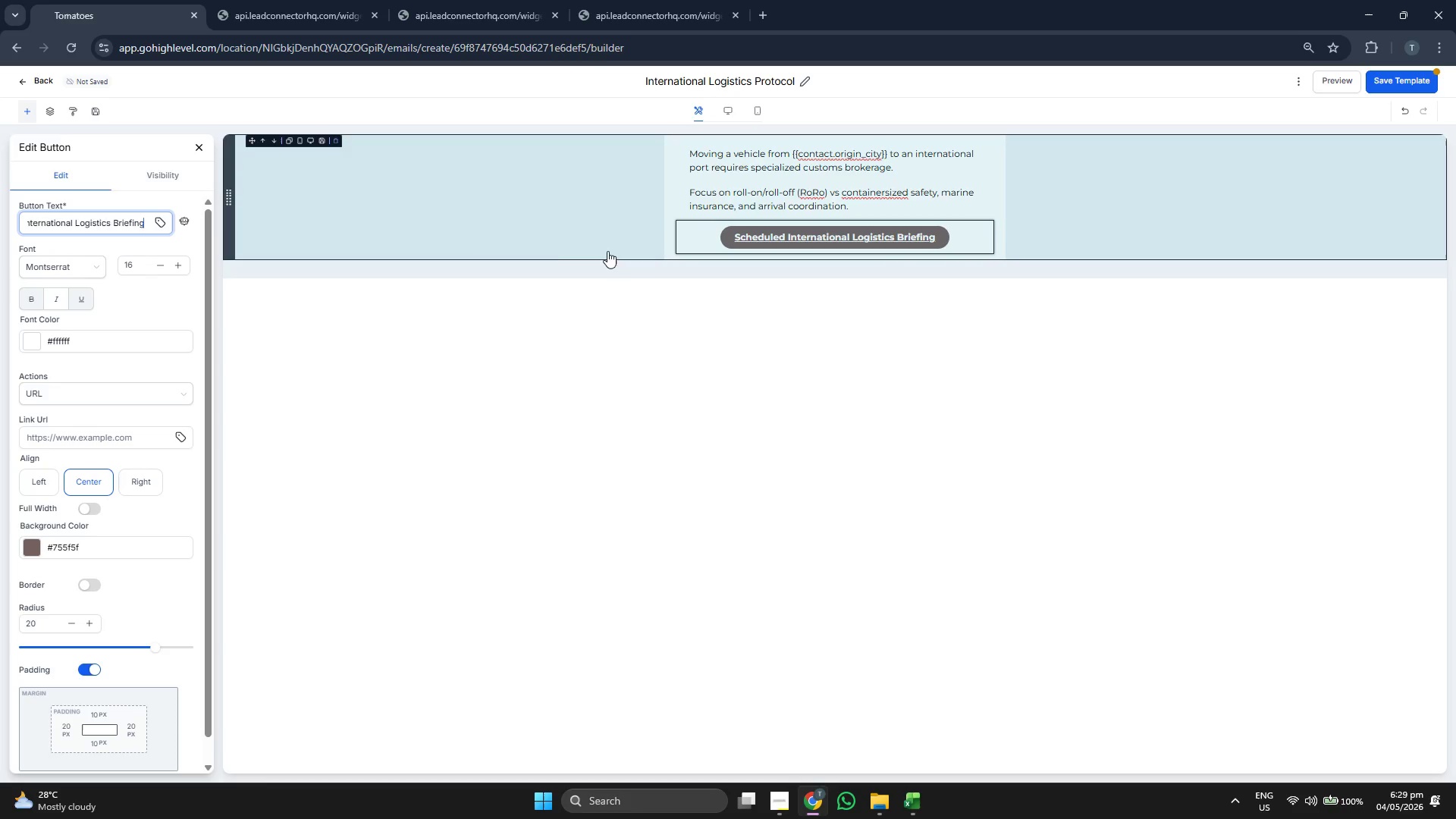 
left_click([1400, 85])
 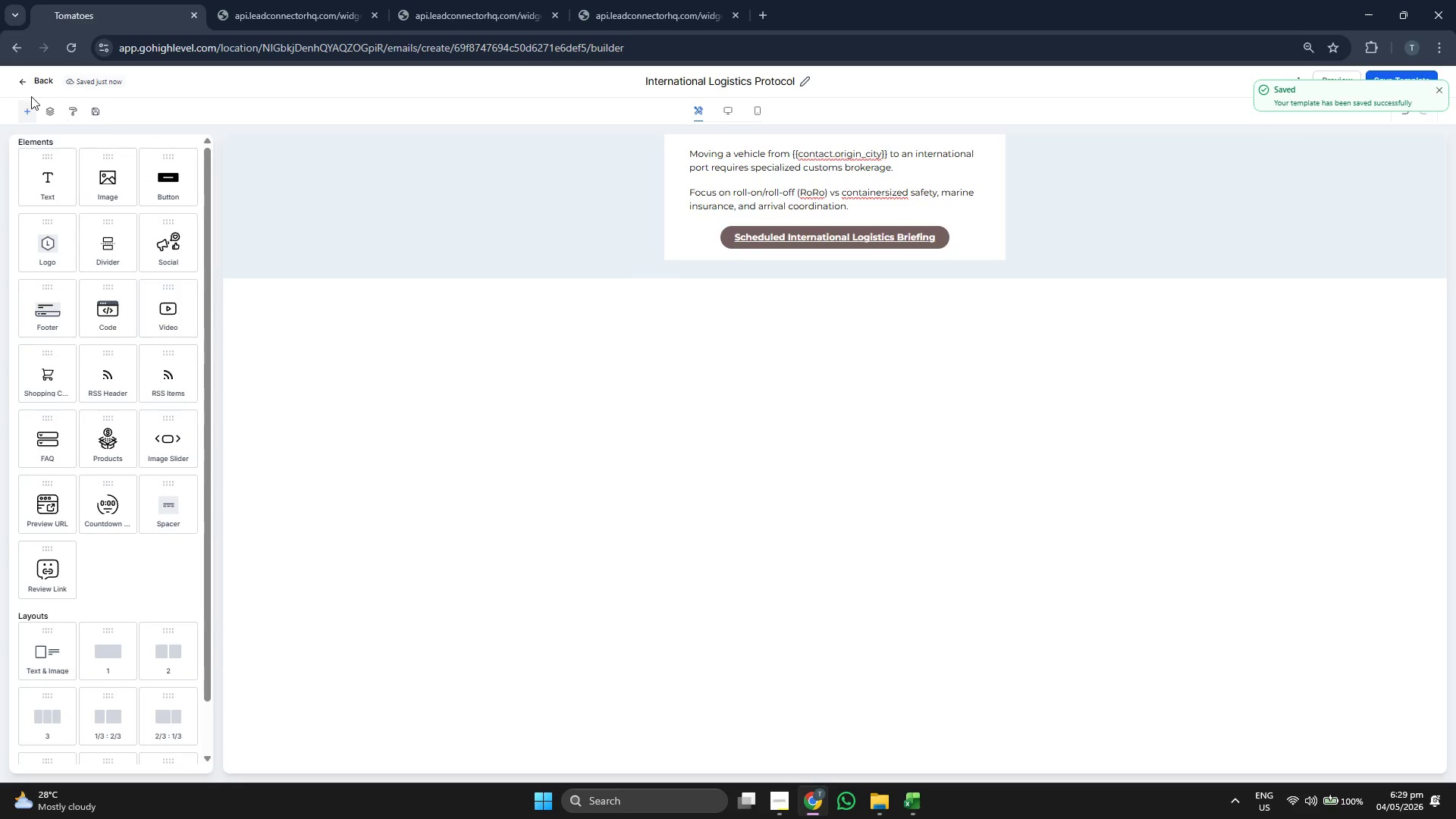 
left_click([36, 77])
 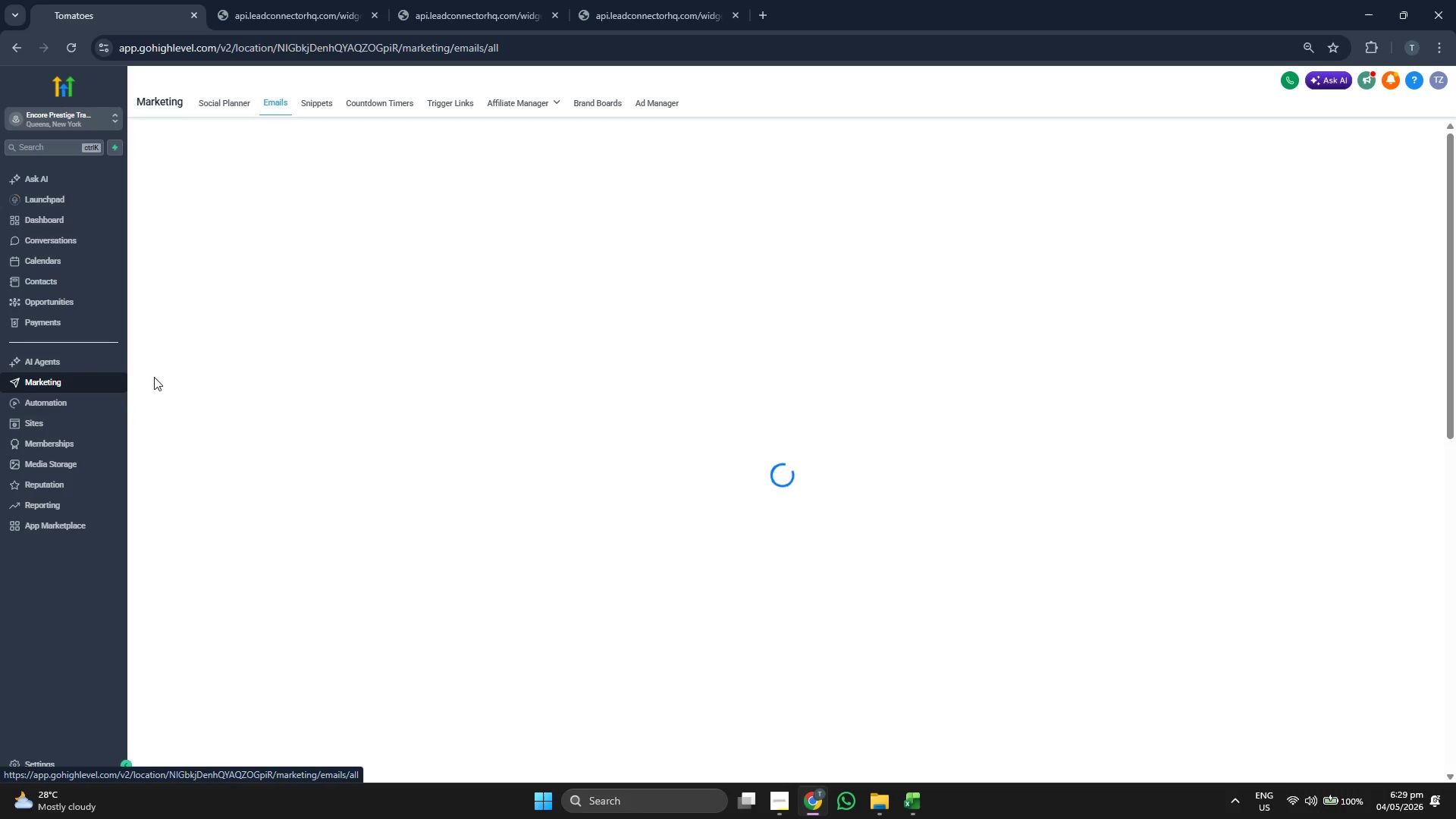 
left_click([454, 111])
 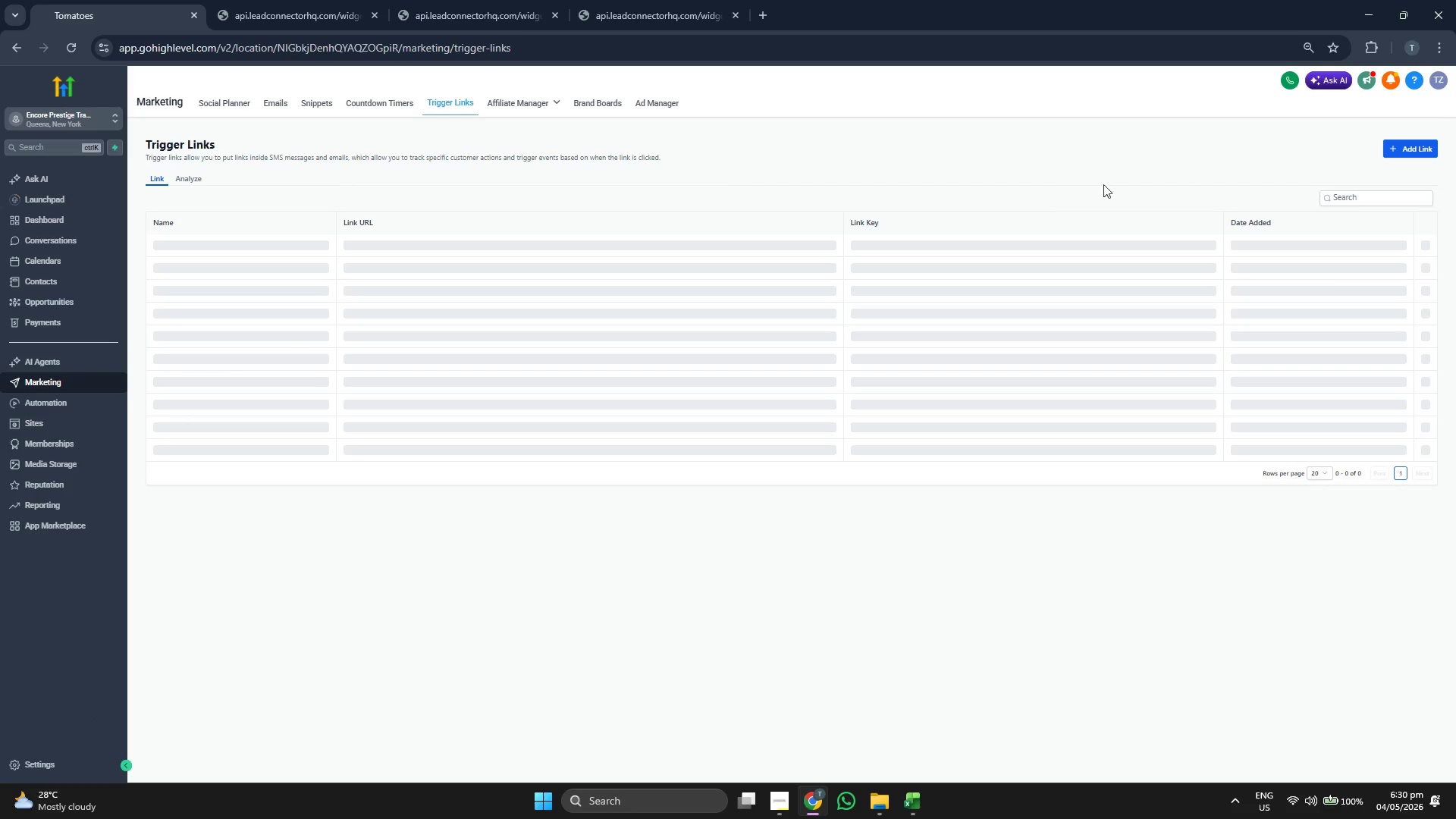 
left_click([1423, 143])
 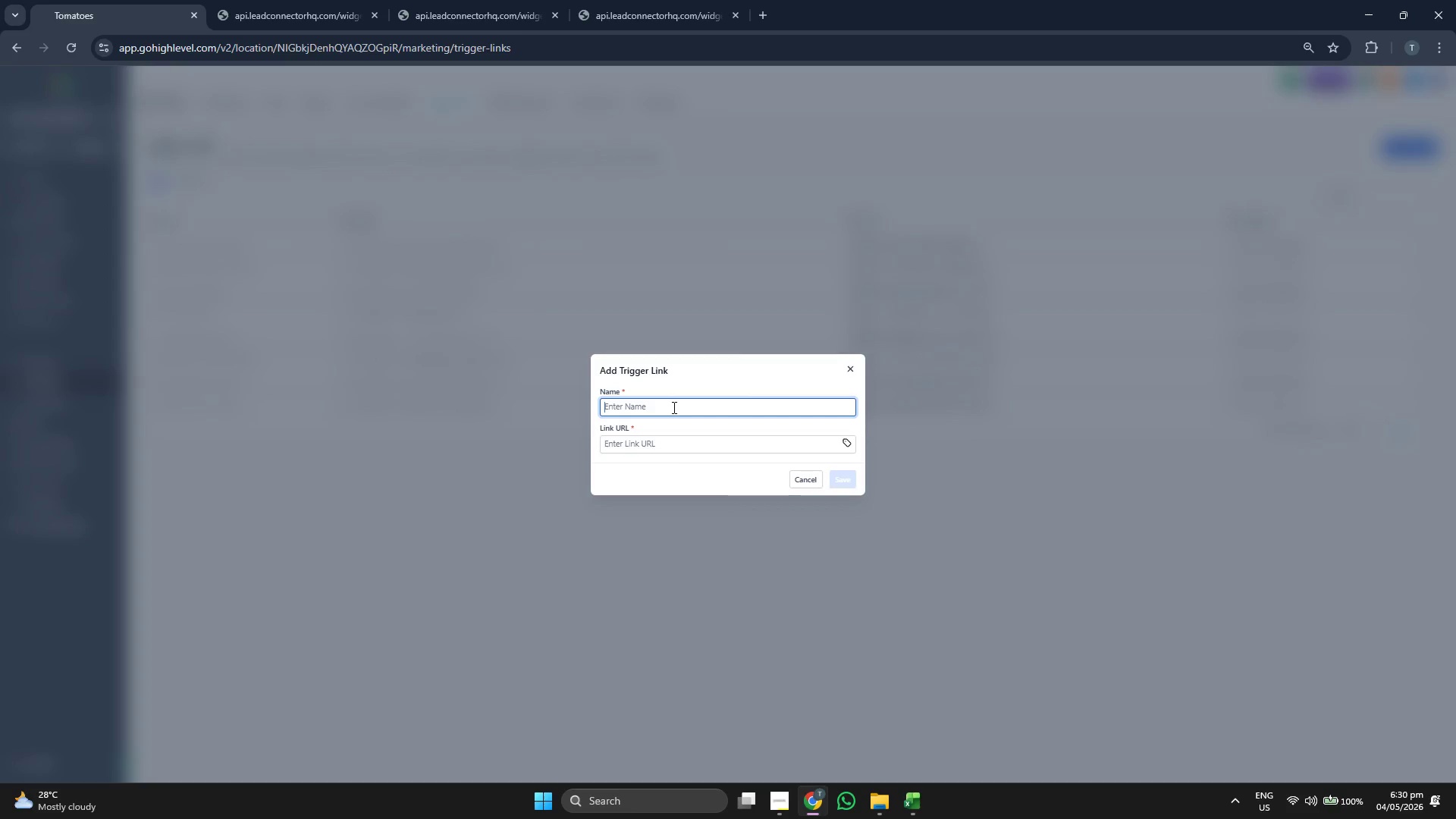 
type(Sh)
key(Backspace)
type(chedule International Logistics Be)
key(Backspace)
type(riefing)
 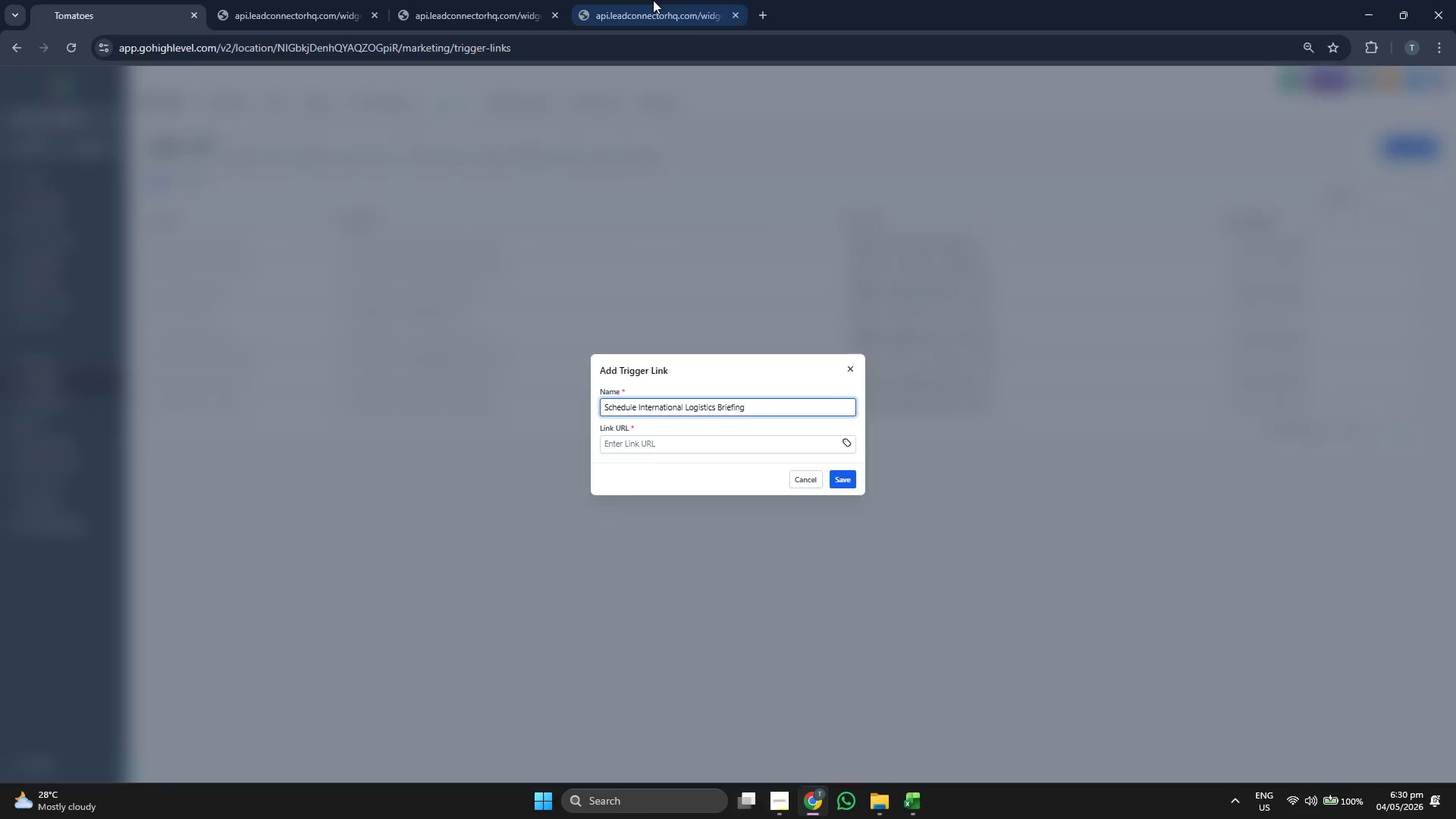 
double_click([578, 42])
 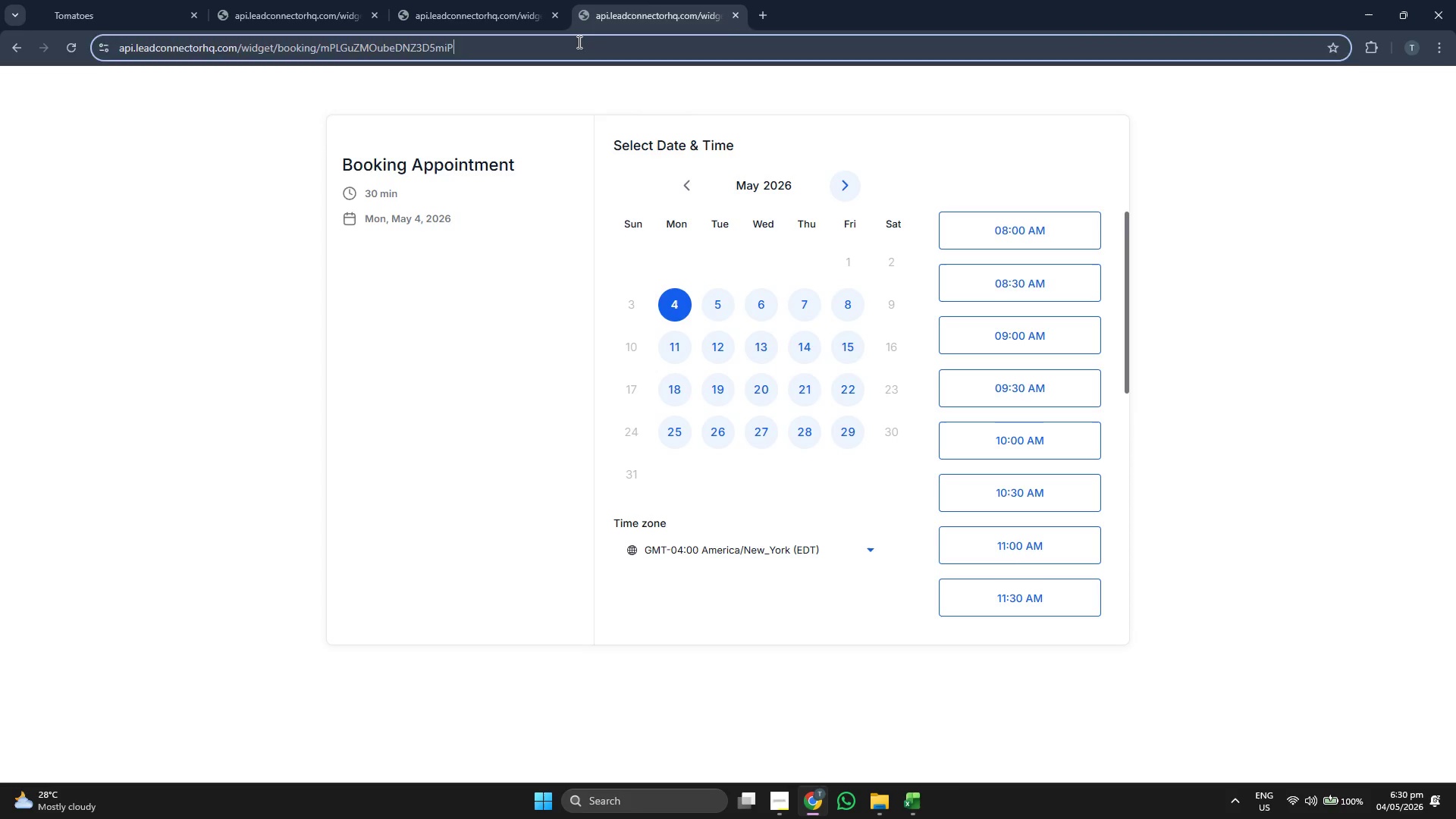 
key(Control+ControlLeft)
 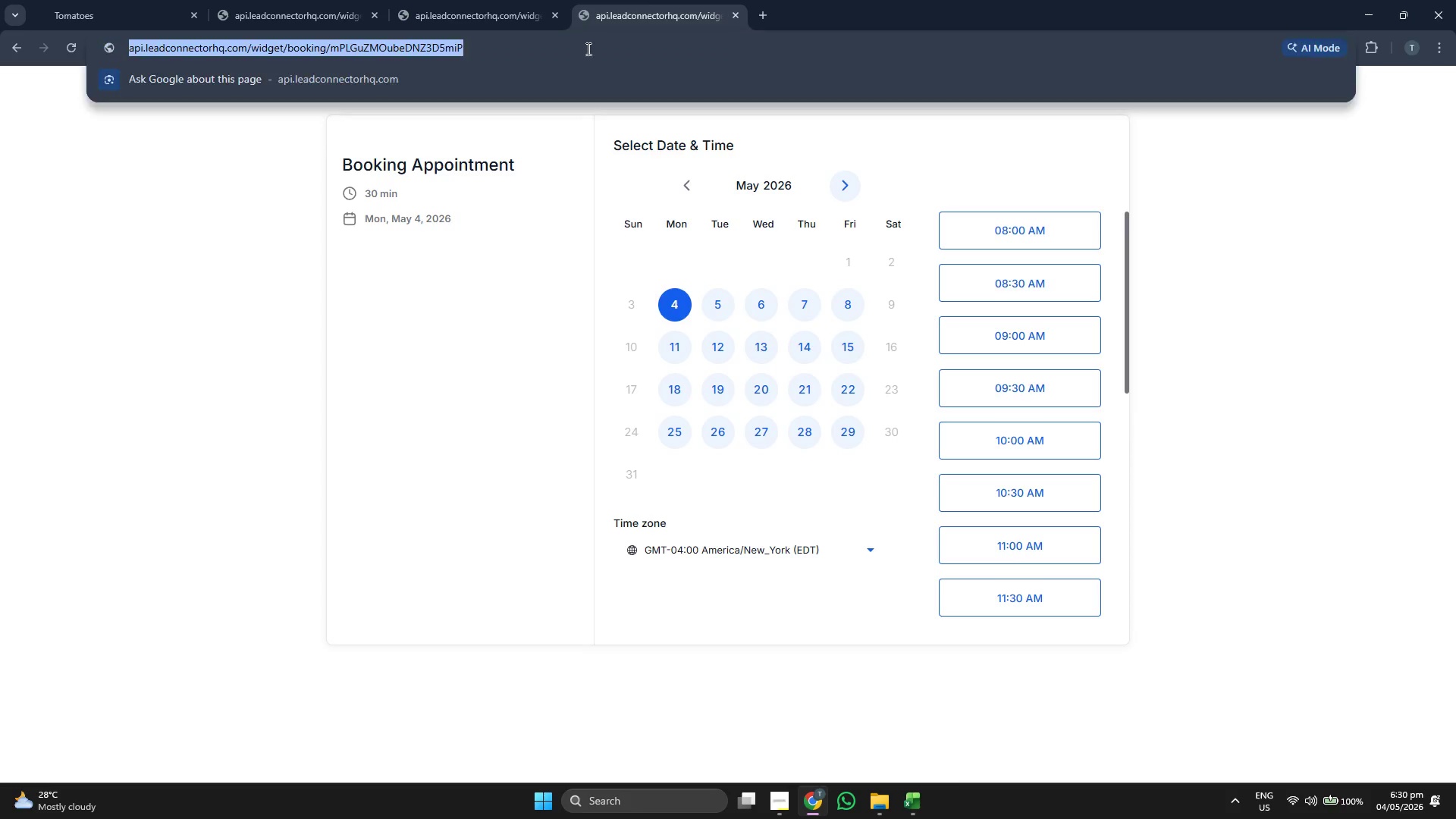 
key(Control+C)
 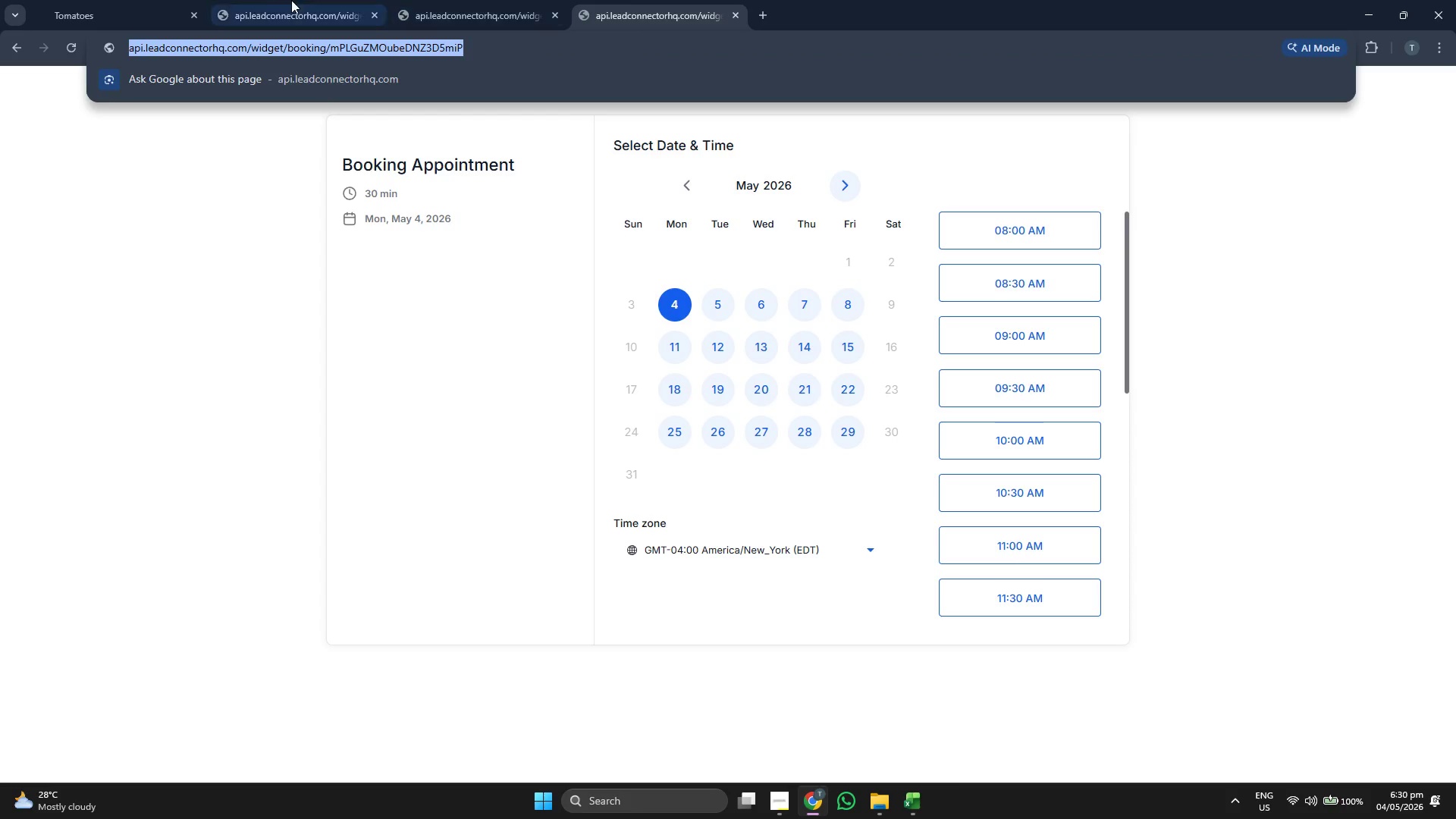 
left_click([215, 0])
 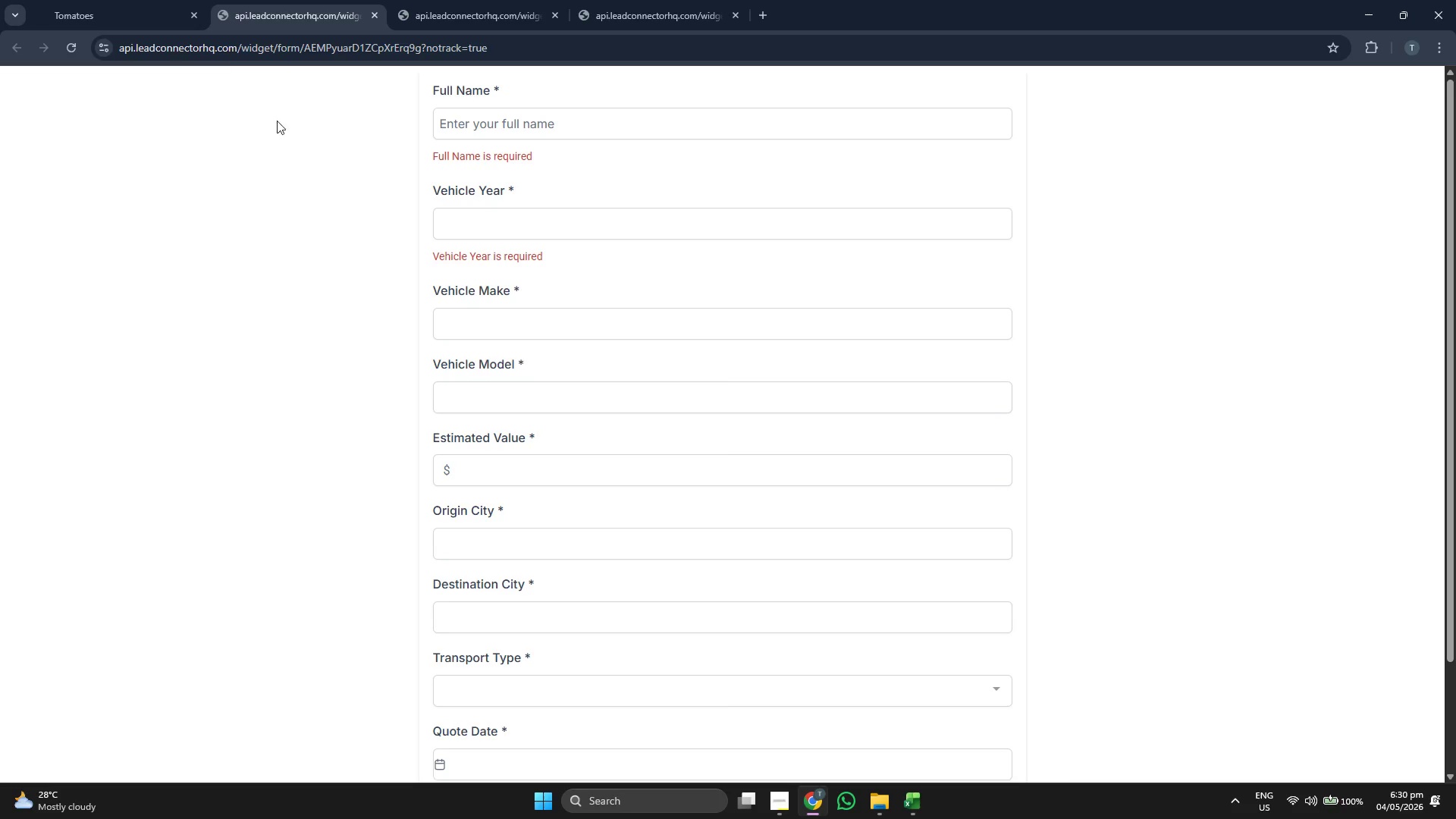 
left_click([159, 0])
 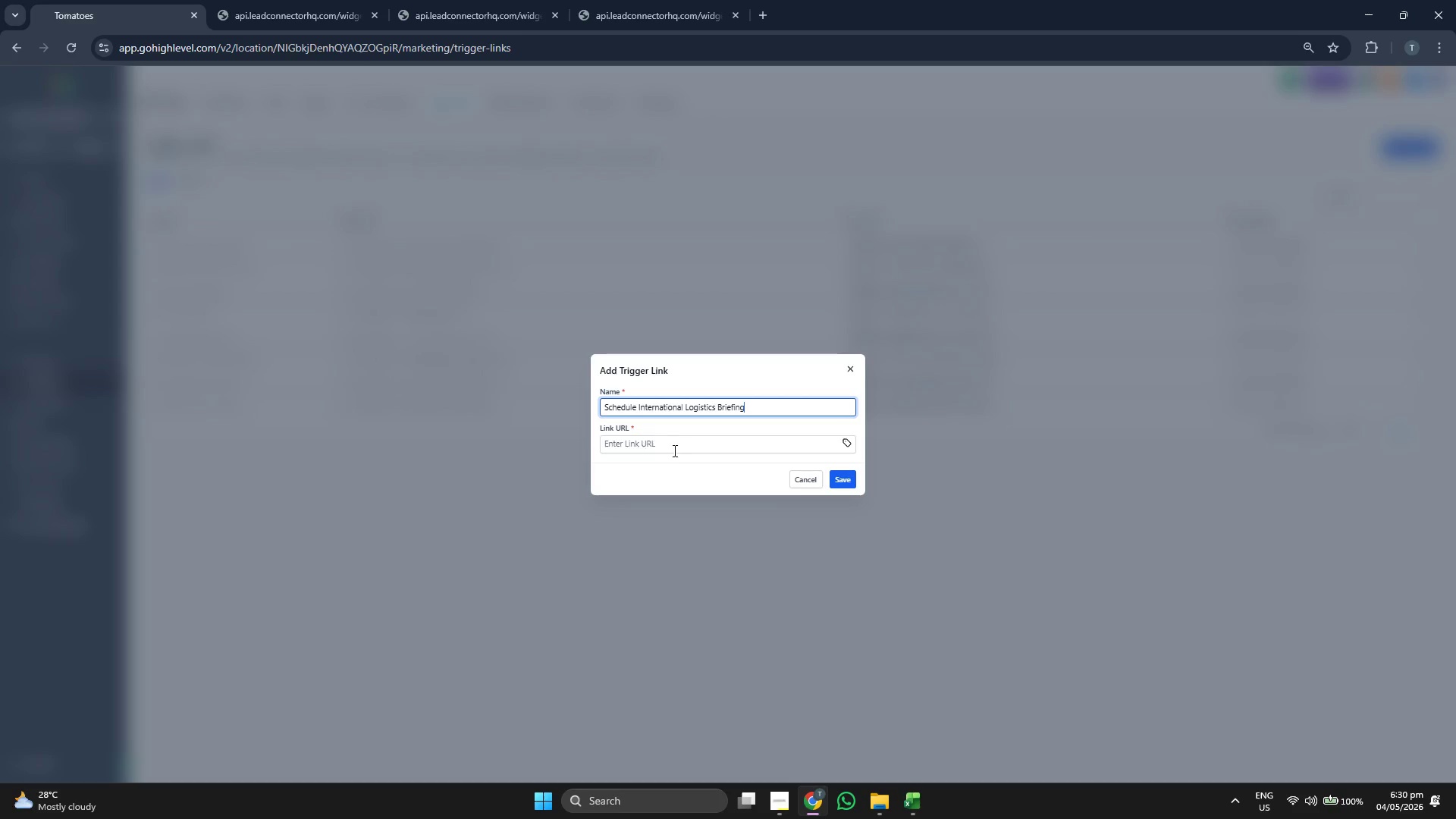 
left_click([676, 453])
 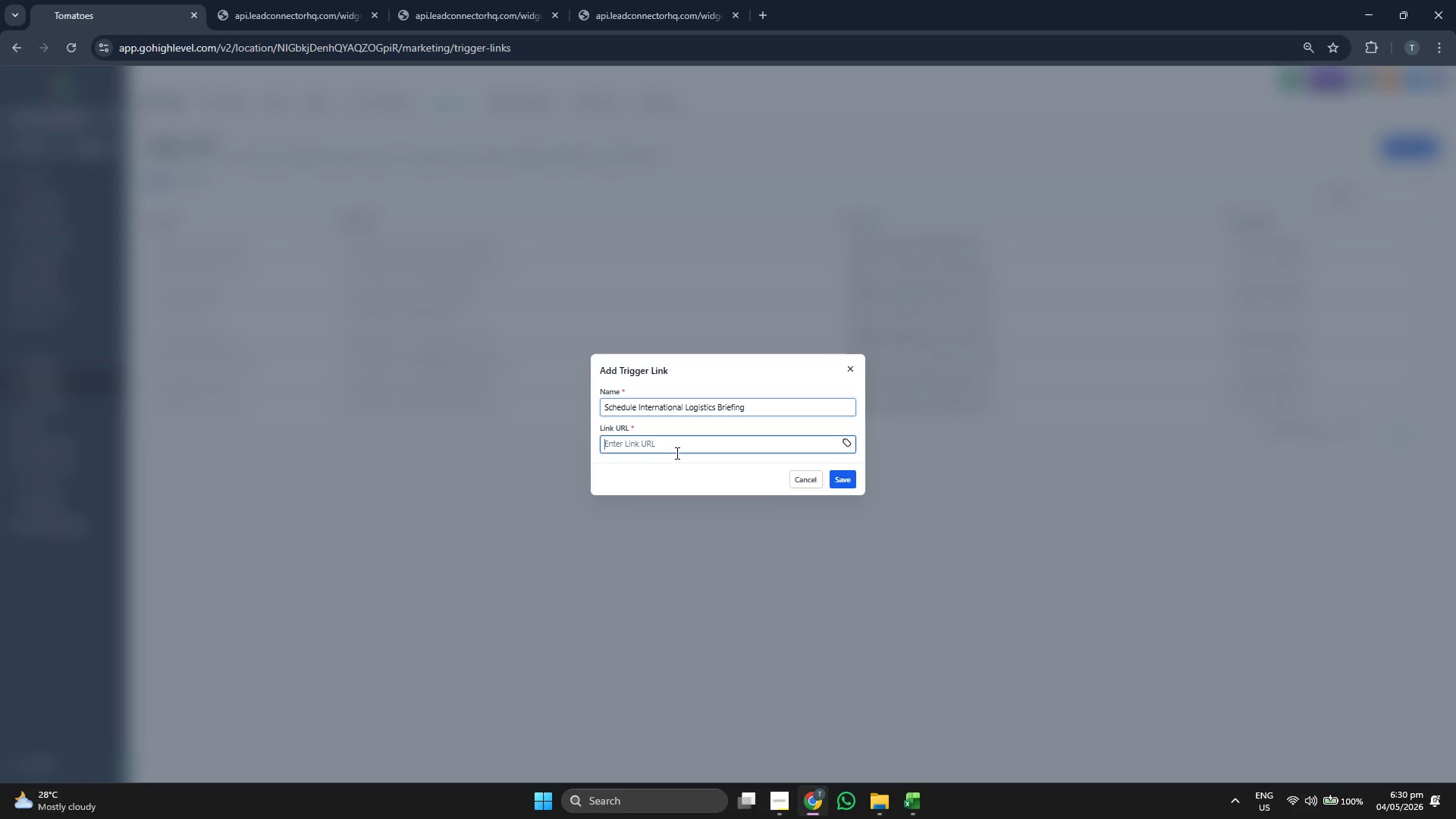 
key(Control+ControlLeft)
 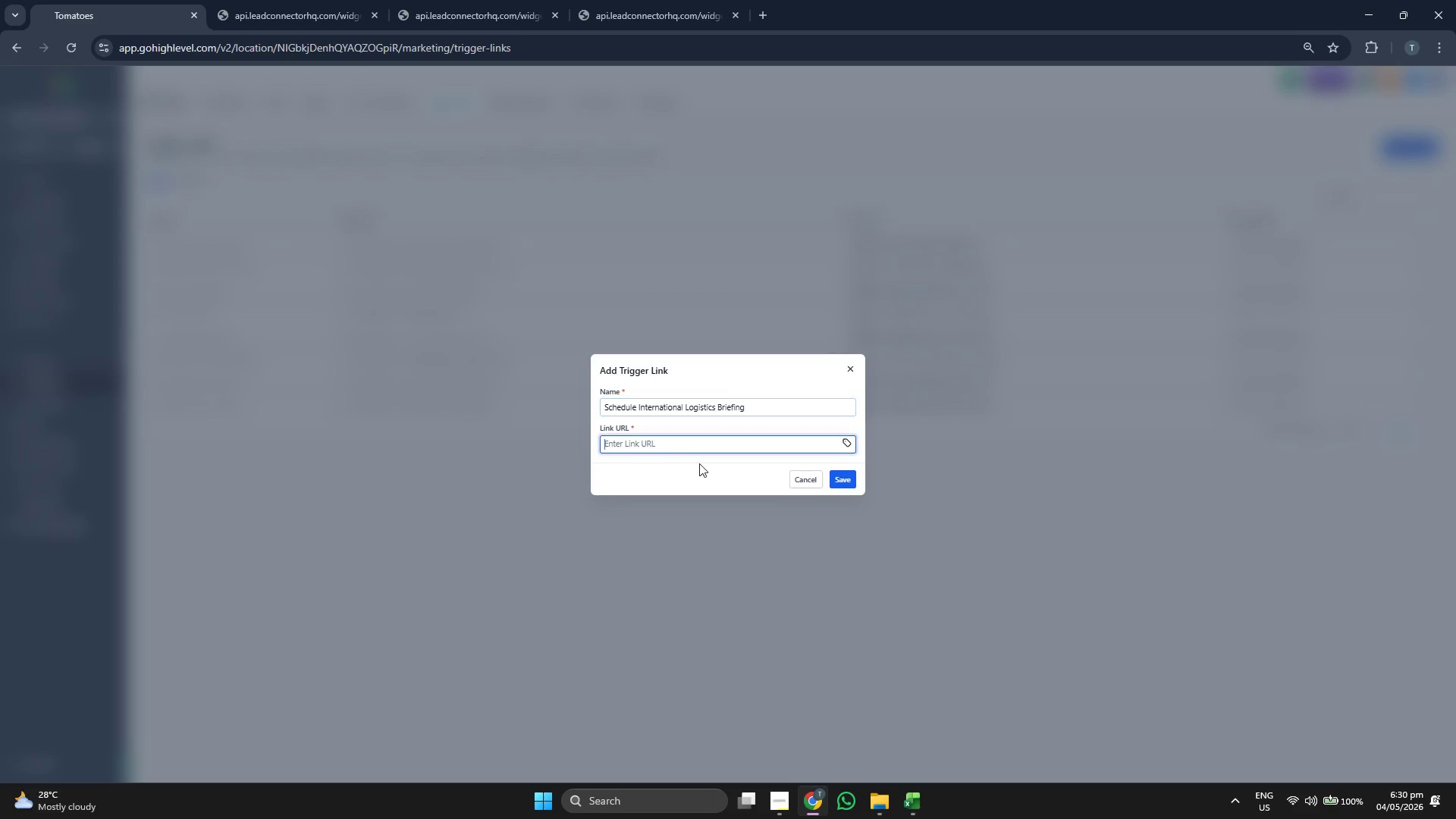 
key(Control+V)
 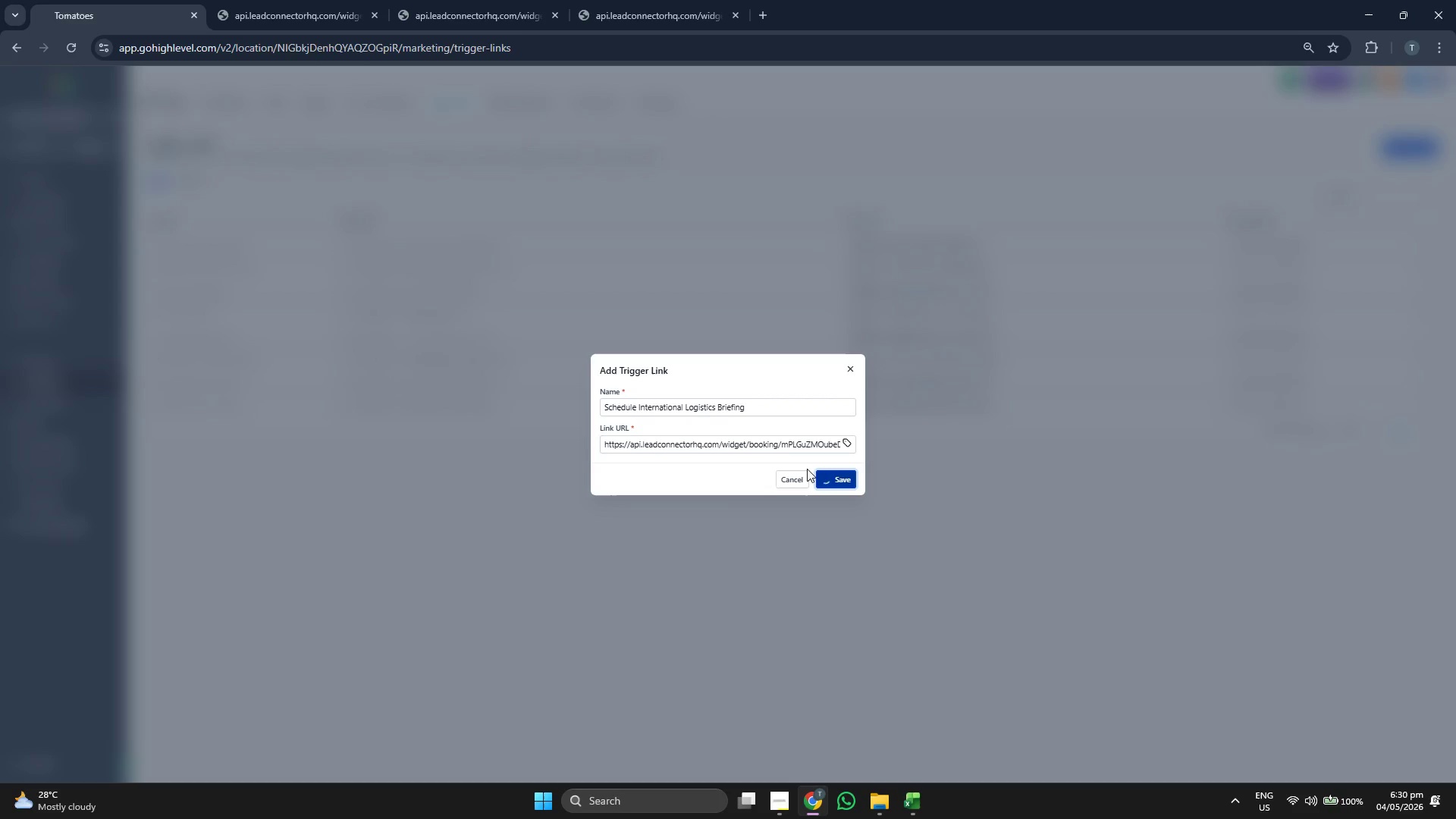 
mouse_move([333, 412])
 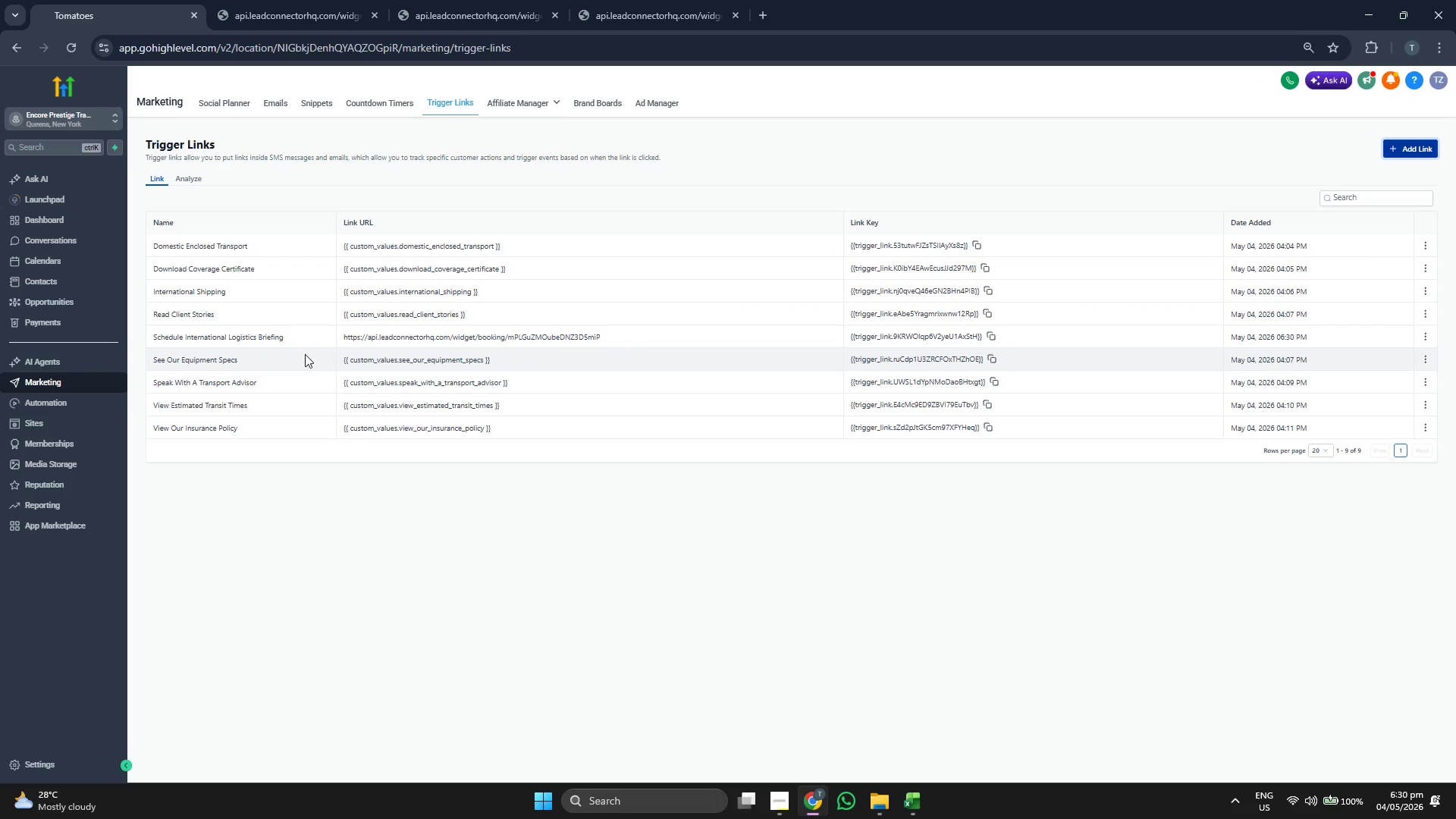 
wait(6.52)
 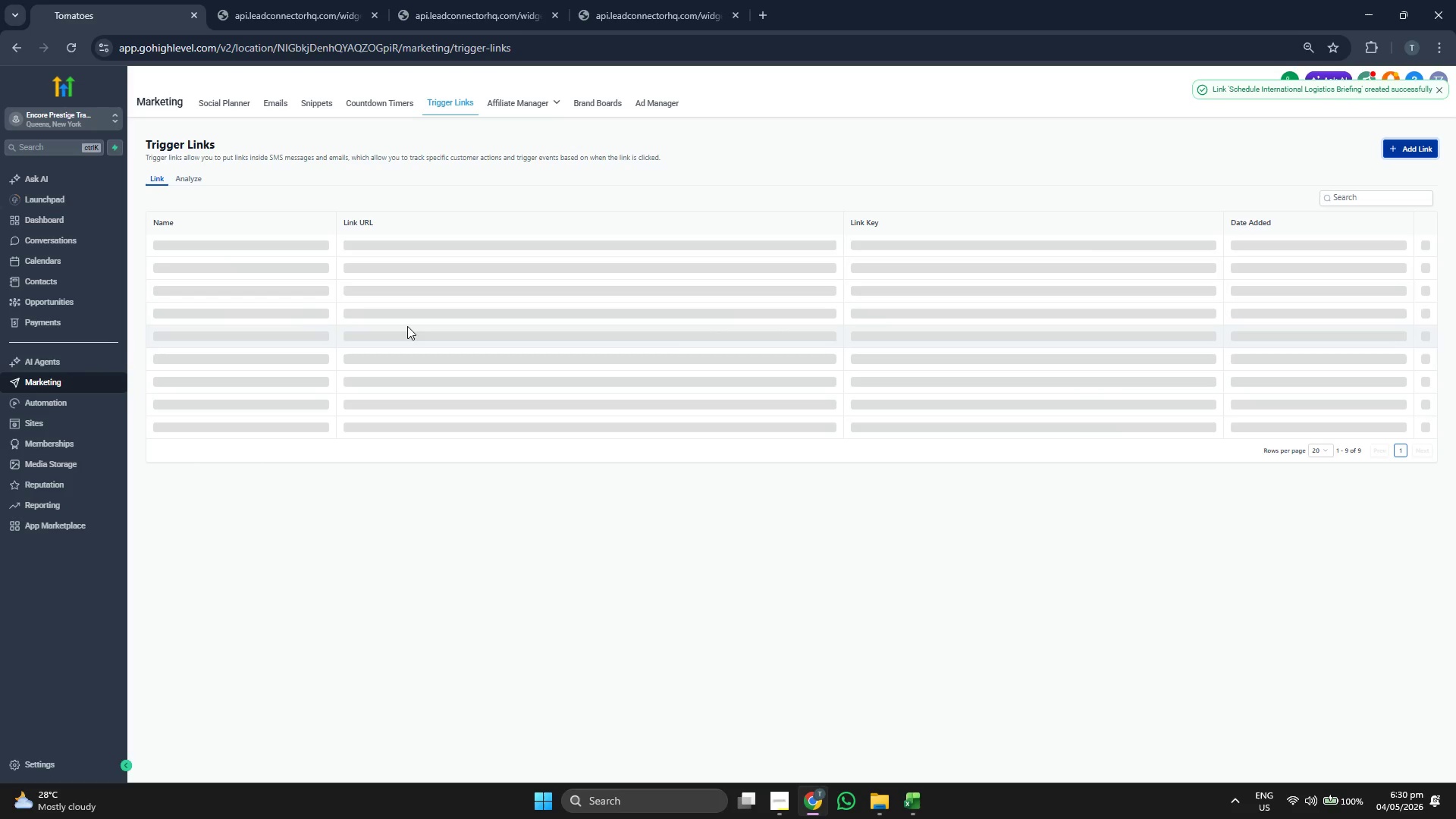 
left_click([267, 108])
 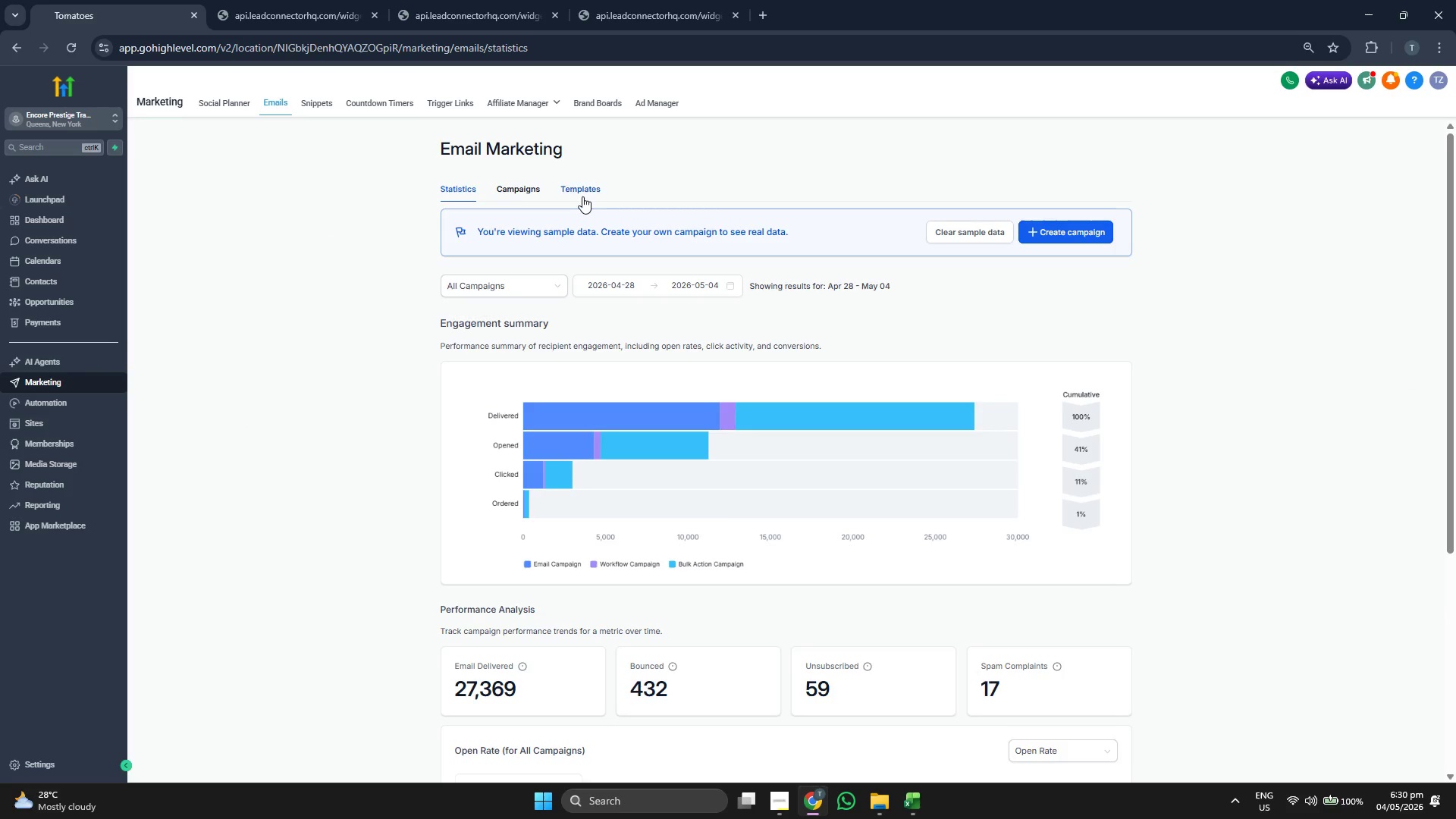 
wait(5.11)
 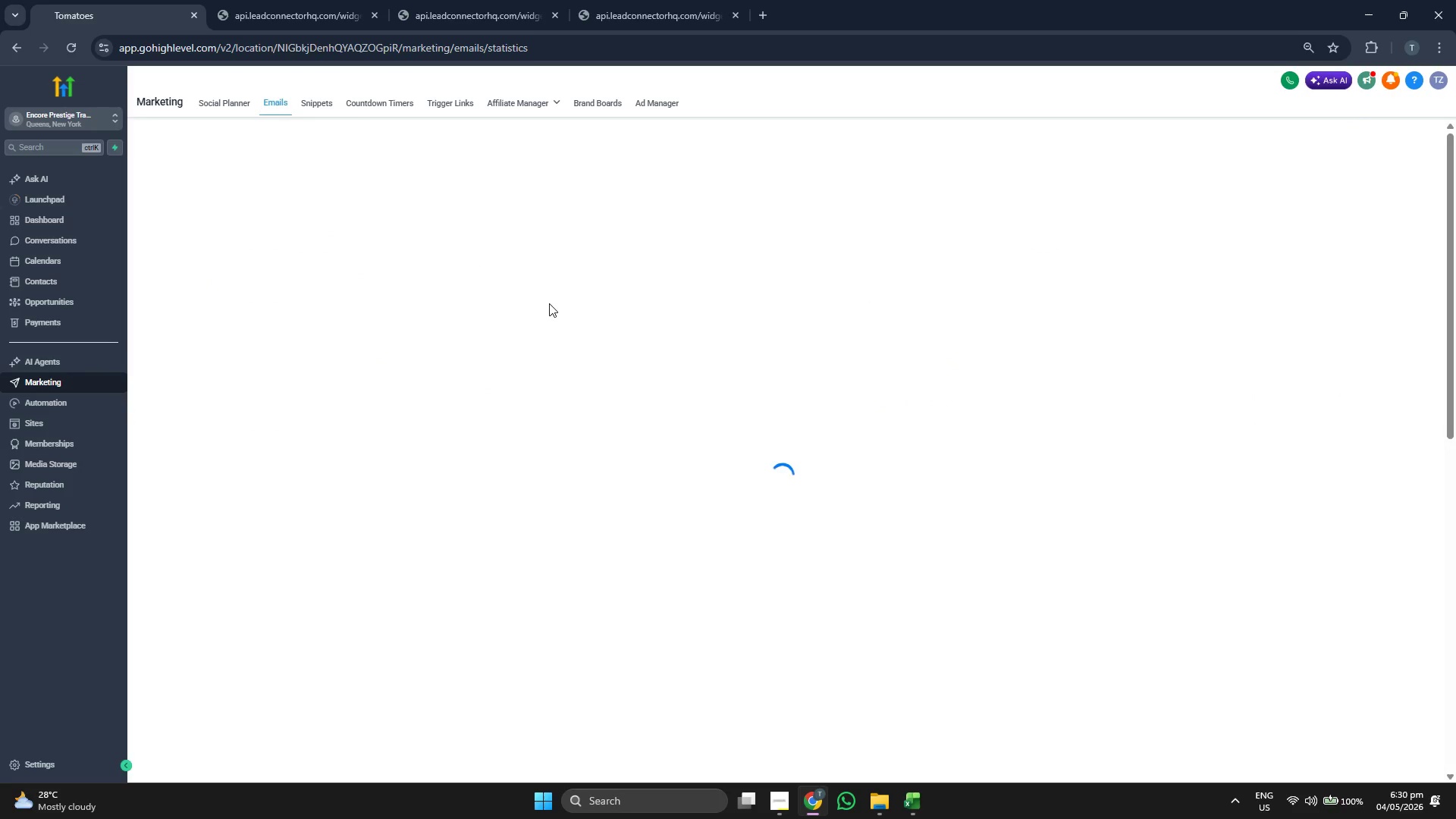 
left_click([532, 357])
 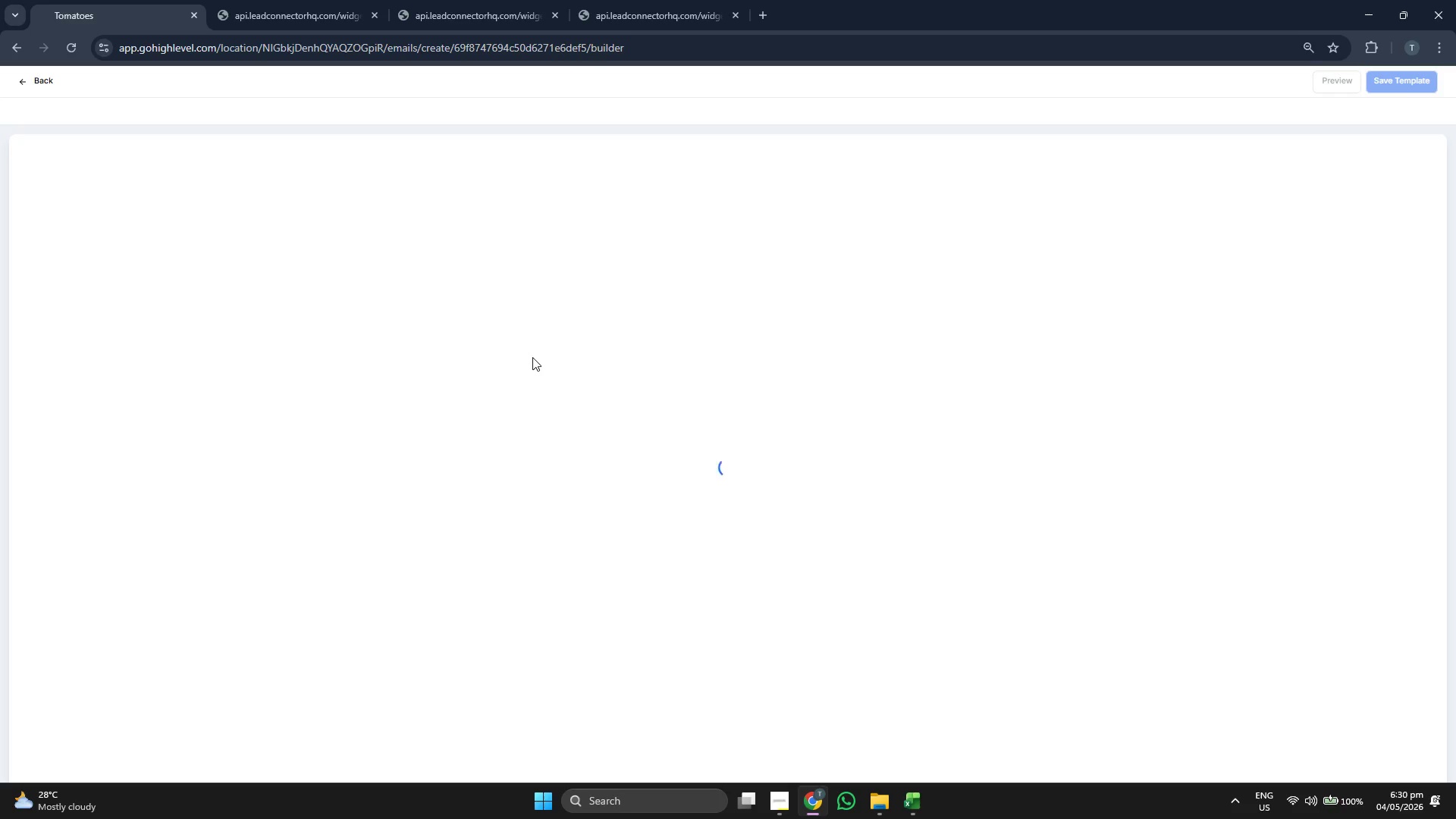 
wait(5.5)
 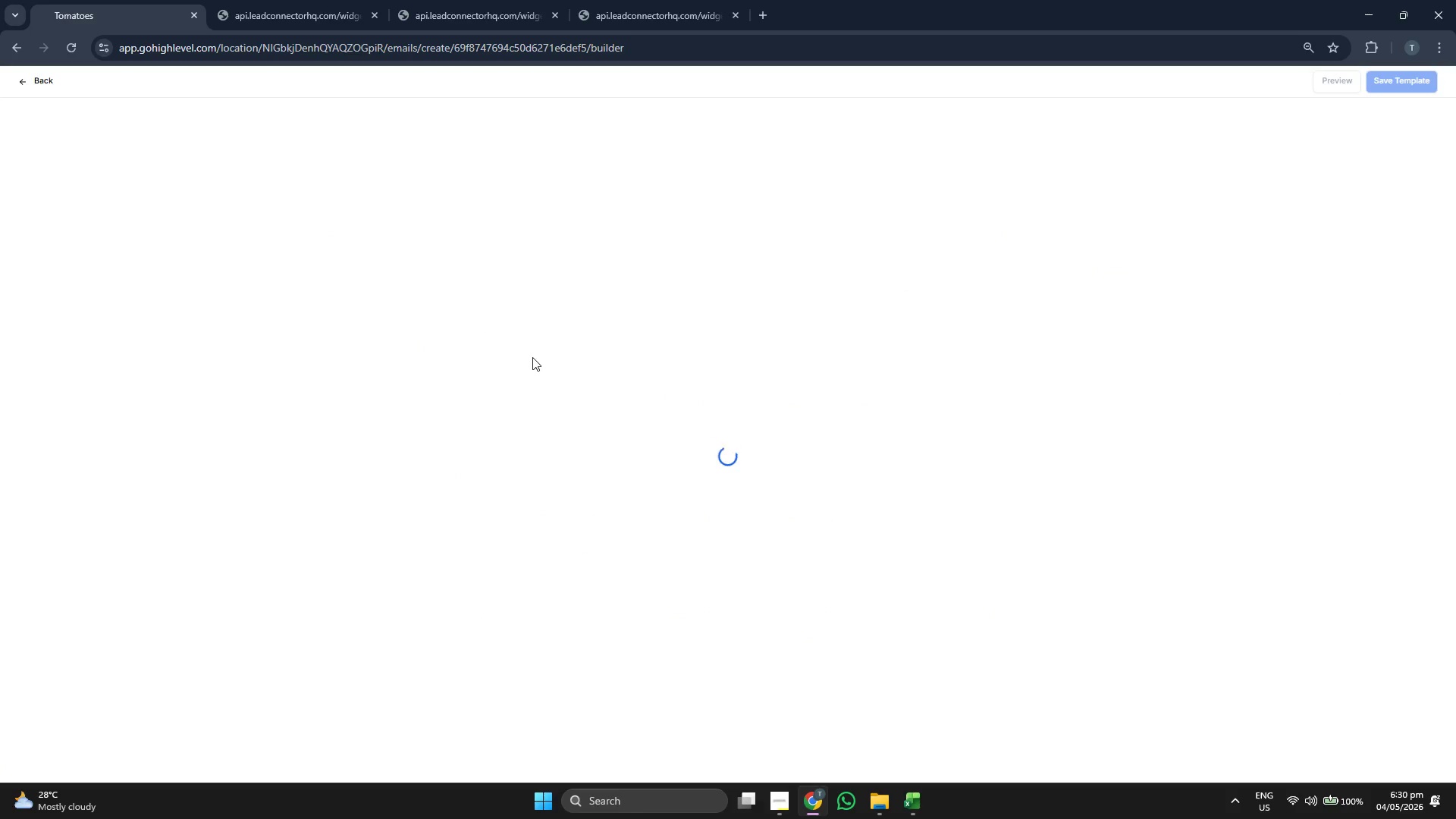 
left_click([764, 240])
 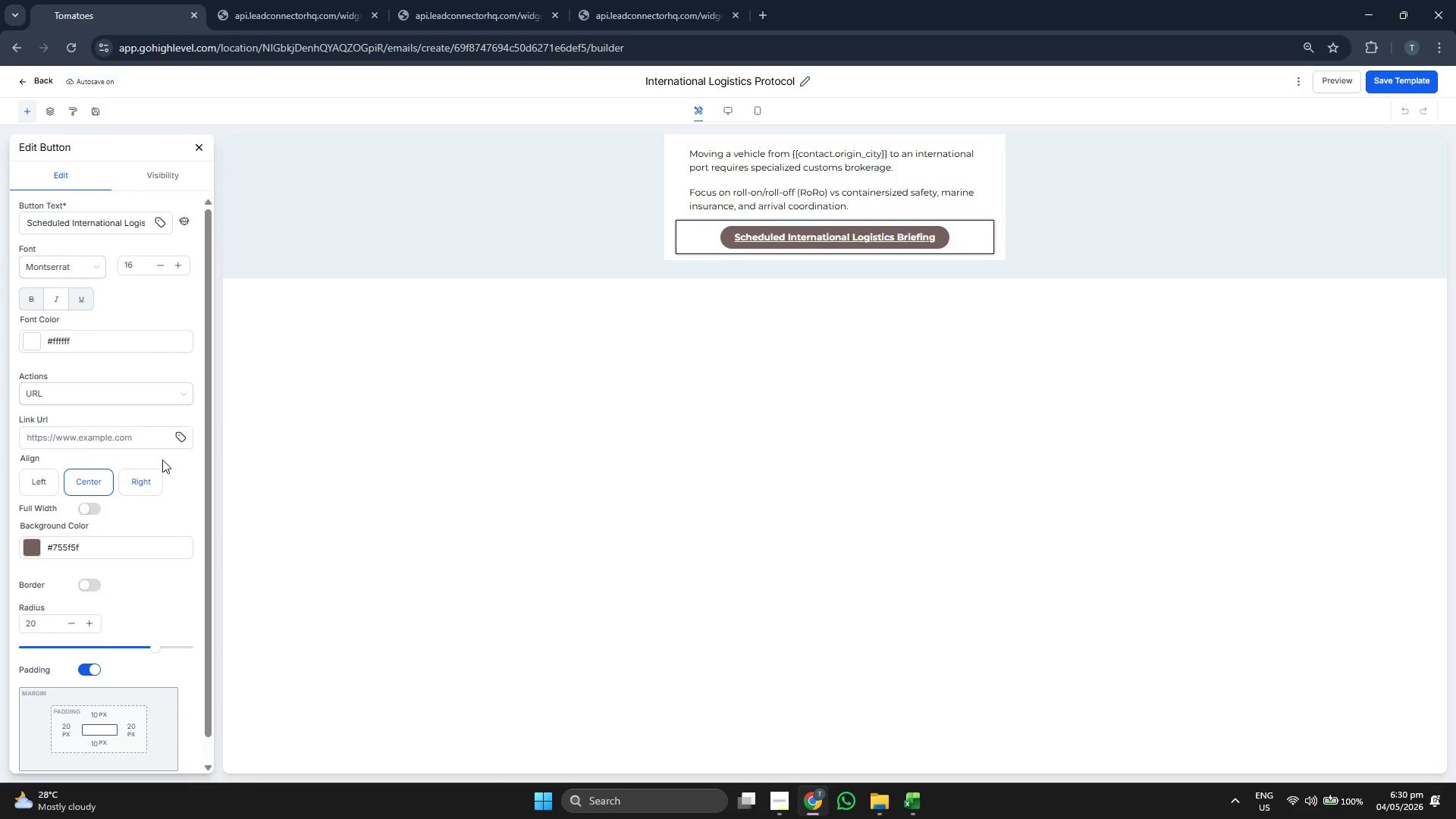 
left_click([177, 438])
 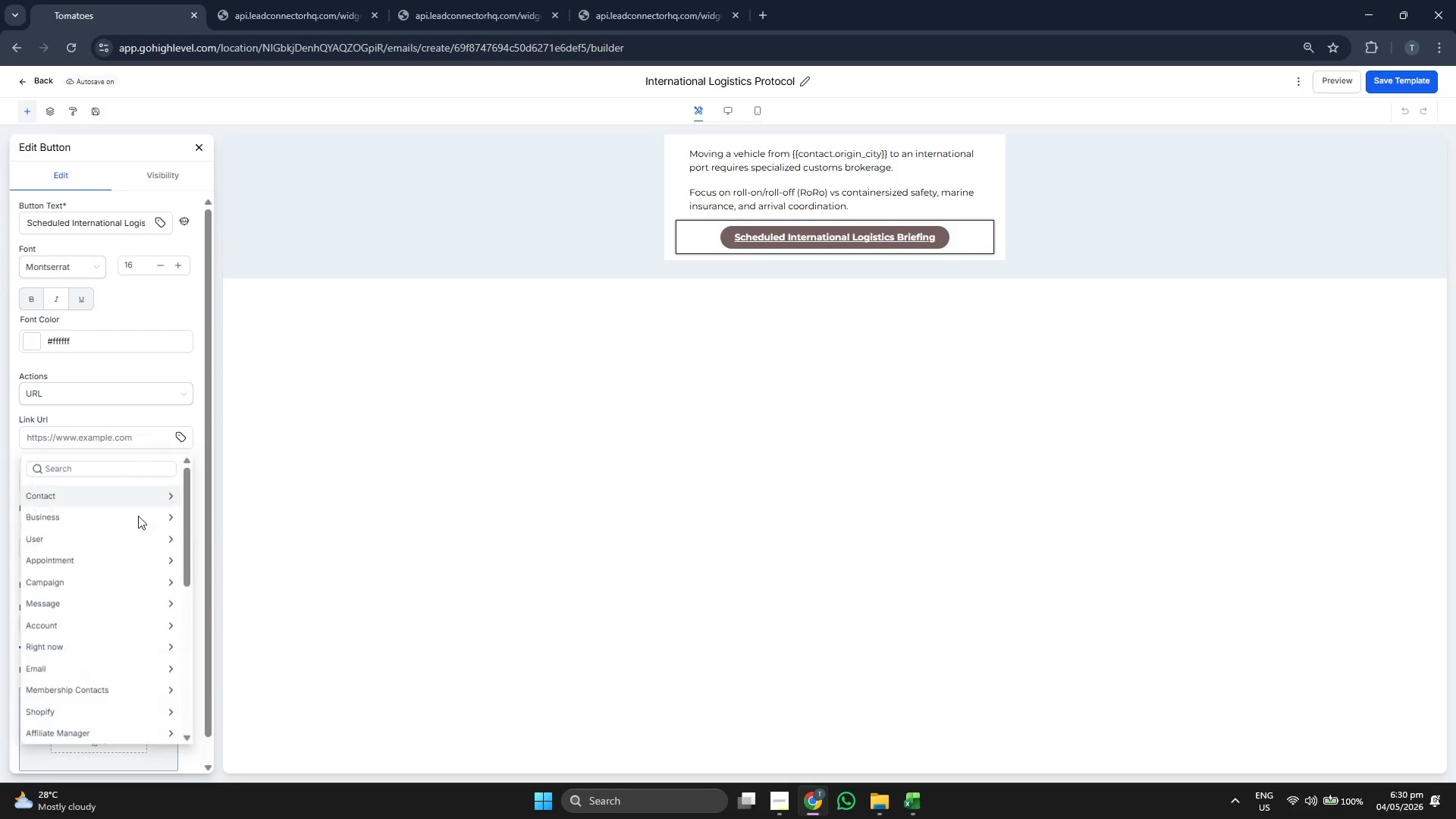 
scroll: coordinate [133, 613], scroll_direction: down, amount: 7.0
 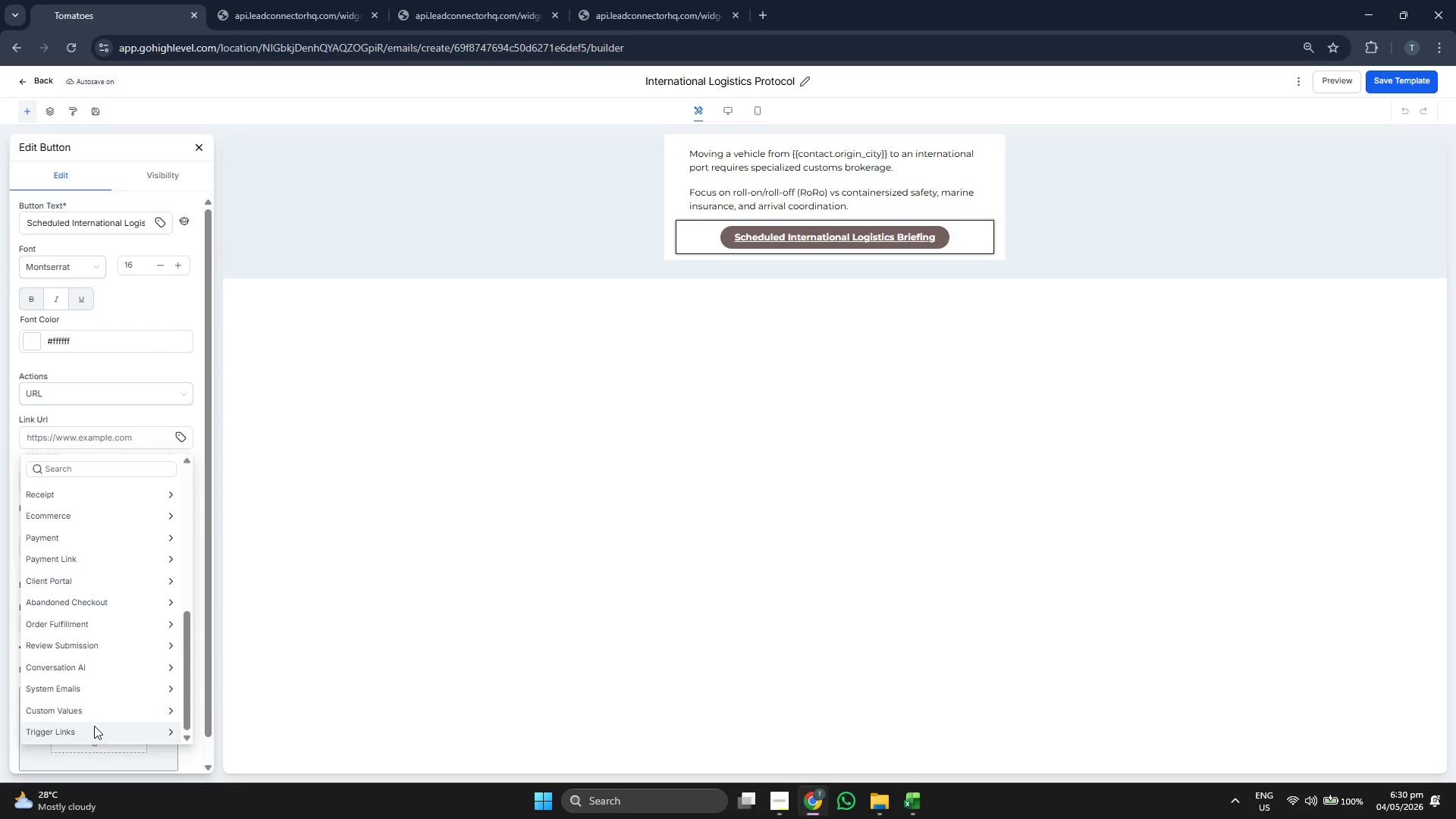 
left_click([93, 729])
 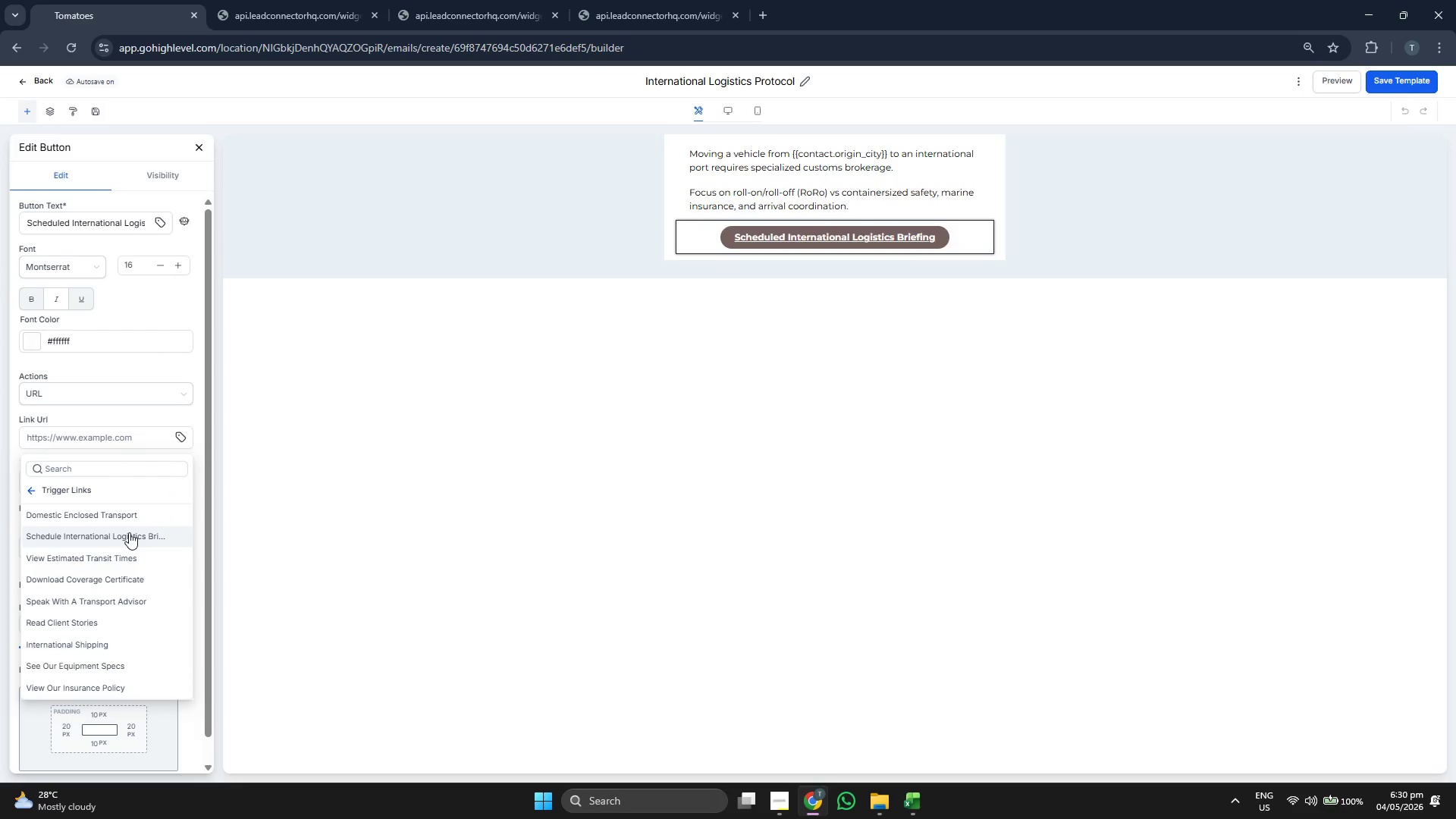 
left_click([130, 532])
 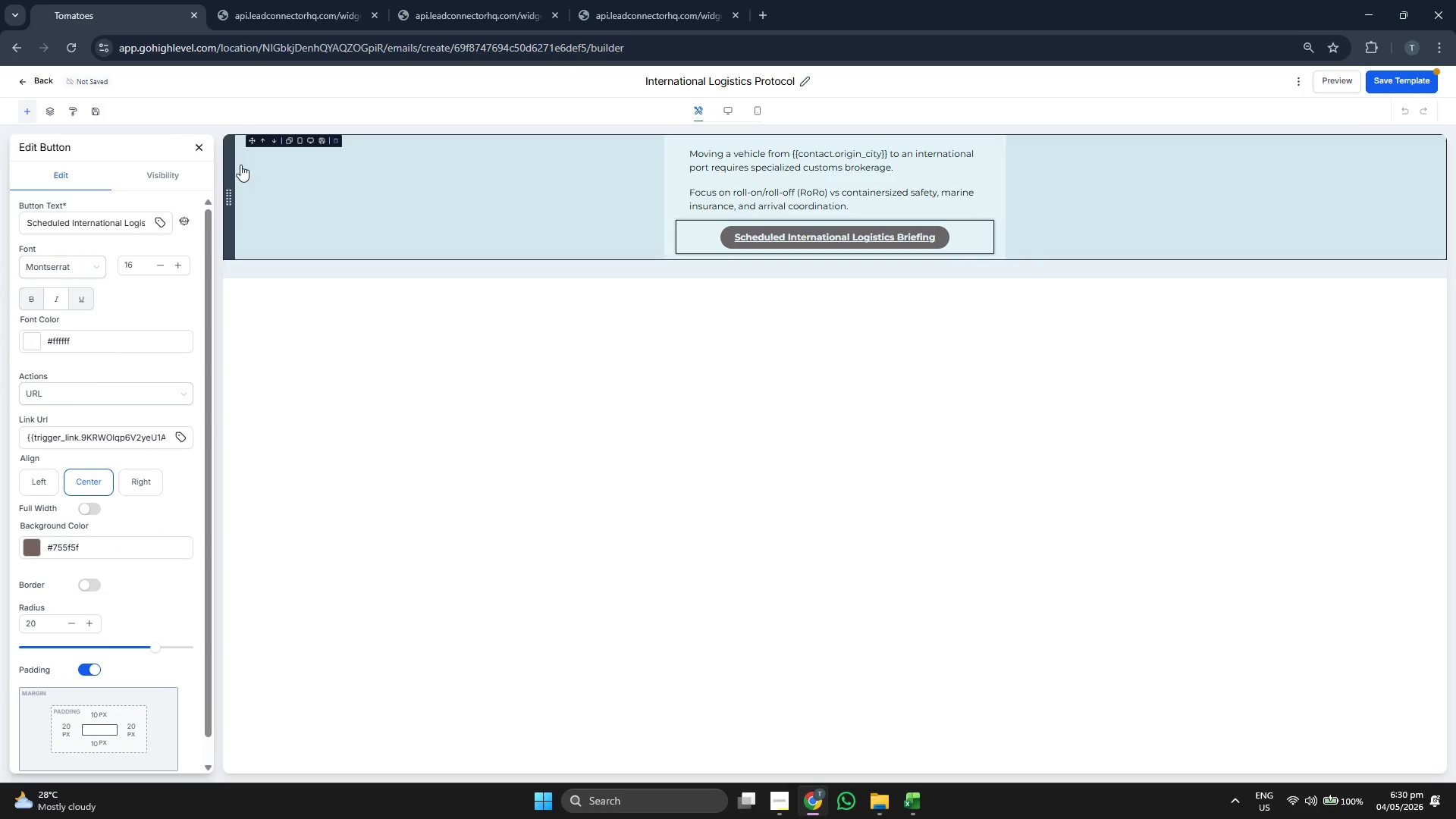 
left_click([200, 147])
 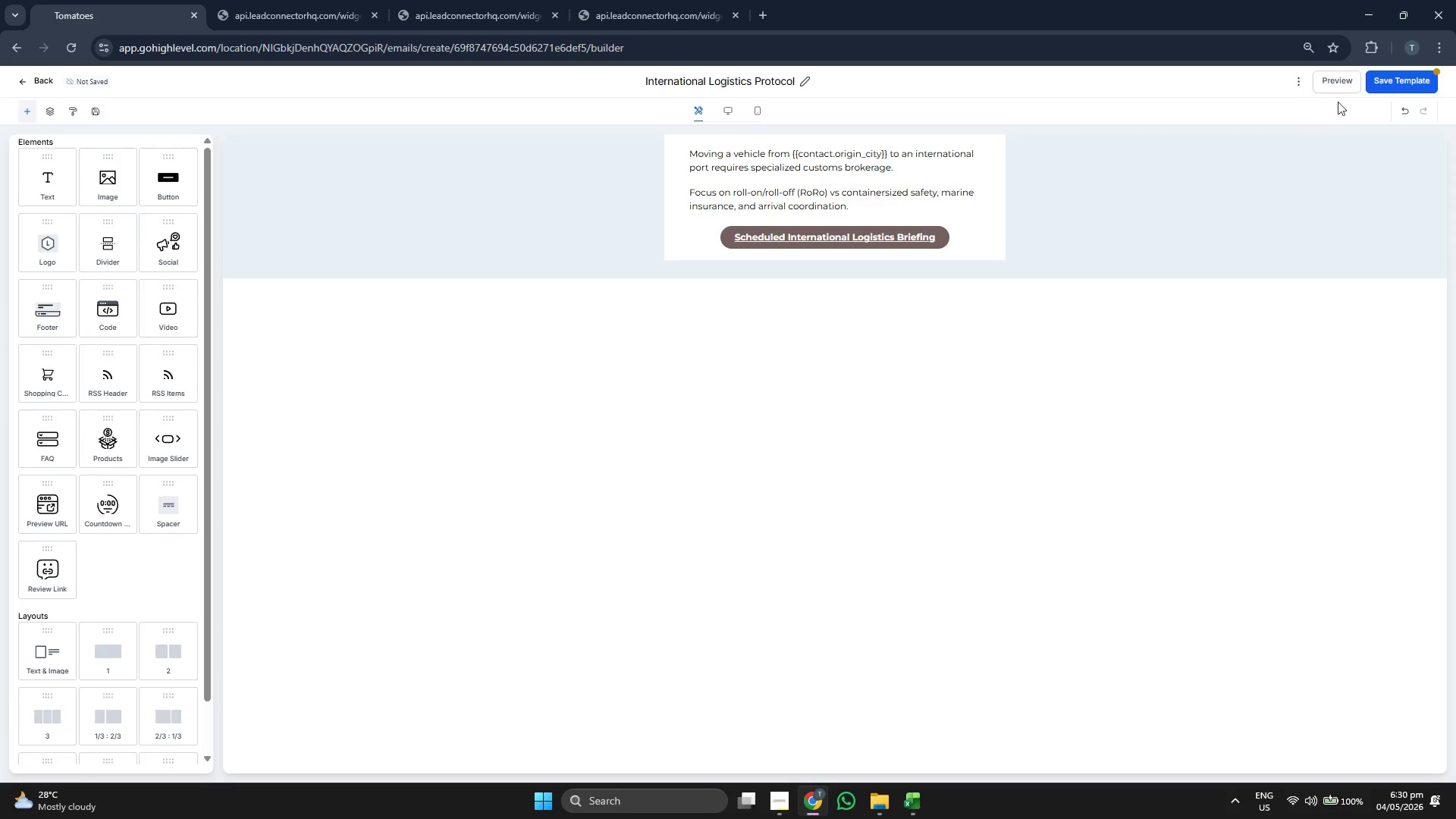 
left_click([1402, 82])
 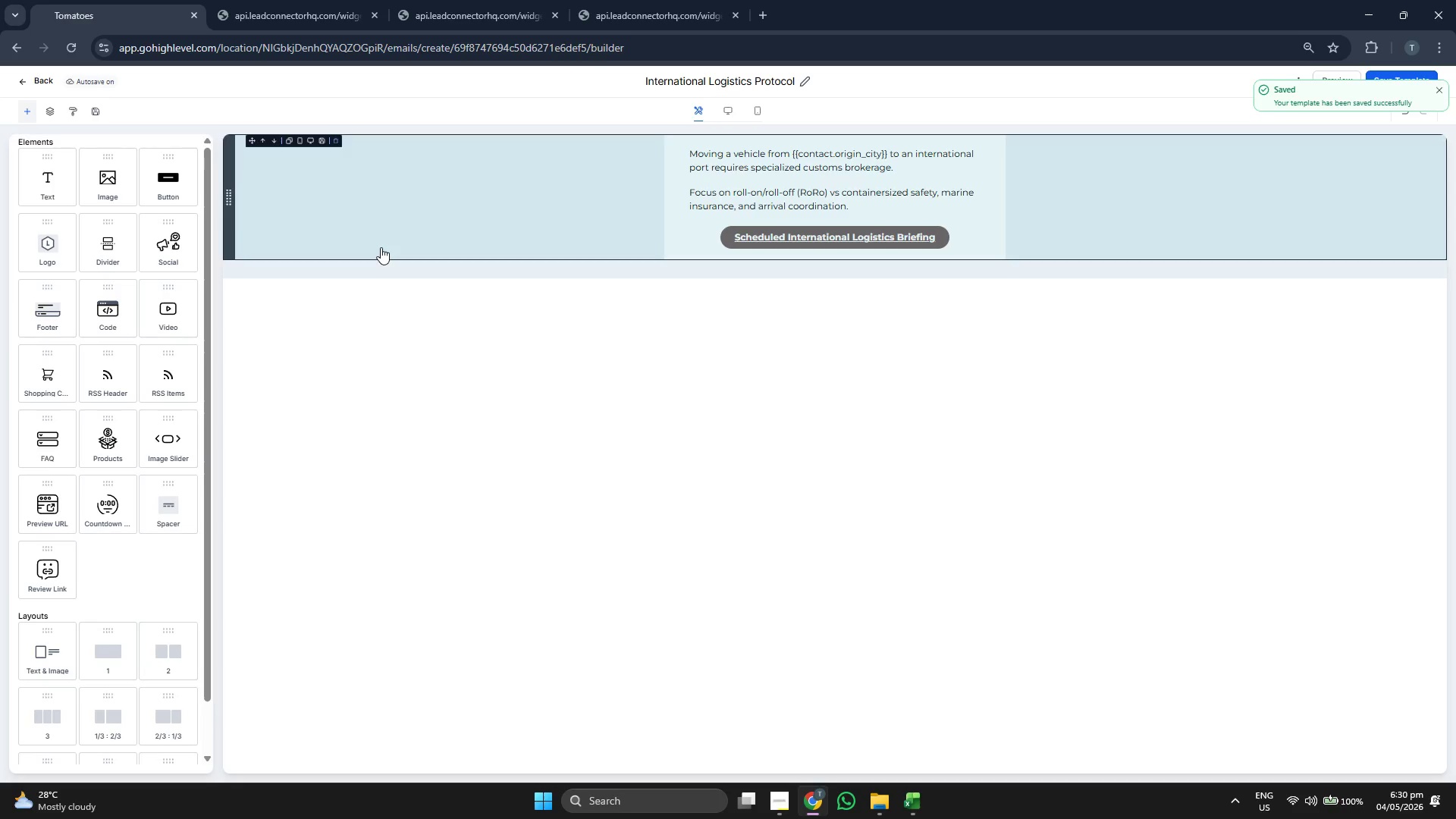 
wait(5.94)
 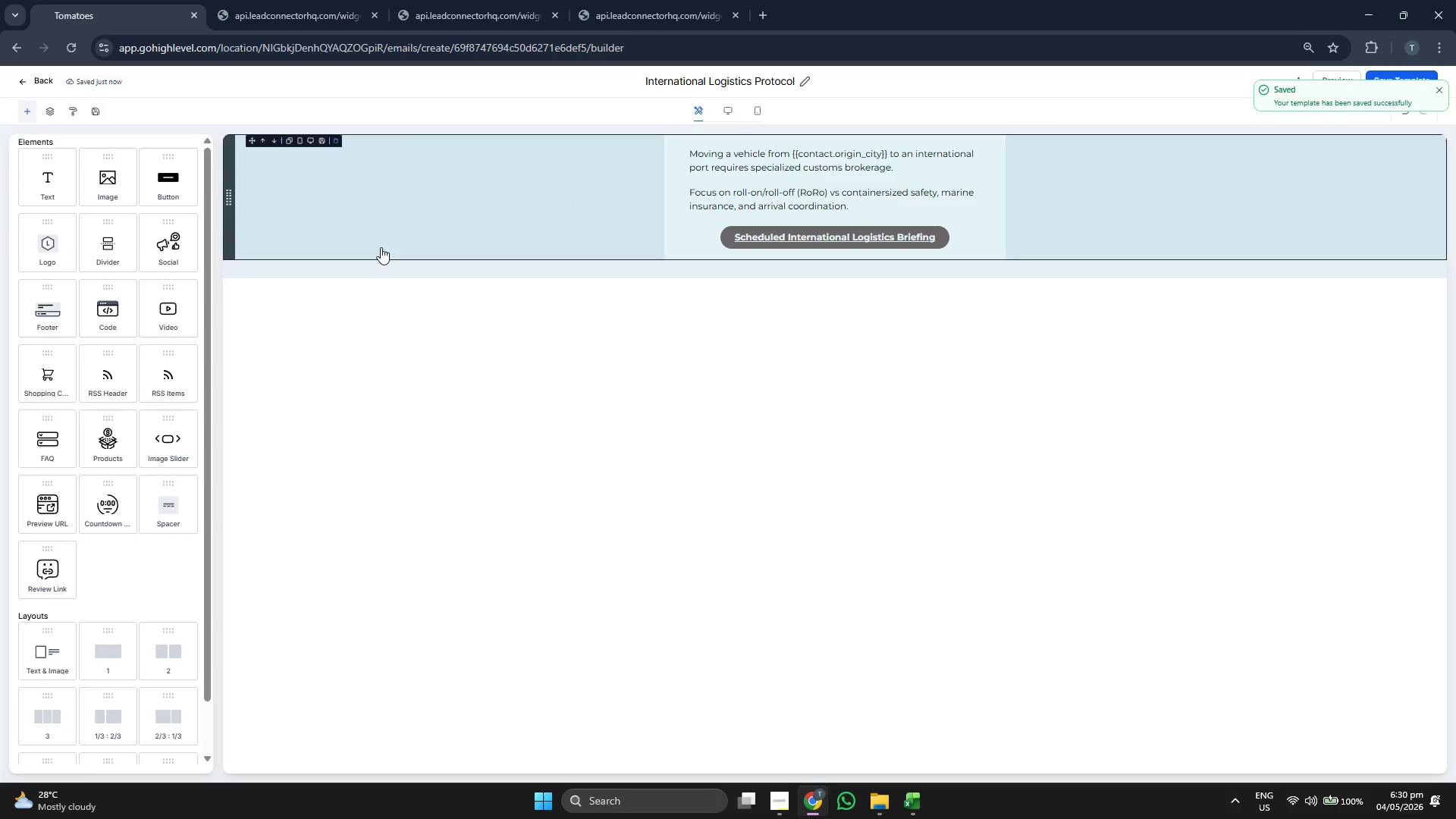 
left_click([39, 82])
 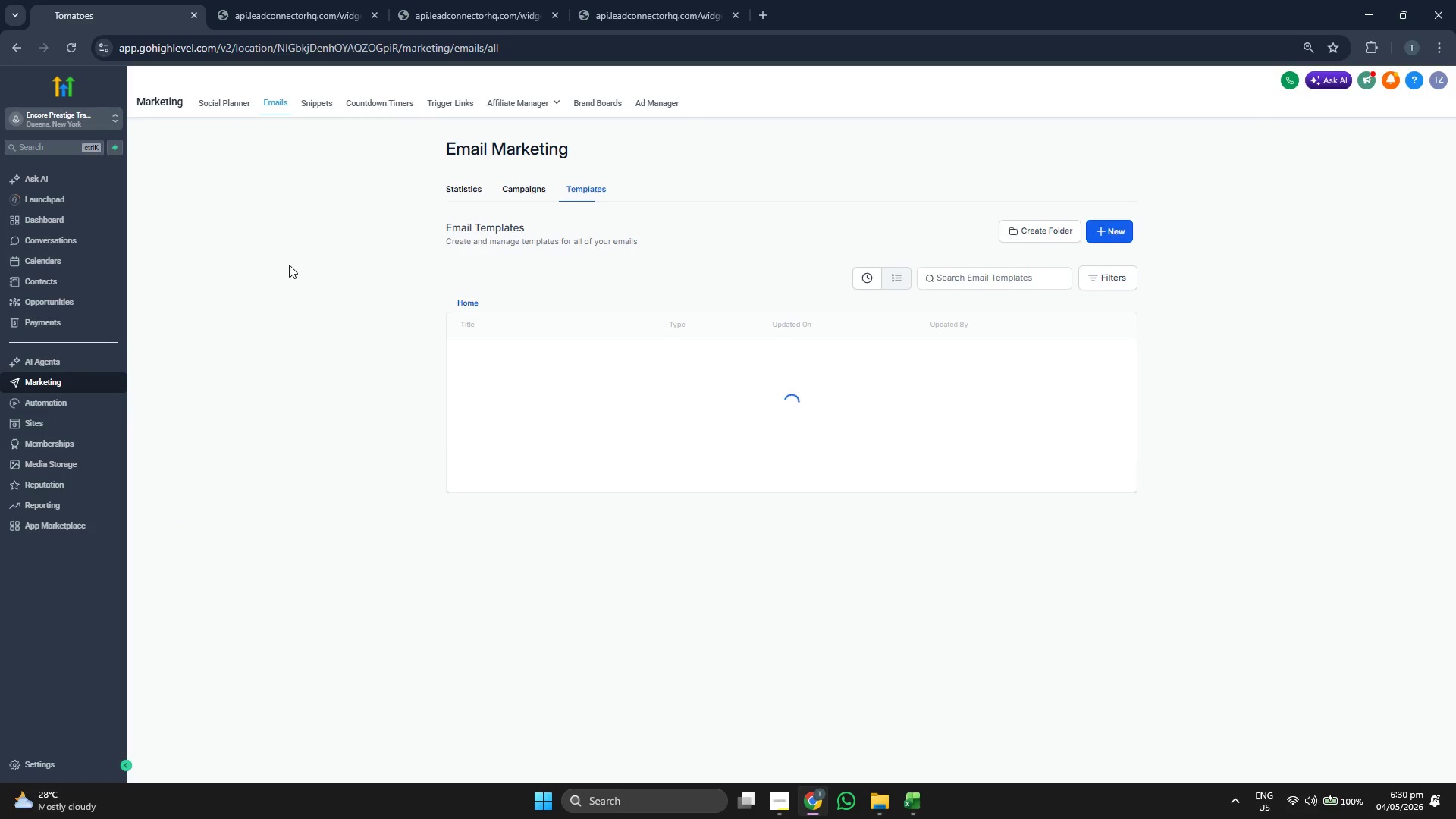 
left_click([457, 104])
 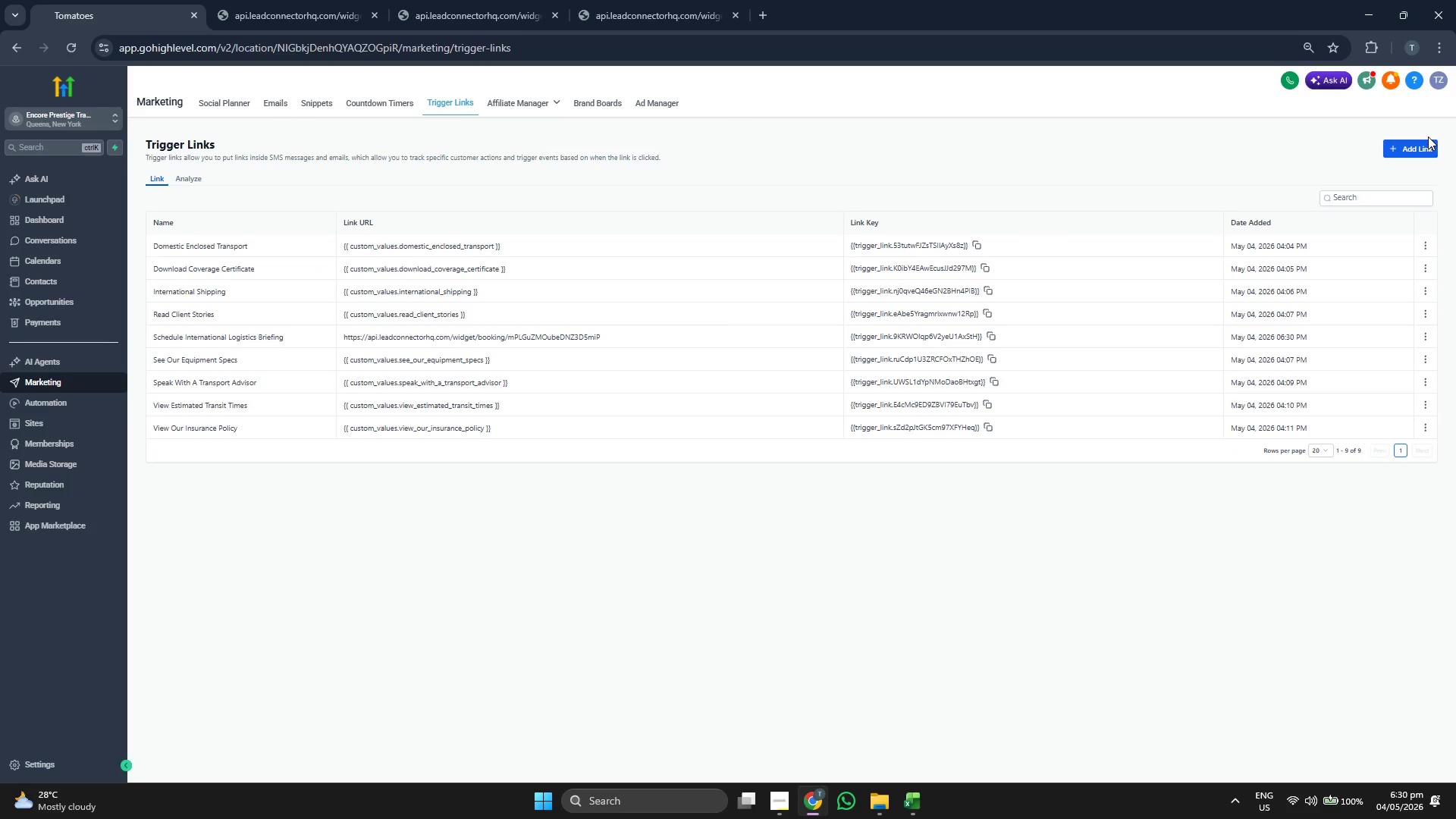 
double_click([1426, 143])
 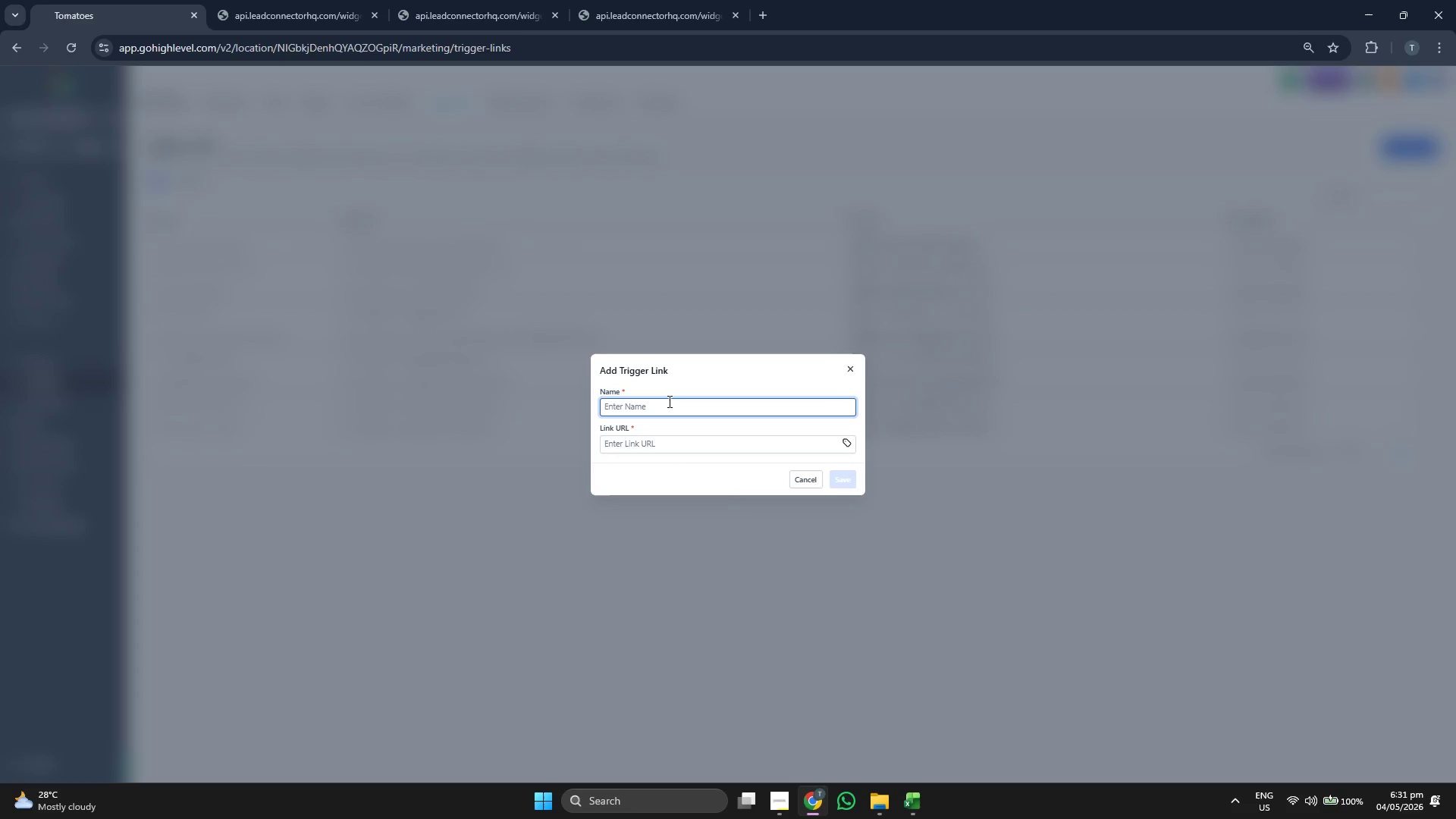 
type(Finalize My Domestic Transport Dt)
key(Backspace)
type(ates)
 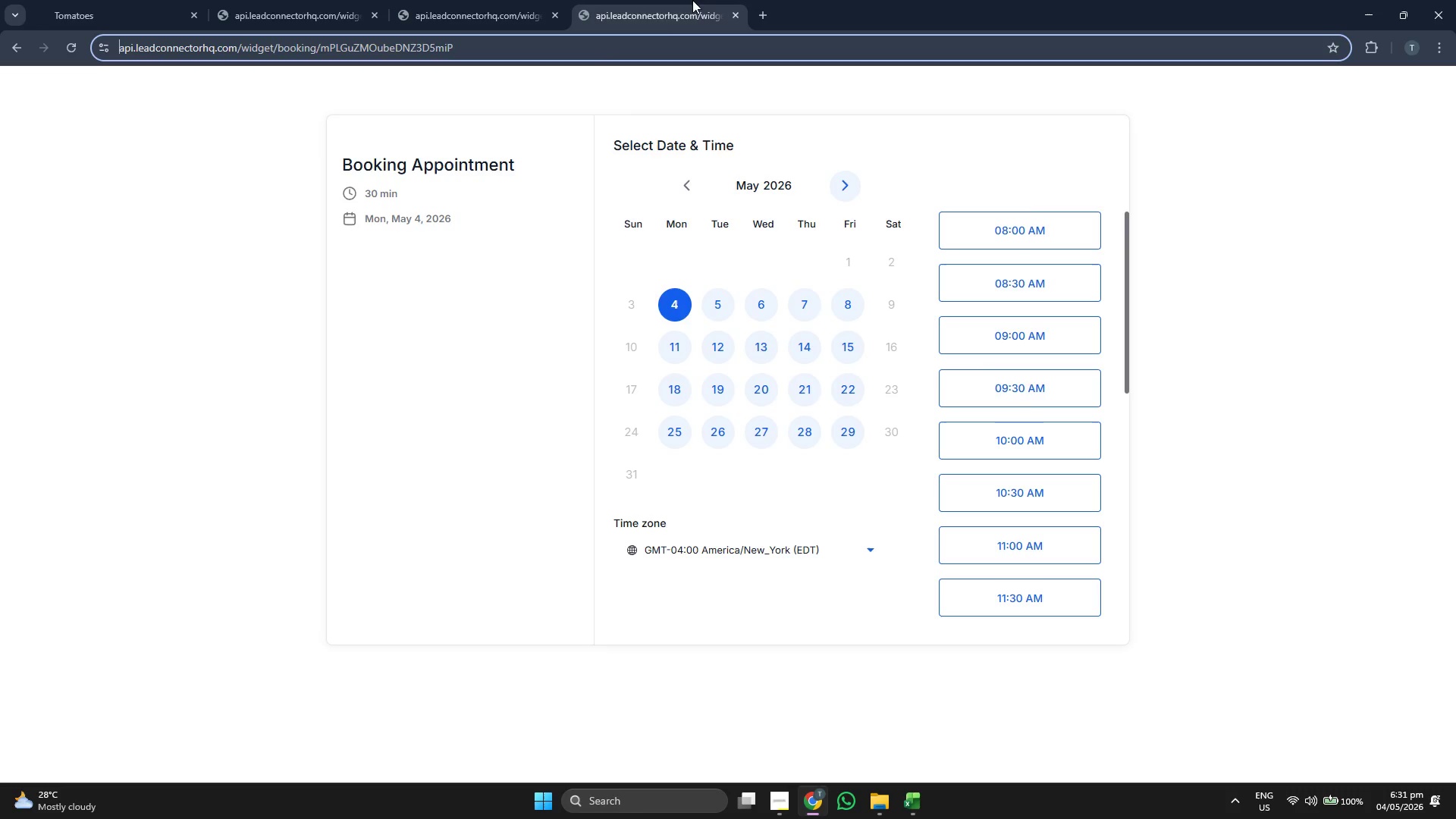 
double_click([595, 42])
 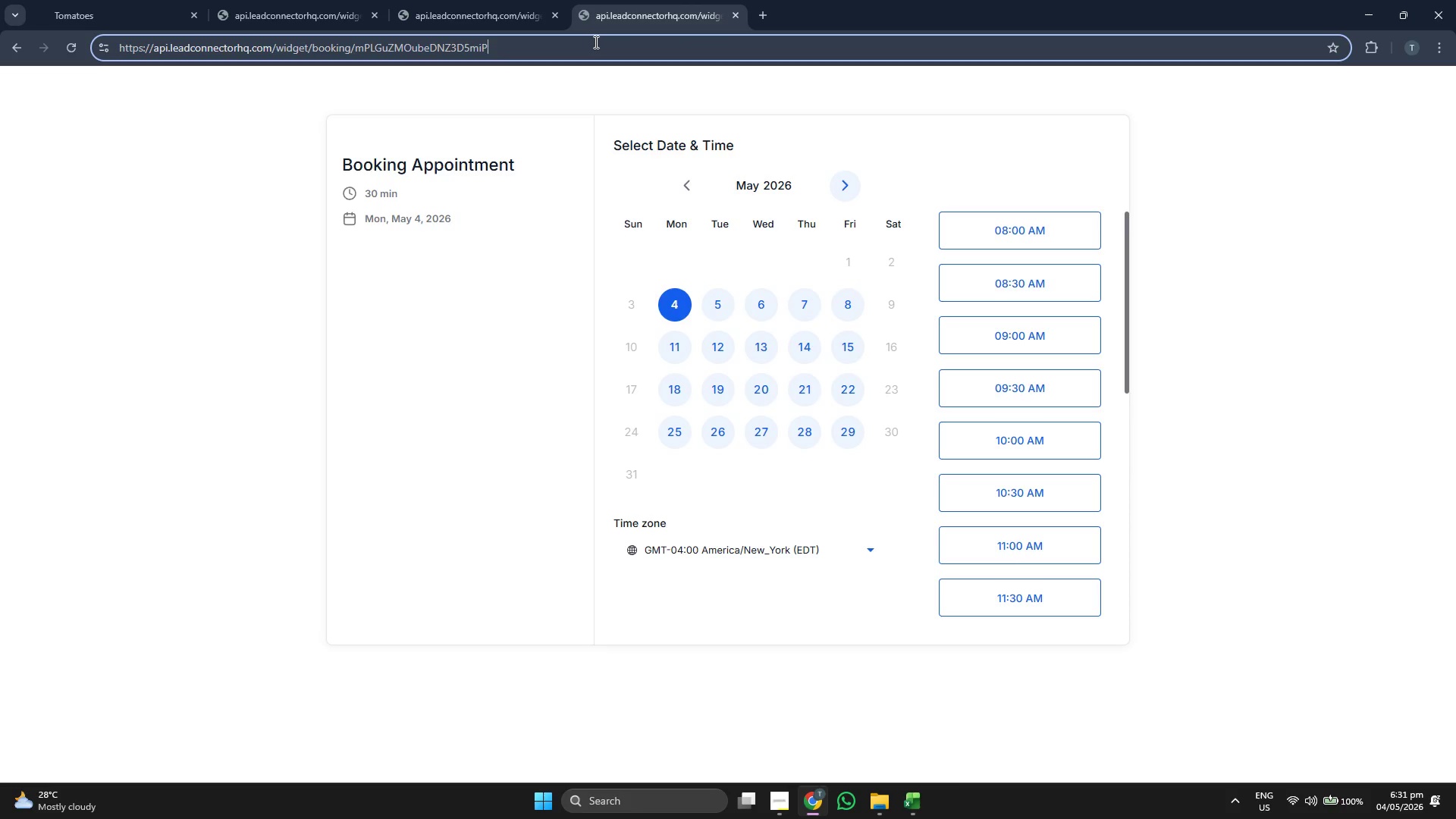 
triple_click([595, 42])
 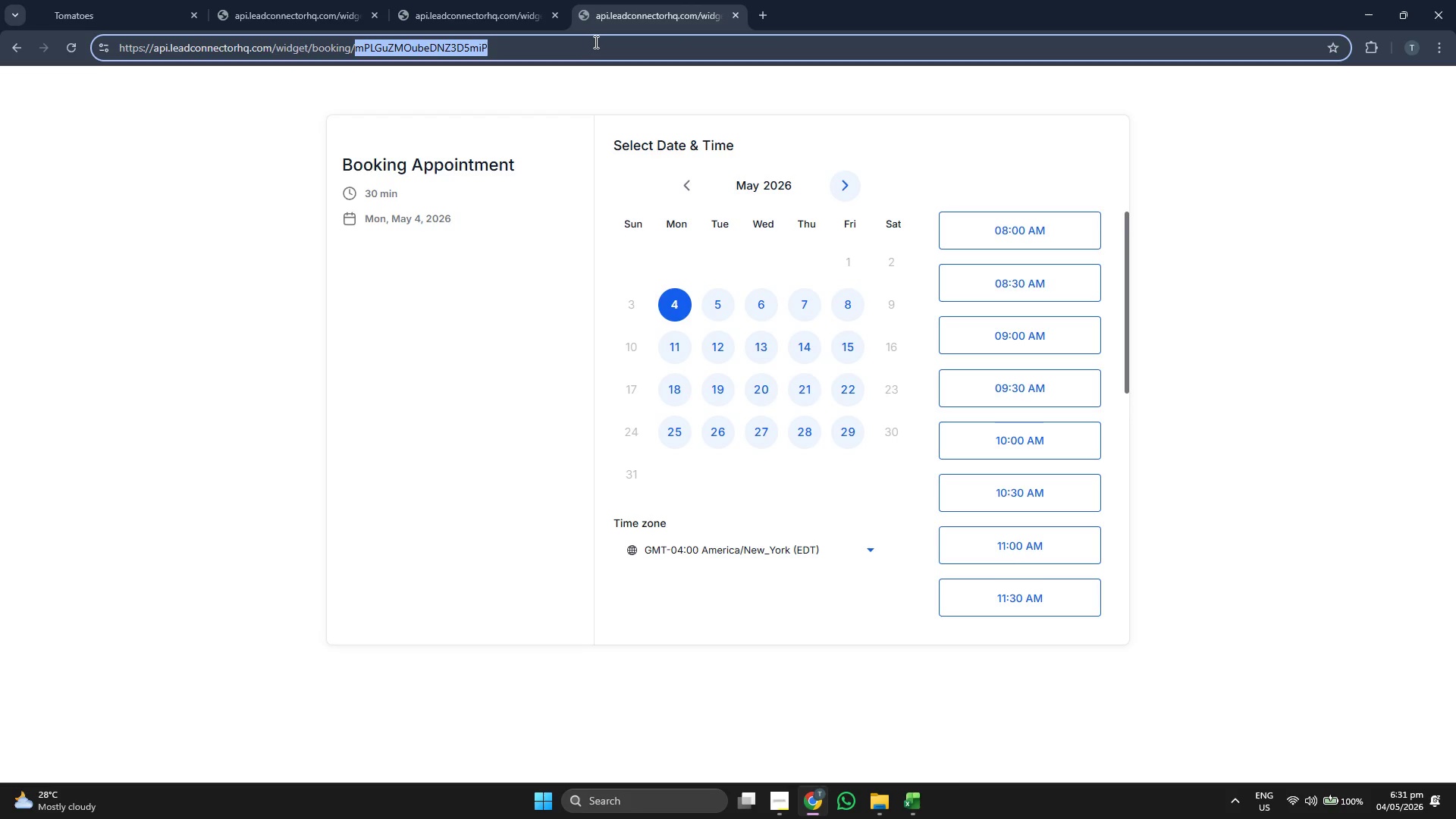 
key(Control+ControlLeft)
 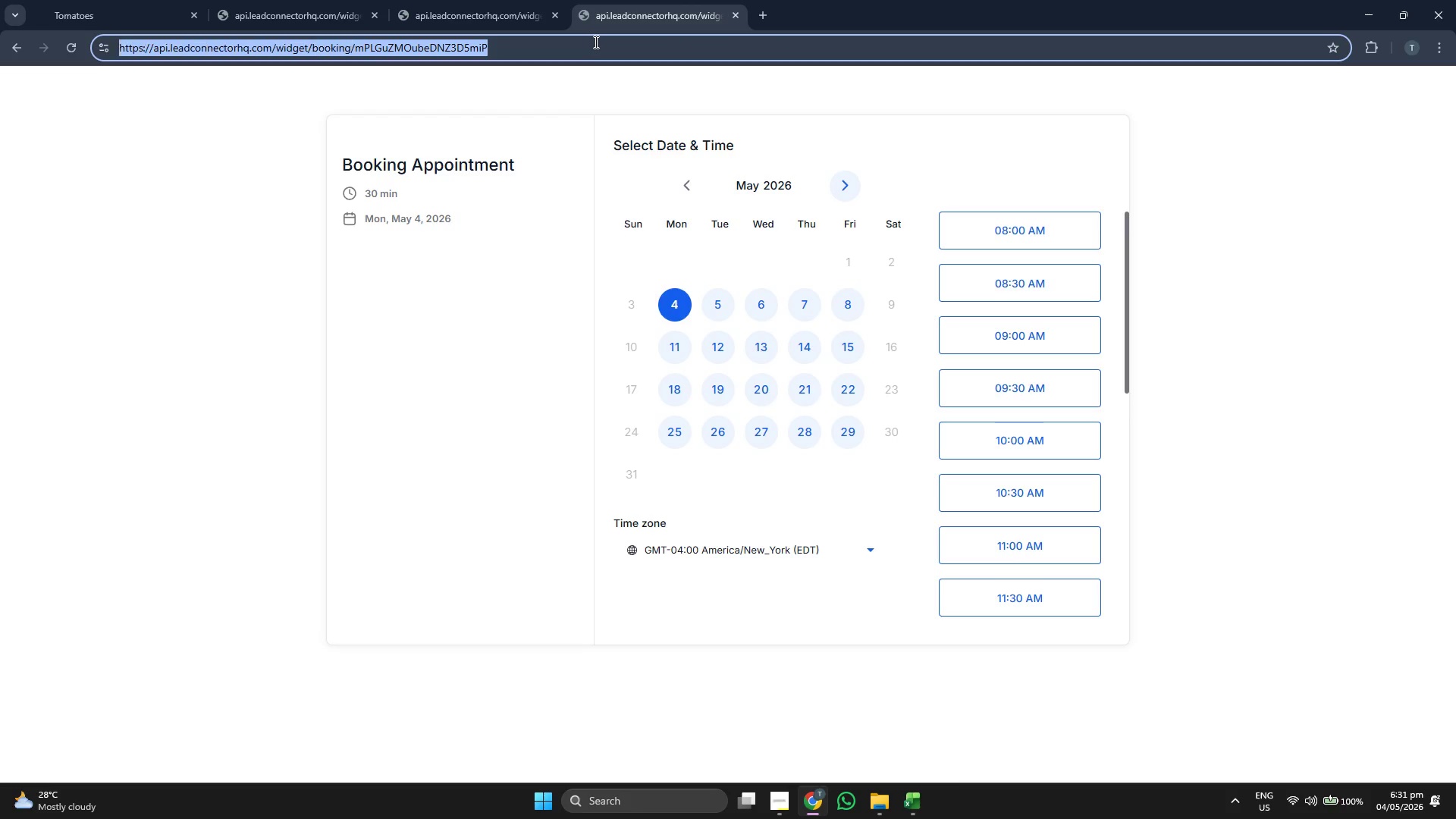 
triple_click([595, 42])
 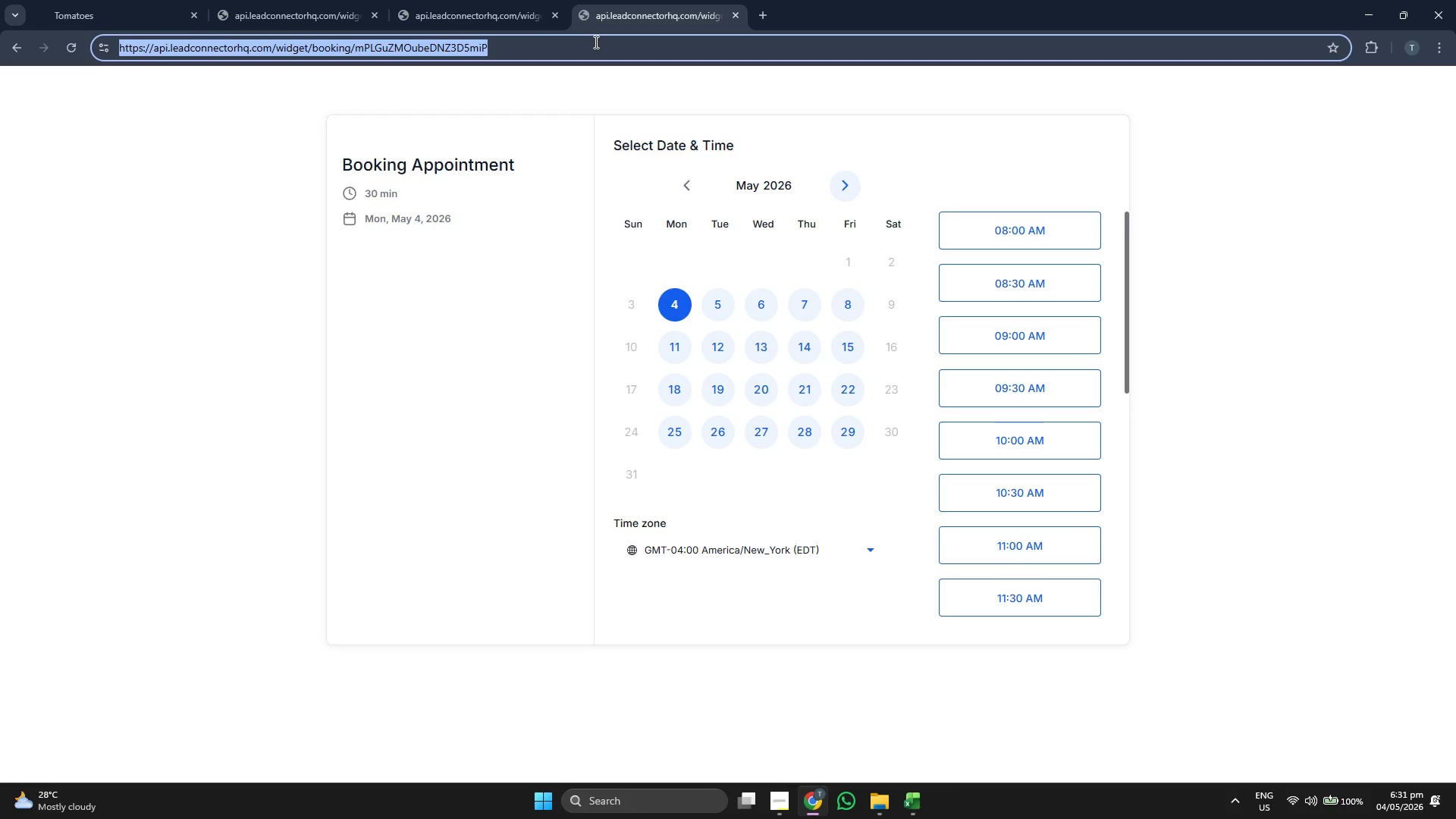 
key(Control+ControlLeft)
 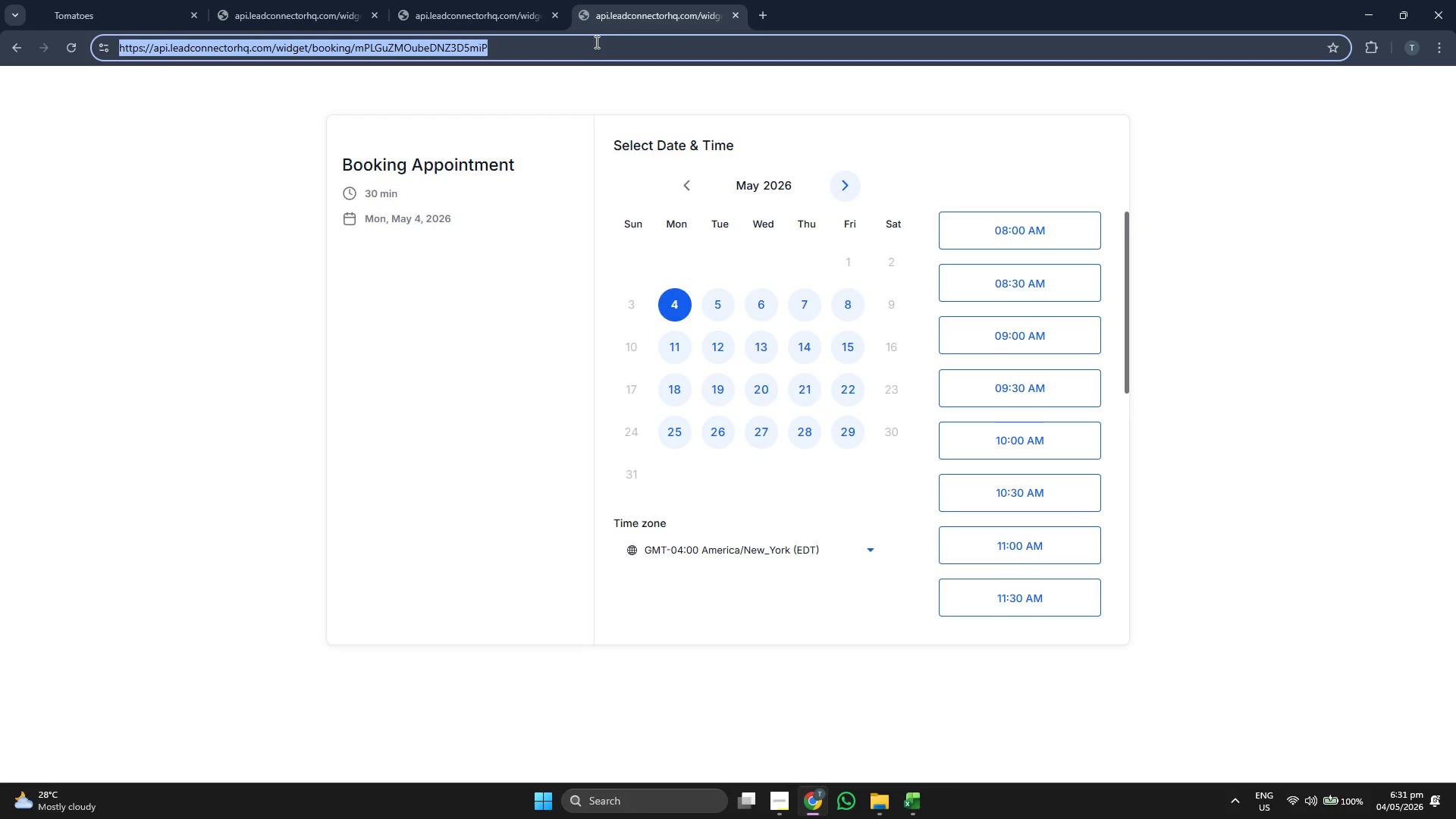 
key(Control+C)
 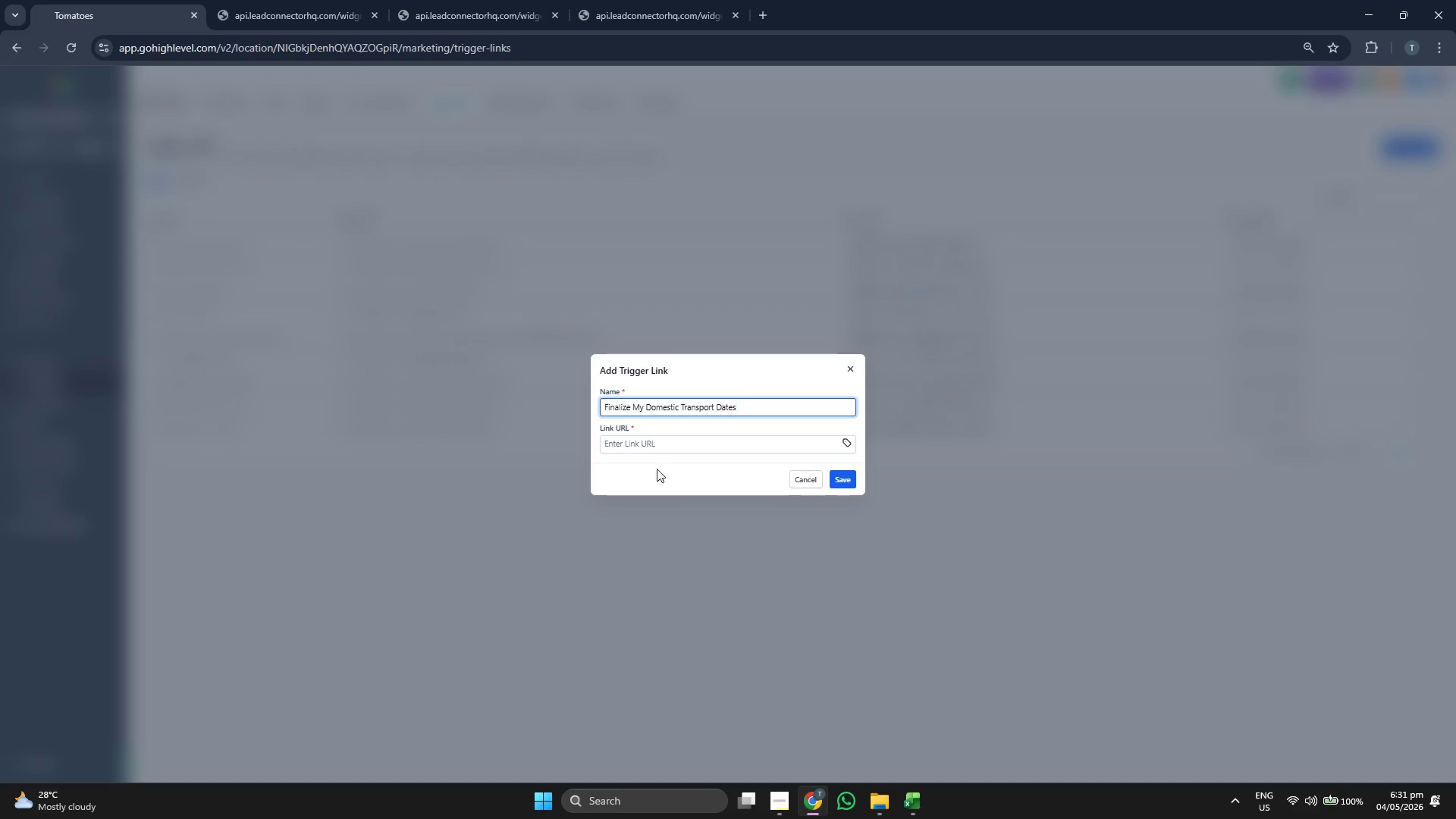 
key(Control+ControlLeft)
 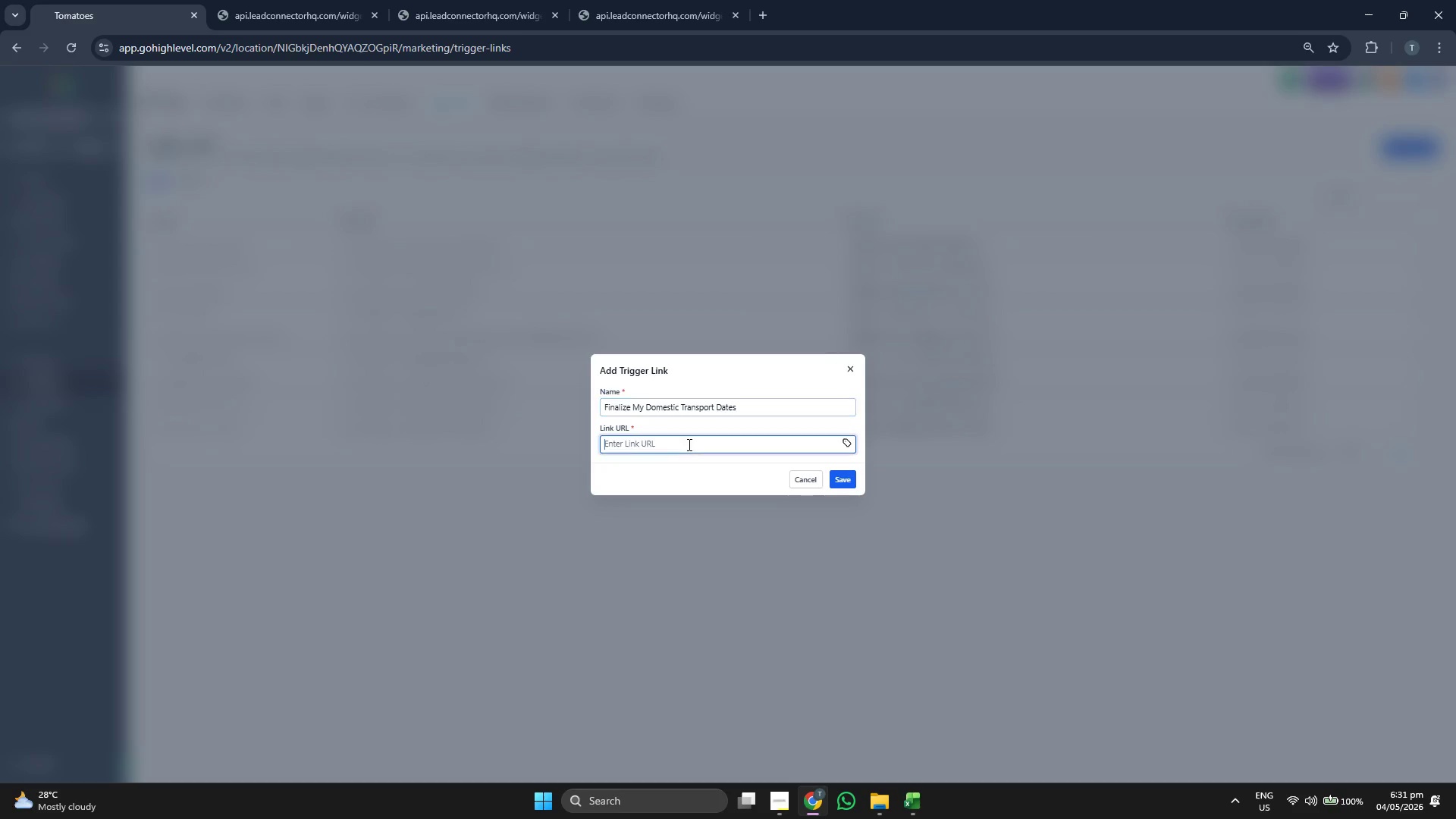 
key(Control+V)
 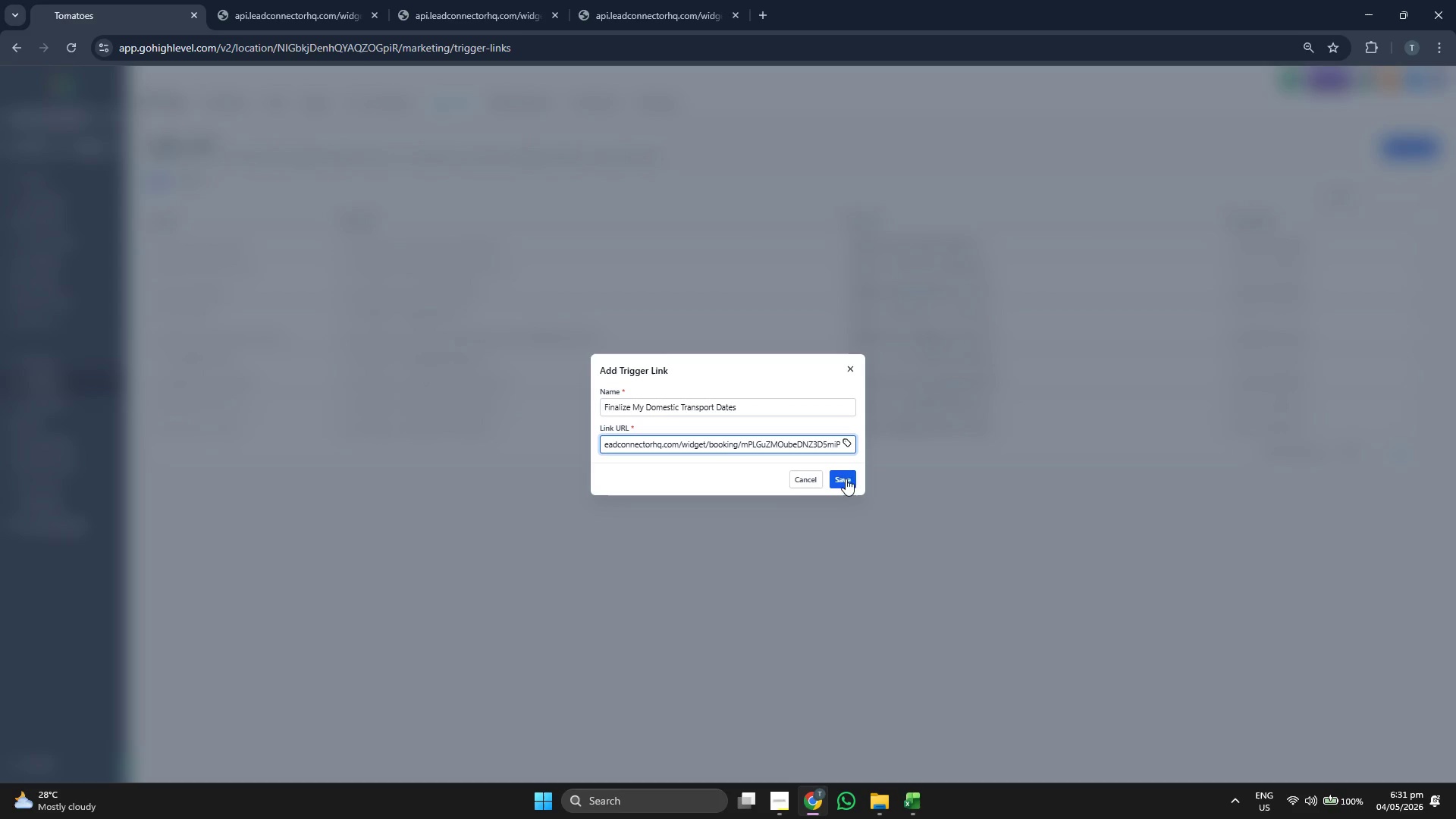 
left_click([839, 475])
 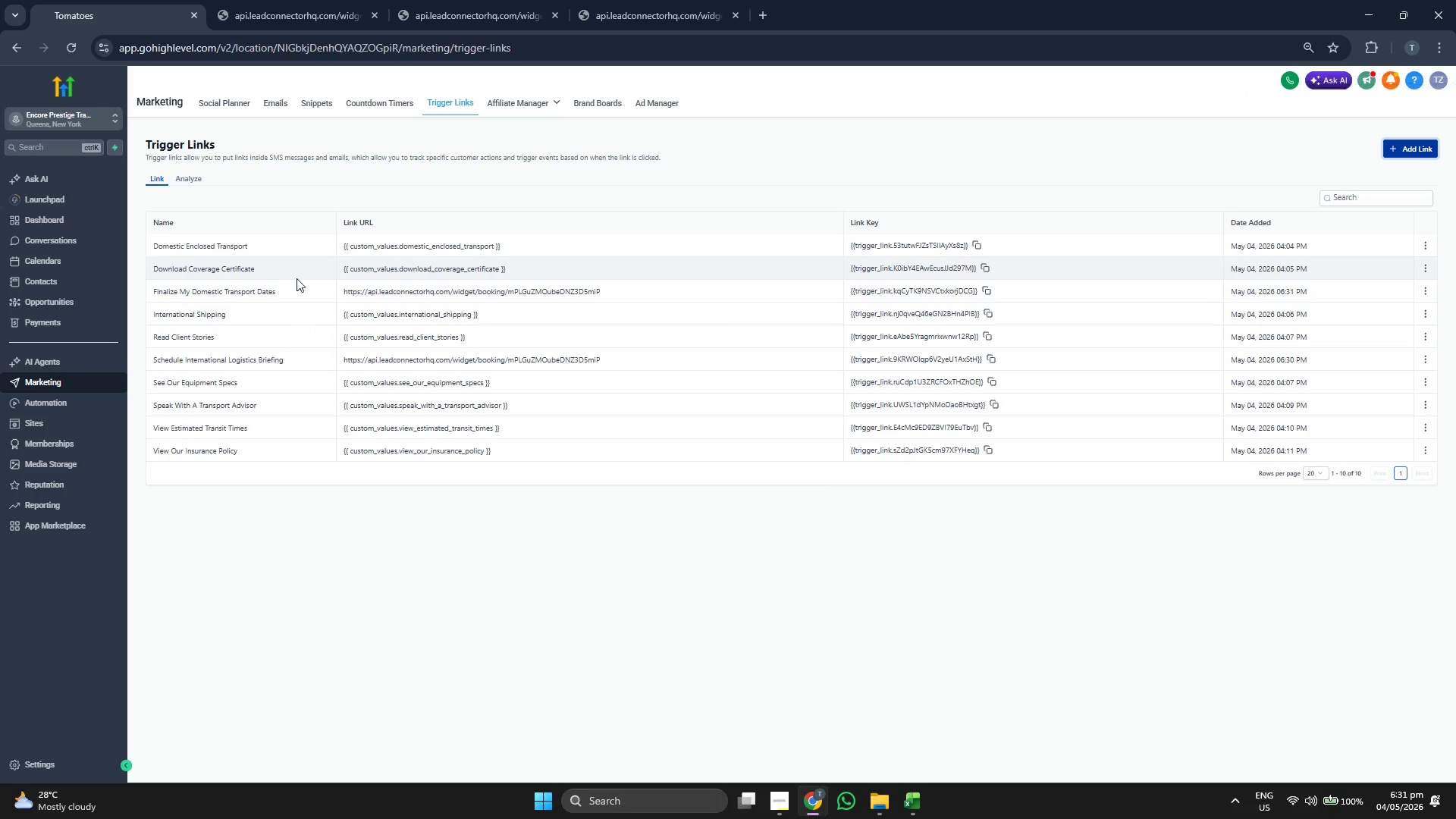 
wait(10.91)
 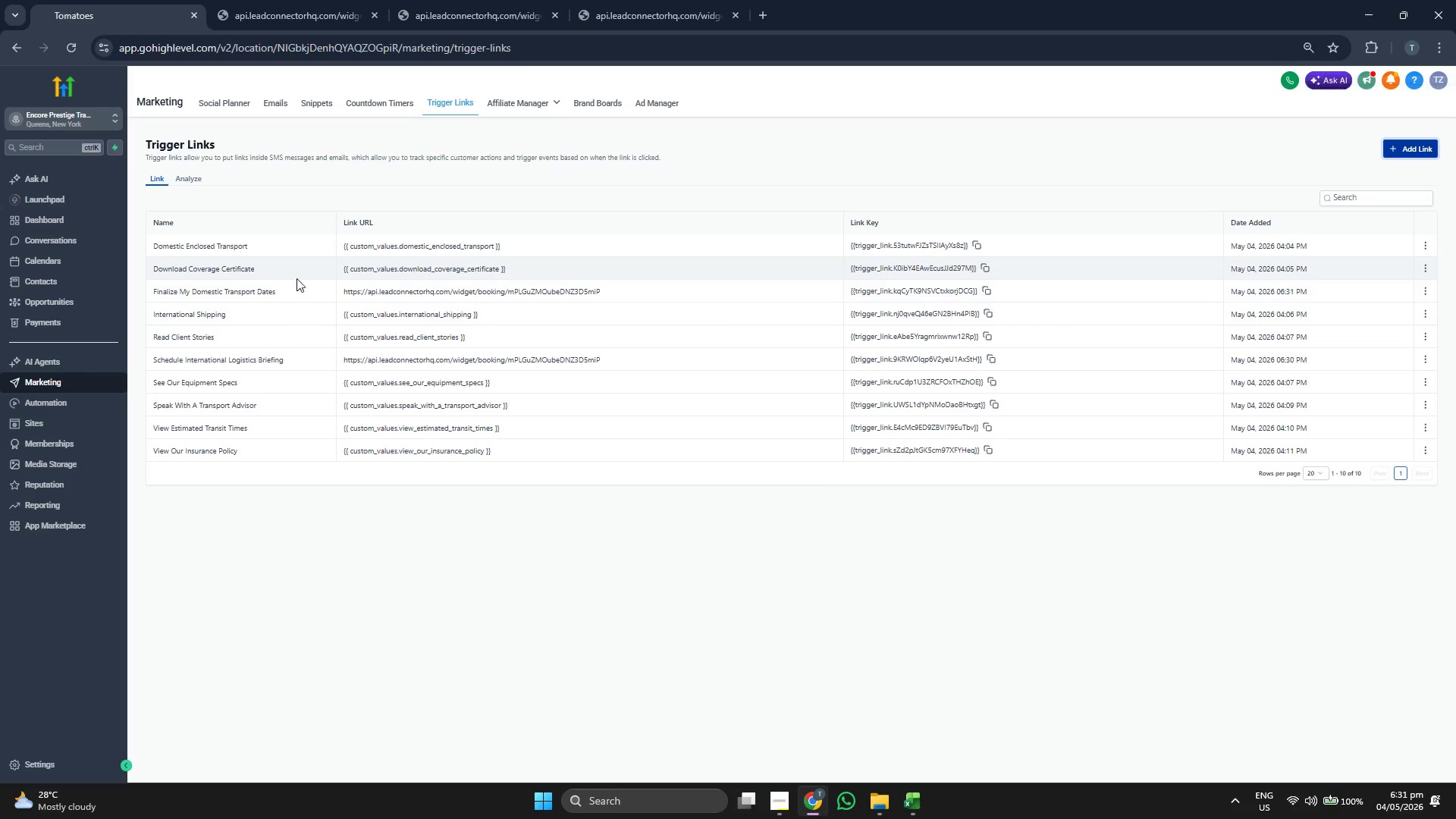 
scroll: coordinate [929, 362], scroll_direction: up, amount: 1.0
 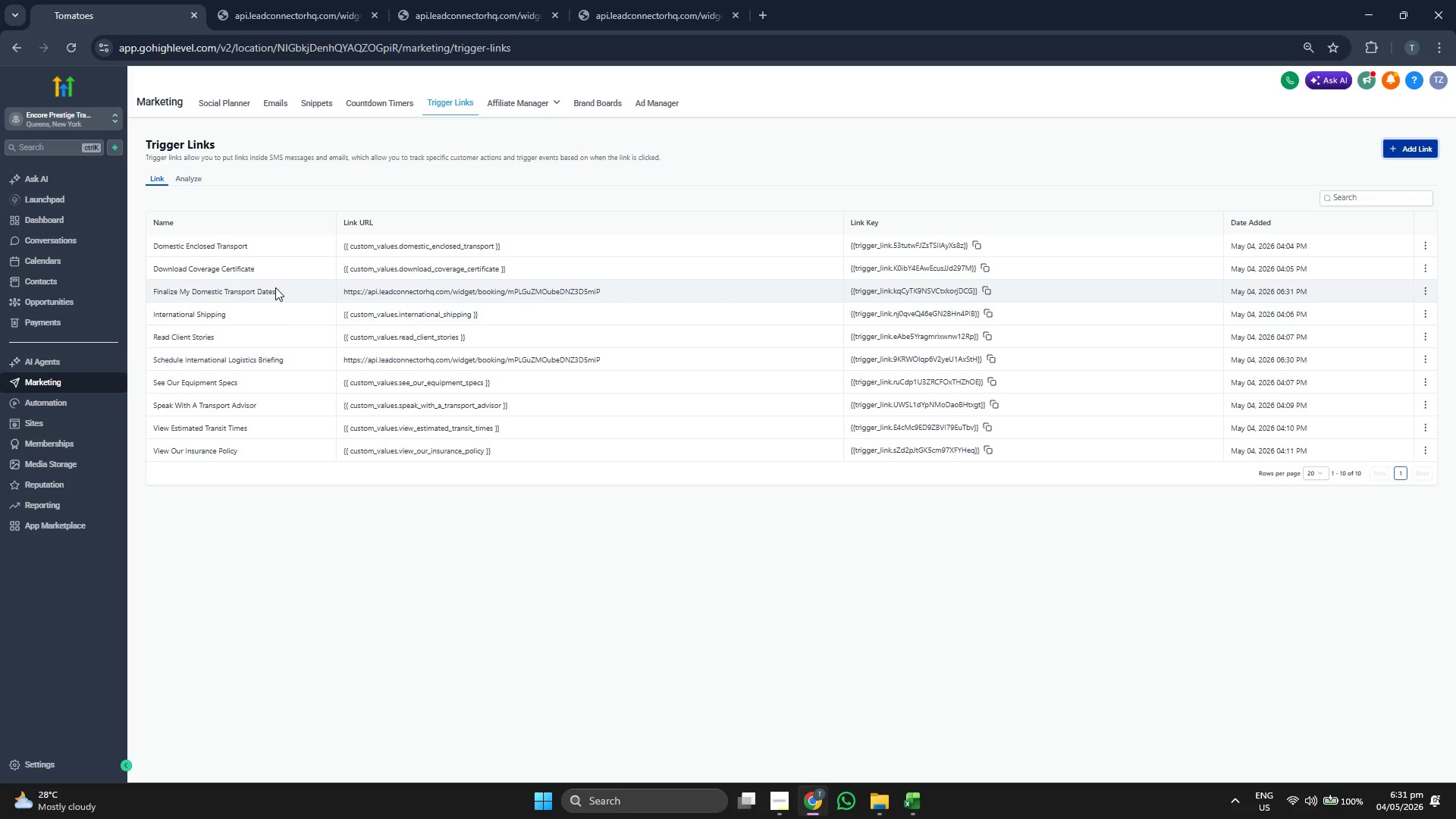 
left_click([272, 108])
 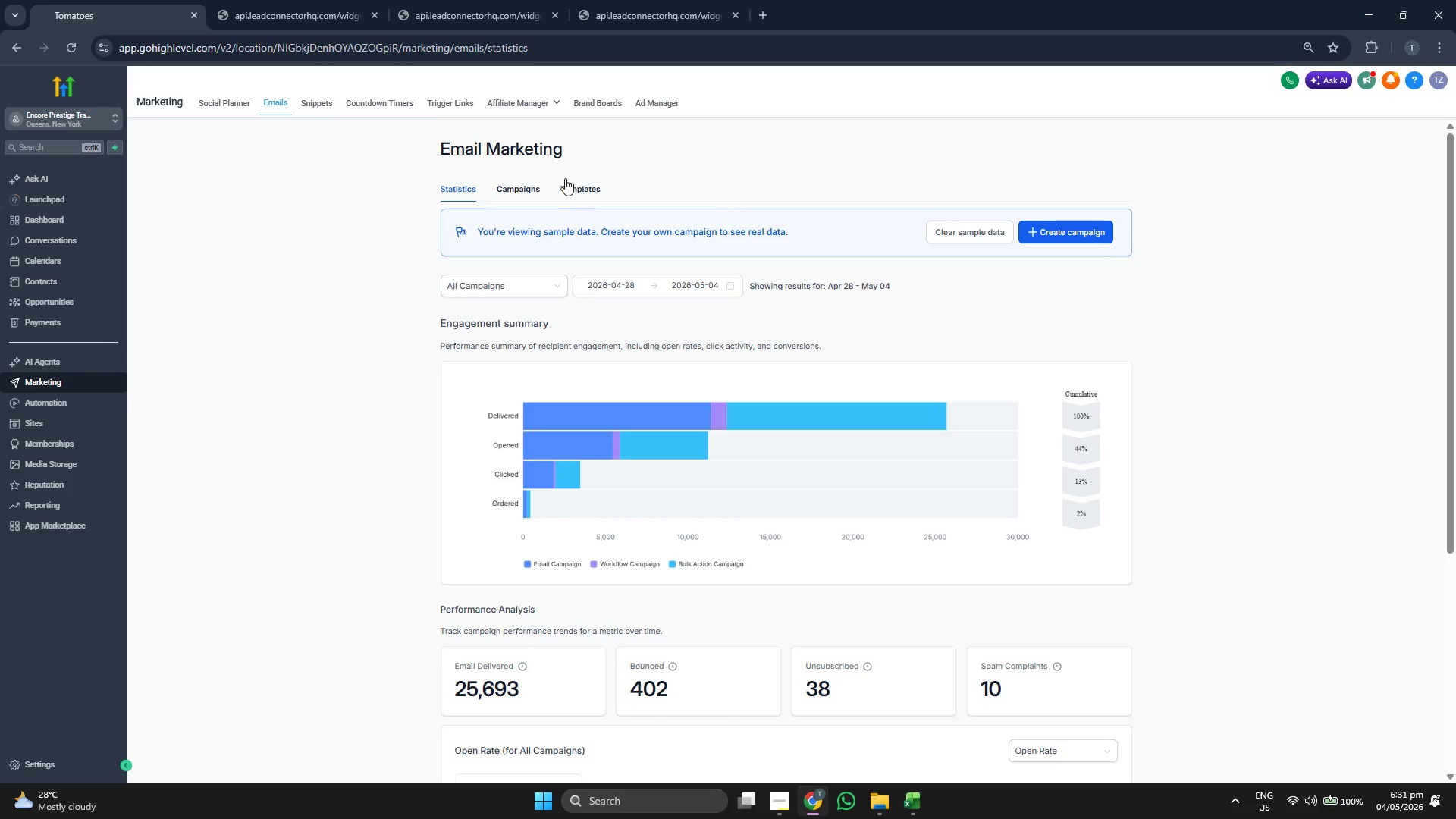 
wait(5.44)
 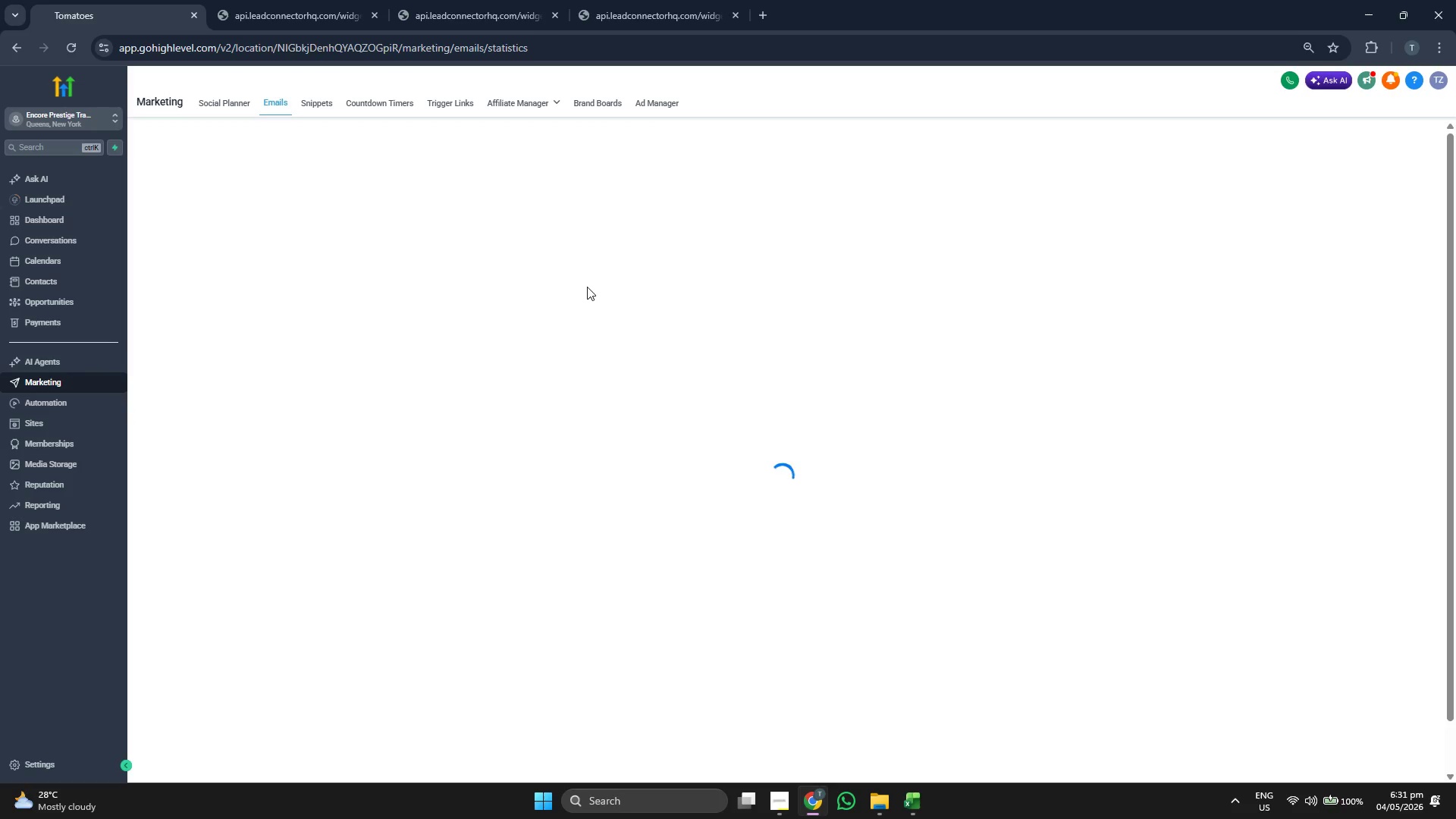 
left_click([1106, 237])
 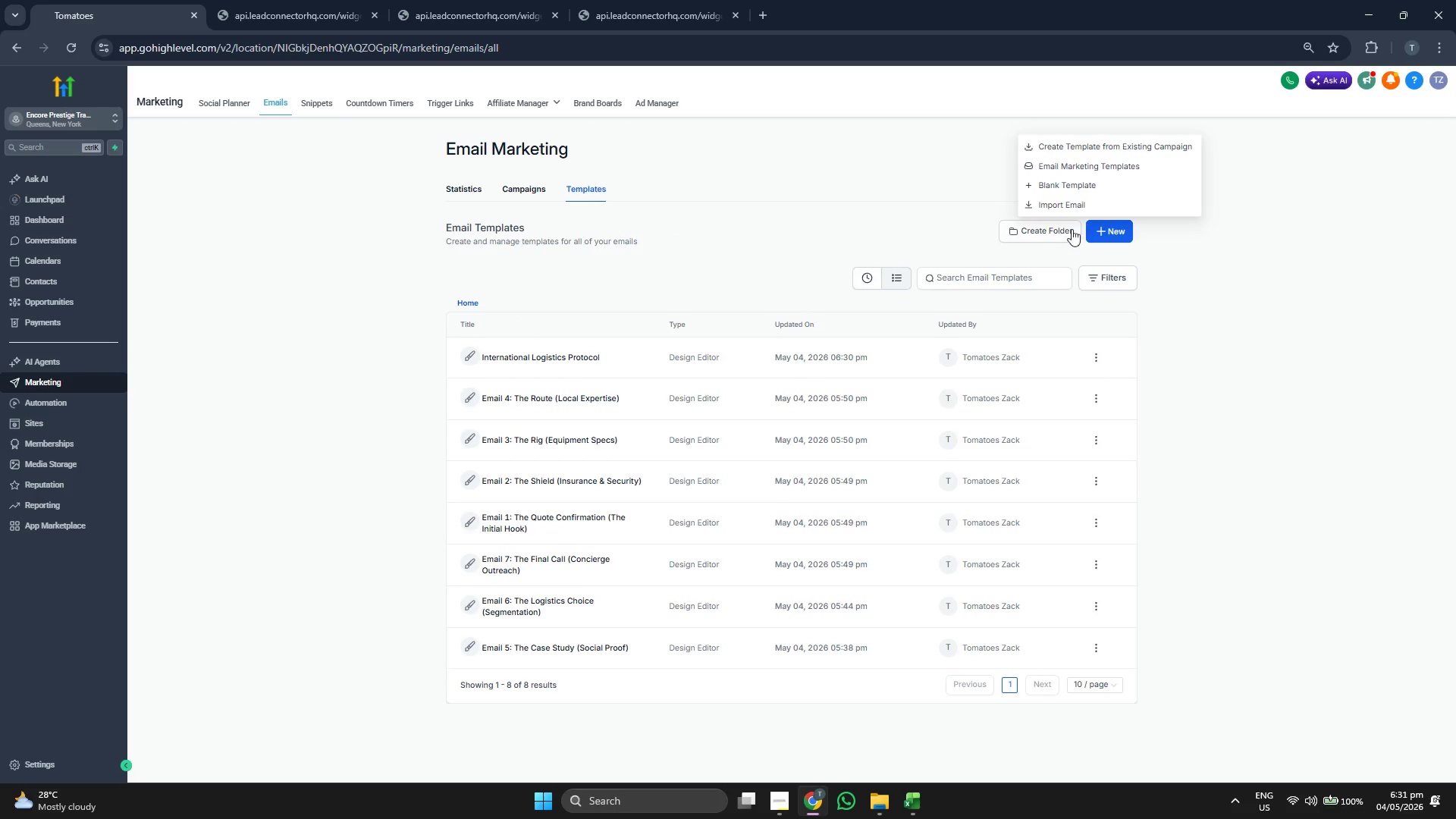 
left_click([1094, 186])
 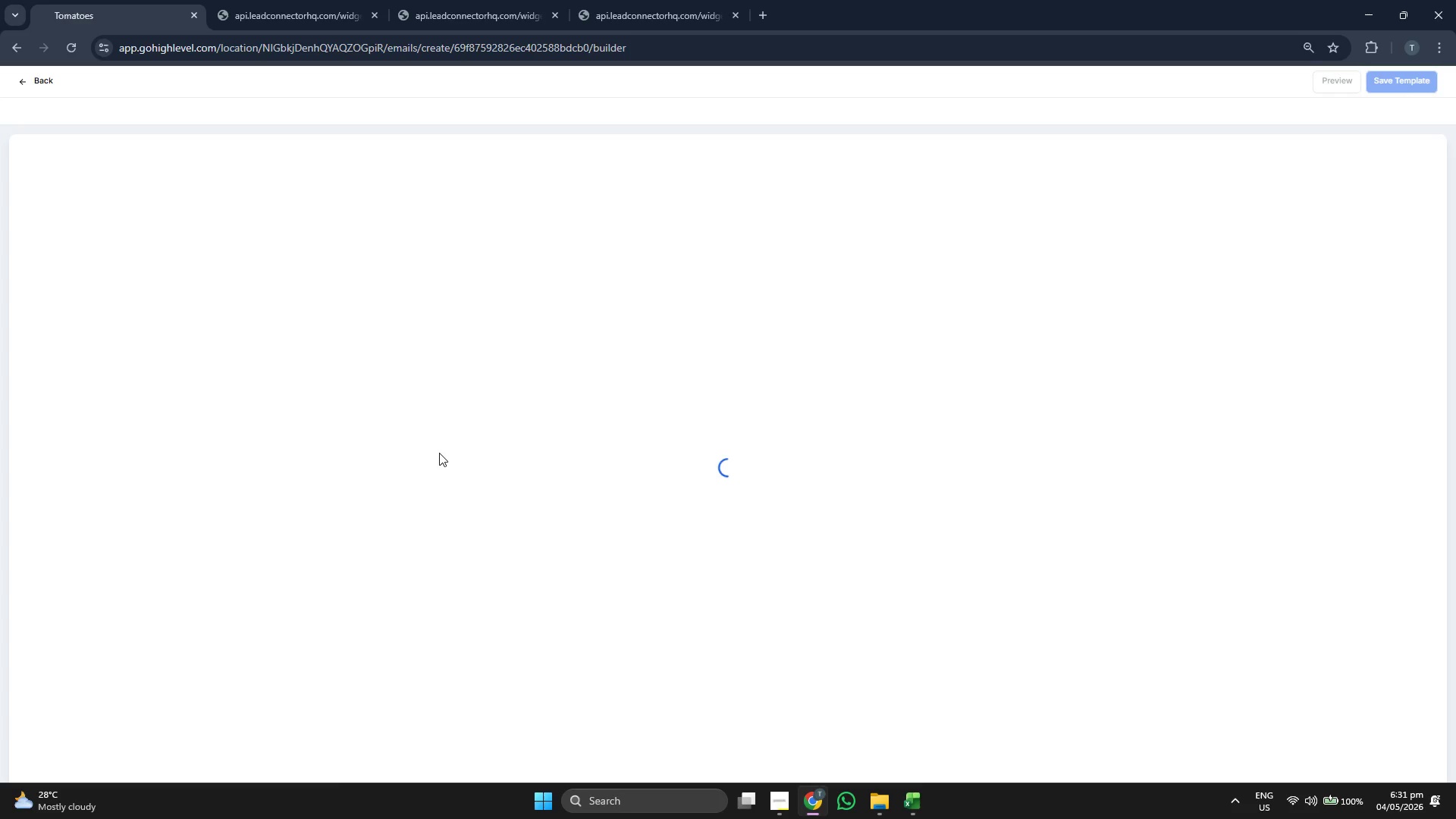 
wait(6.75)
 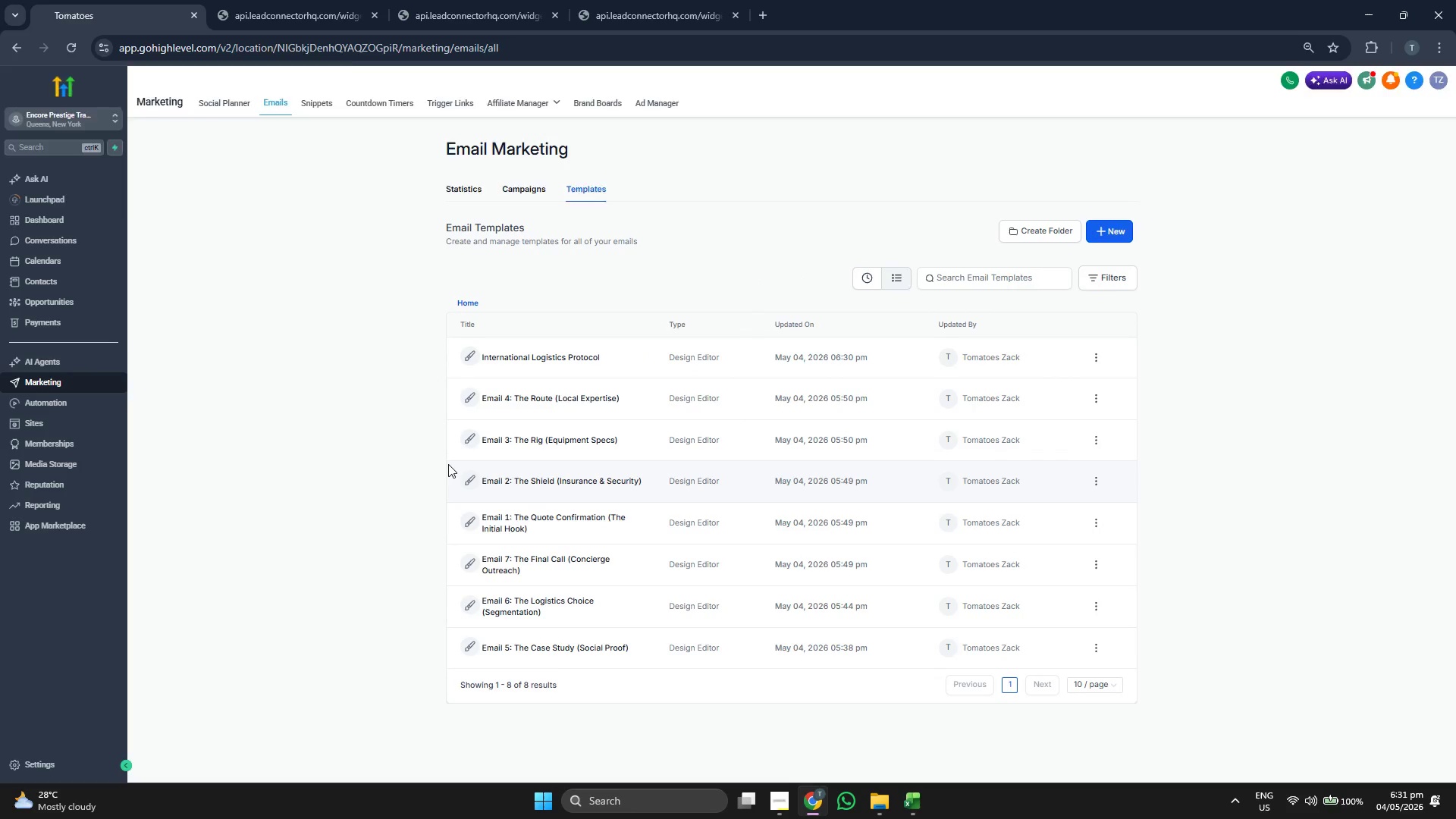 
left_click([745, 85])
 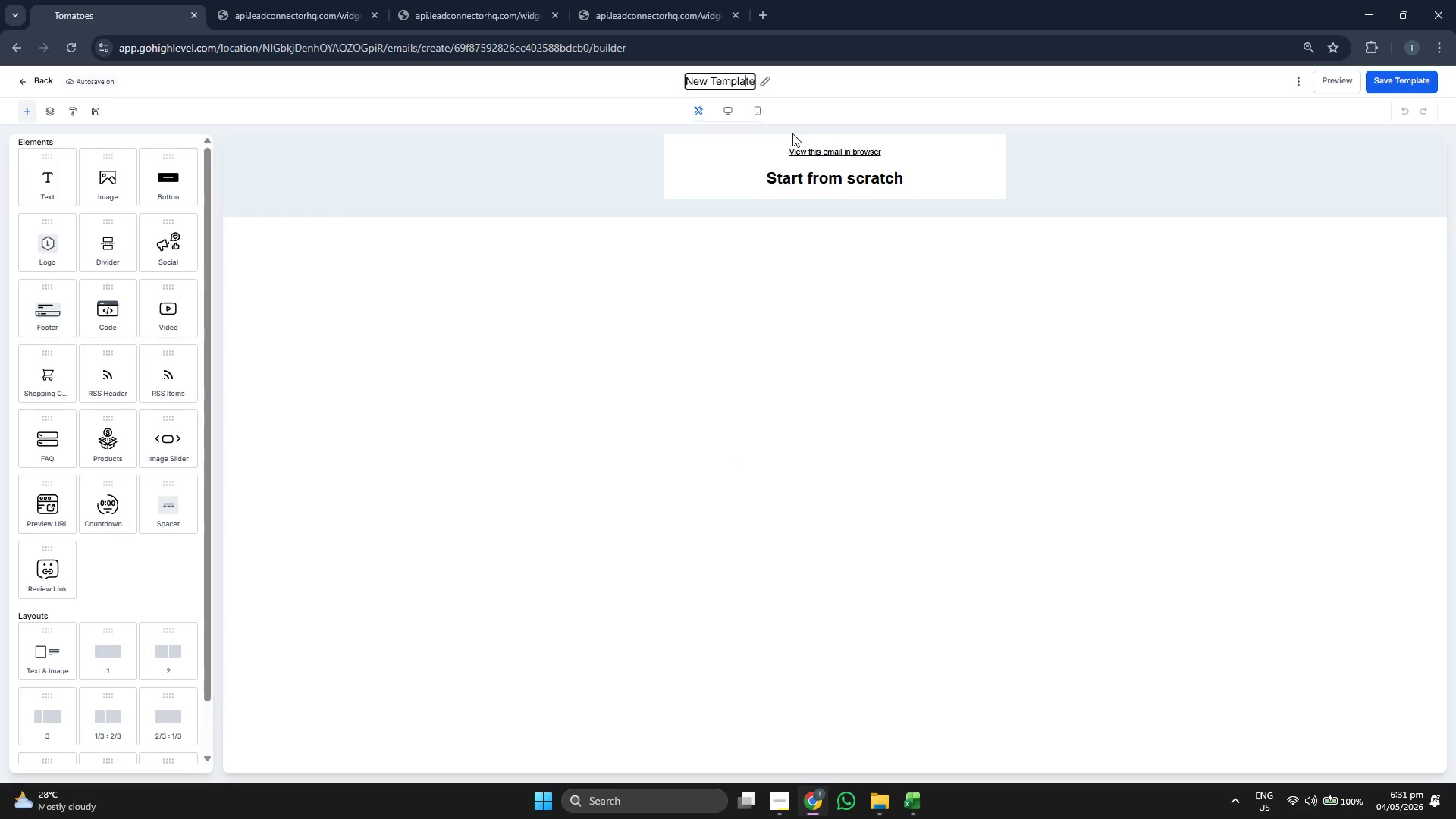 
key(ArrowRight)
 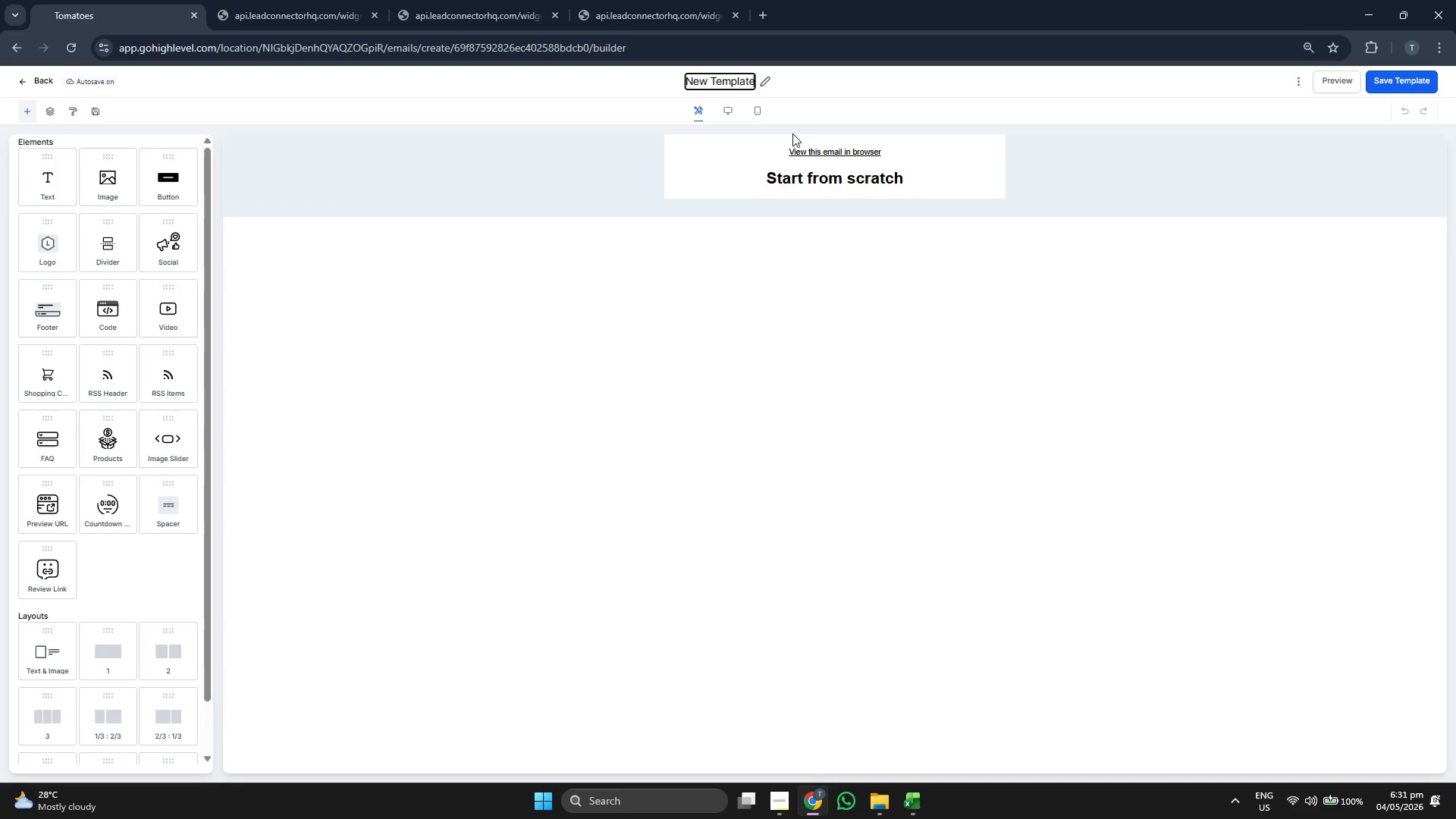 
key(ArrowRight)
 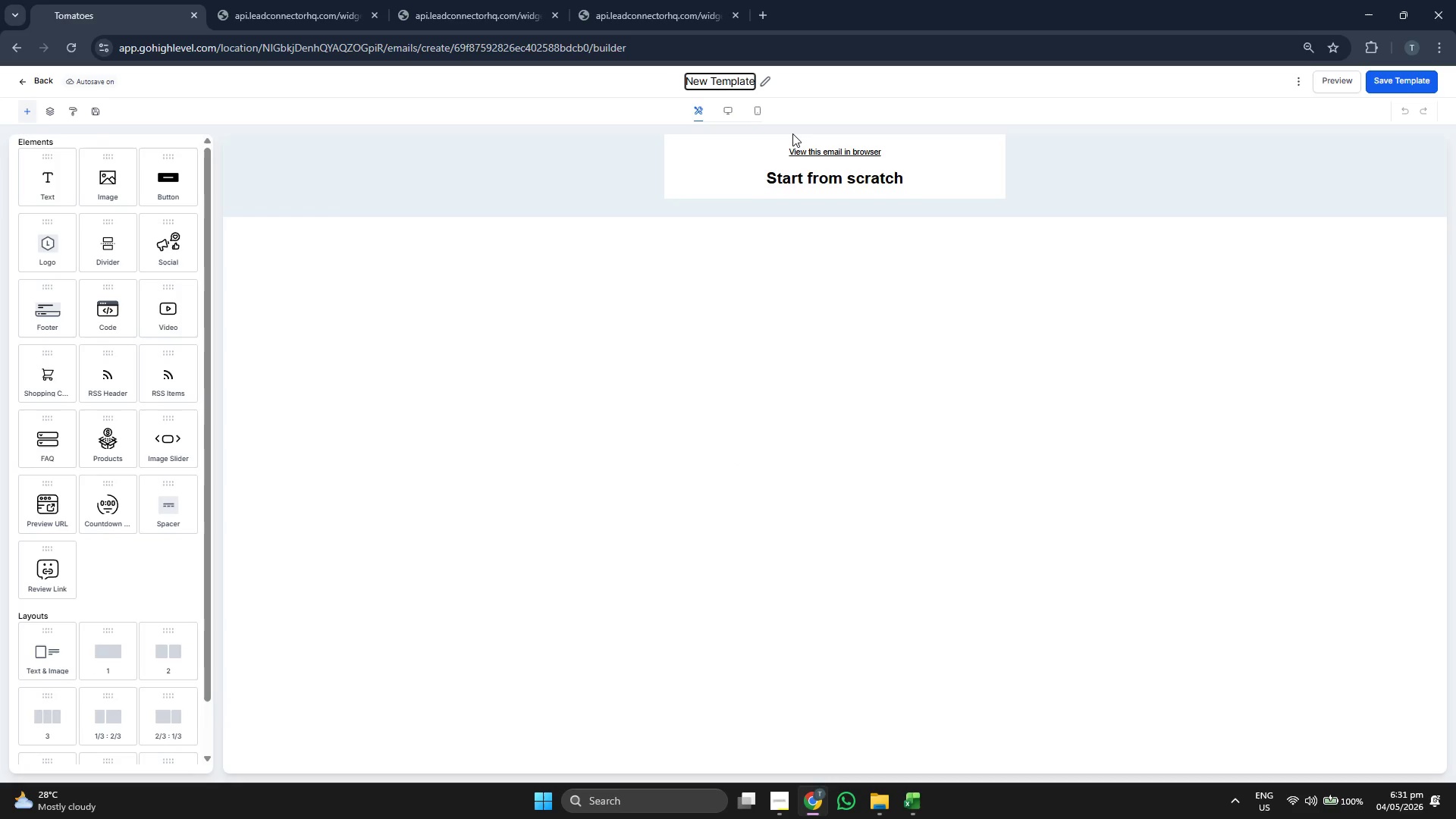 
key(Backspace)
key(Backspace)
key(Backspace)
key(Backspace)
key(Backspace)
key(Backspace)
key(Backspace)
key(Backspace)
key(Backspace)
key(Backspace)
key(Backspace)
key(Backspace)
type(DOmes)
key(Backspace)
key(Backspace)
key(Backspace)
key(Backspace)
type(omestic Enclosed Excellemnce)
key(Backspace)
key(Backspace)
key(Backspace)
type(ce)
 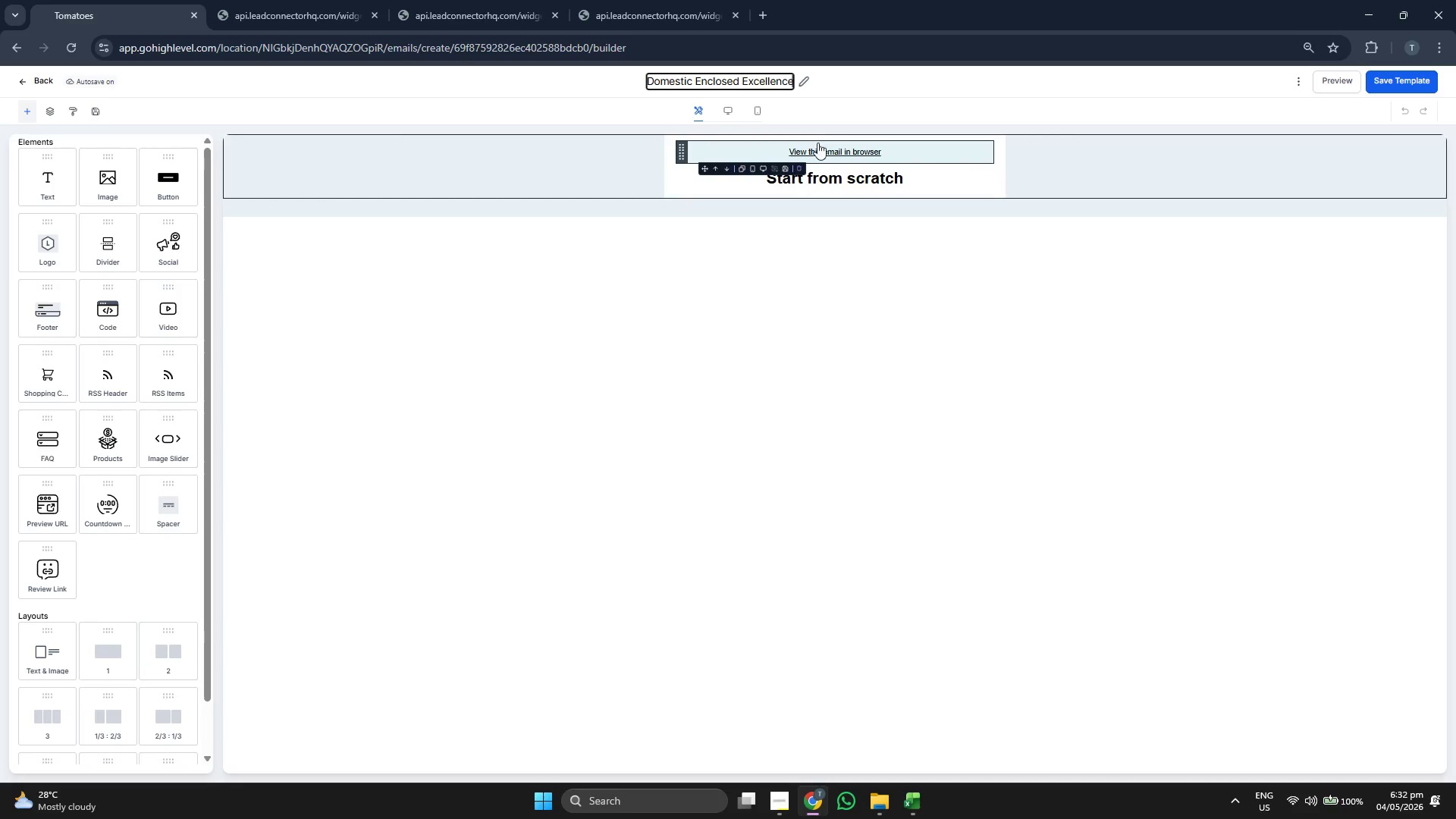 
left_click([799, 169])
 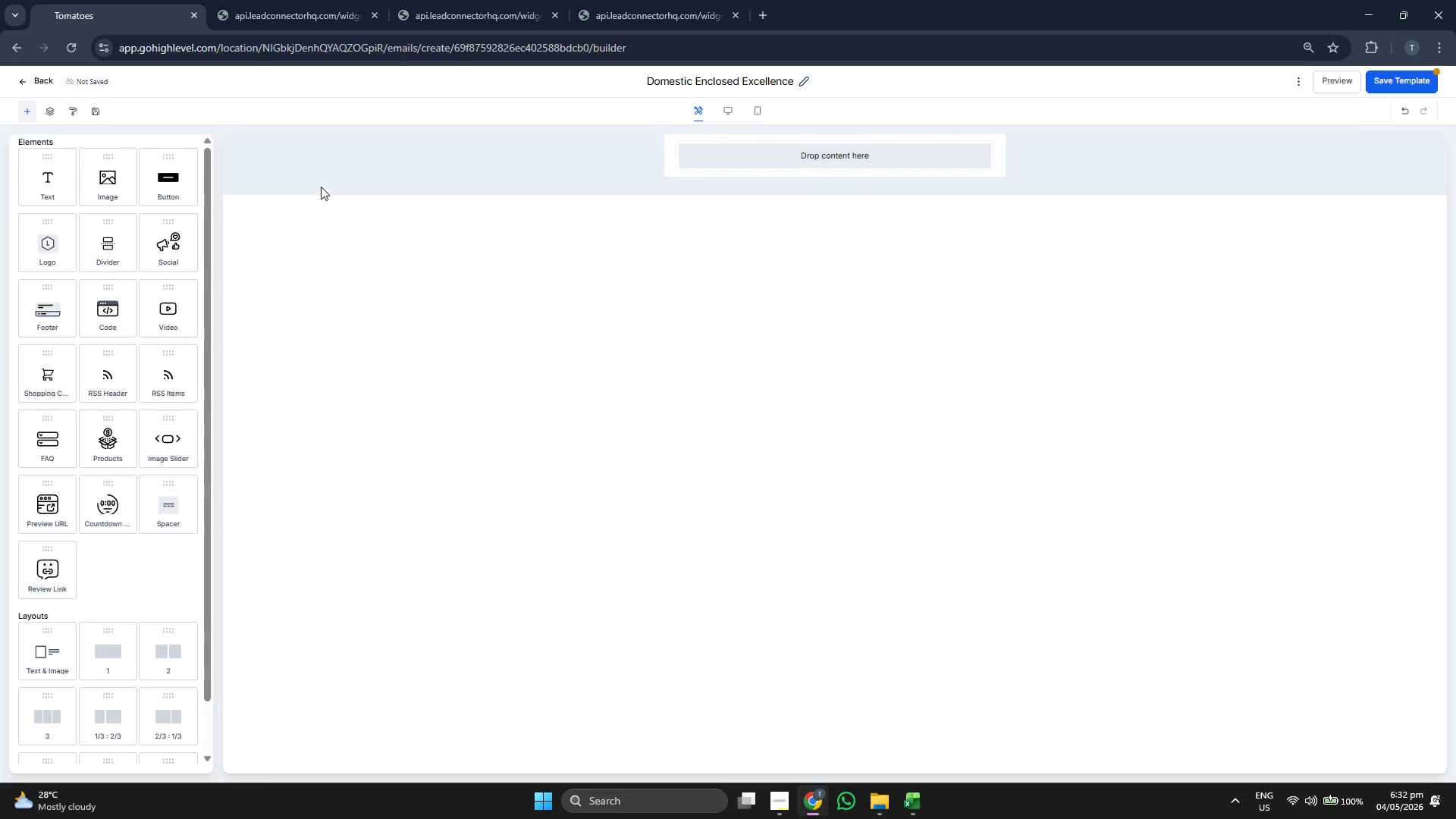 
left_click_drag(start_coordinate=[55, 193], to_coordinate=[846, 167])
 